 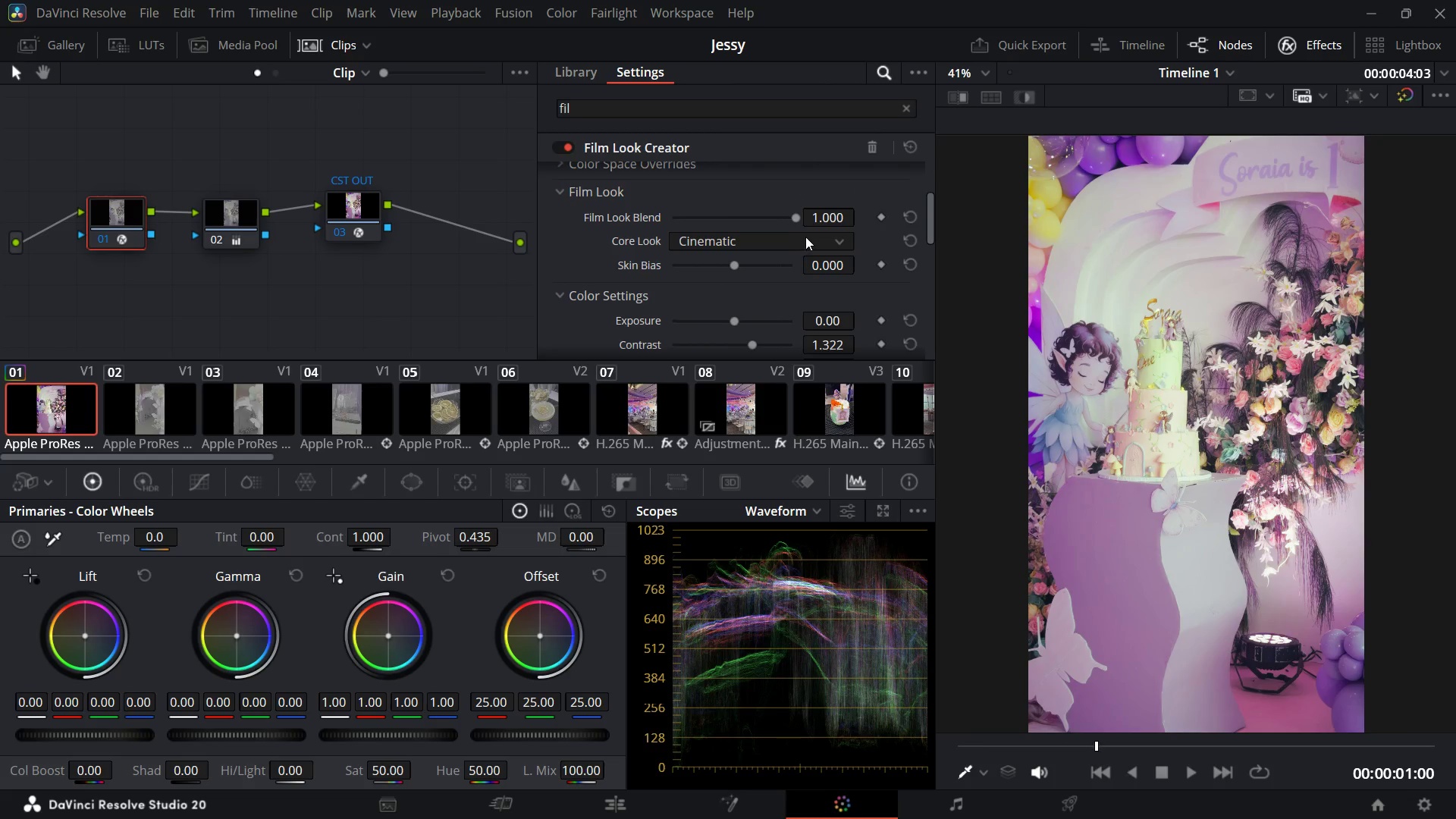 
left_click([787, 235])
 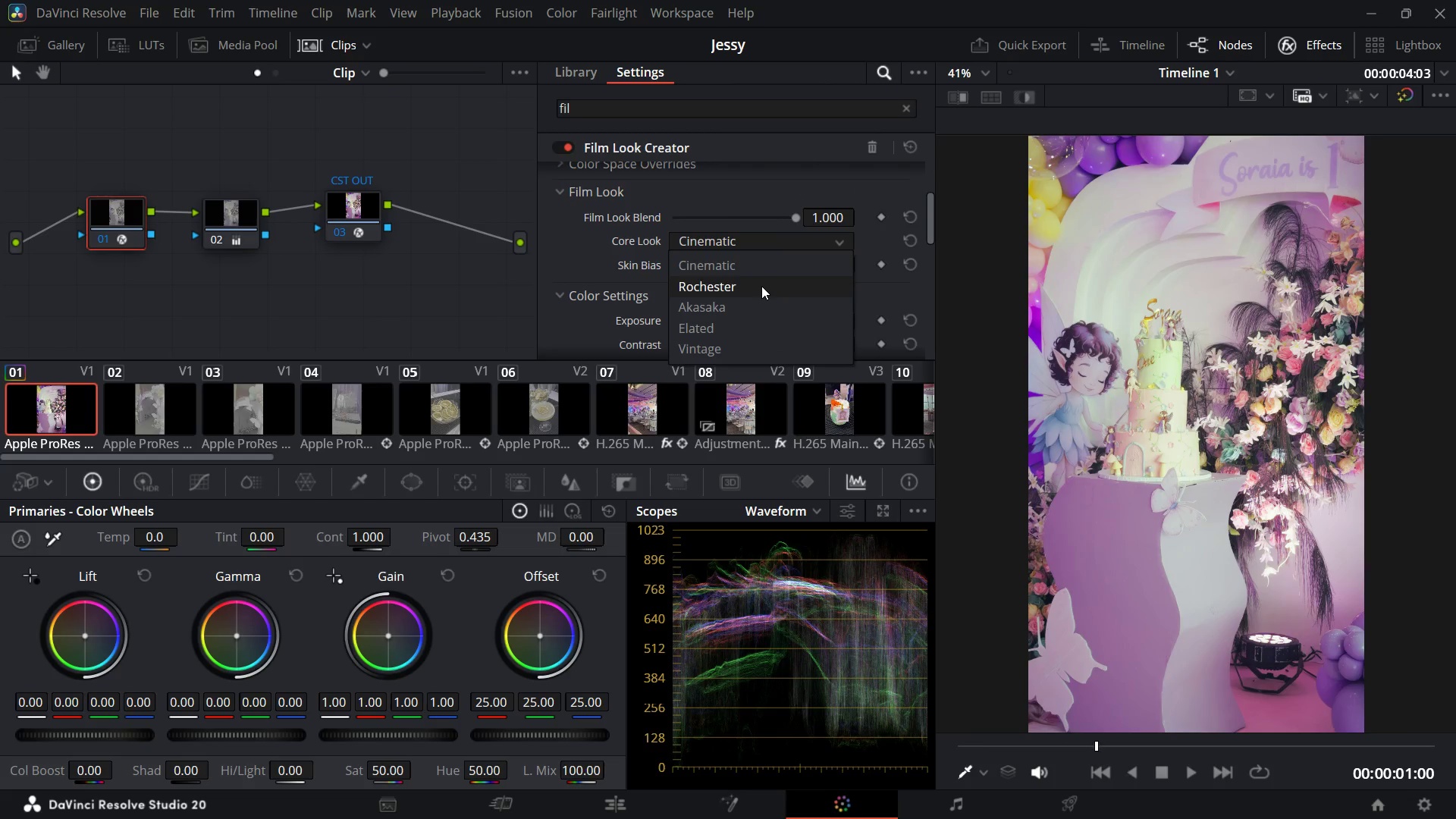 
left_click([761, 286])
 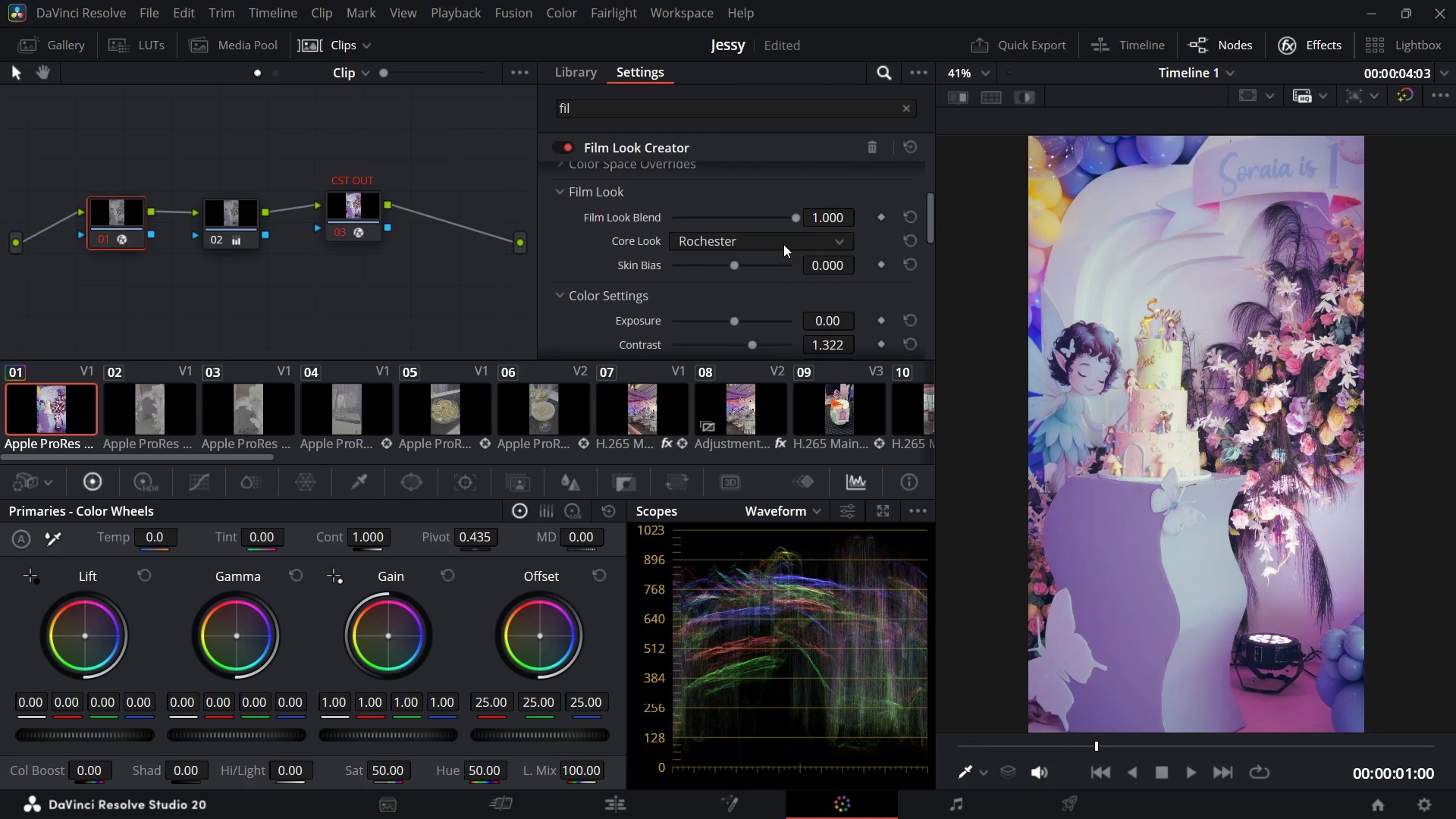 
left_click([790, 238])
 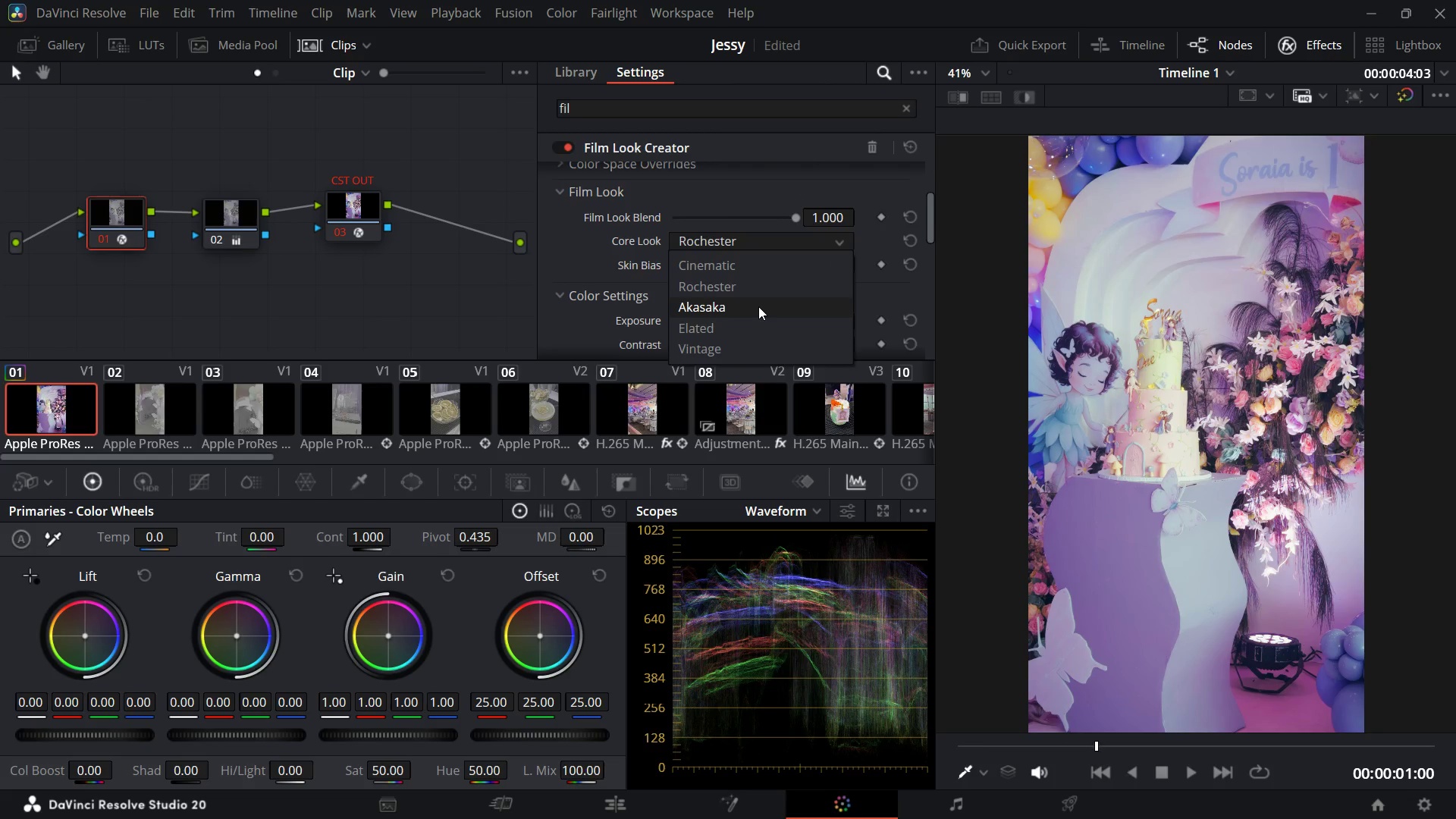 
left_click([758, 306])
 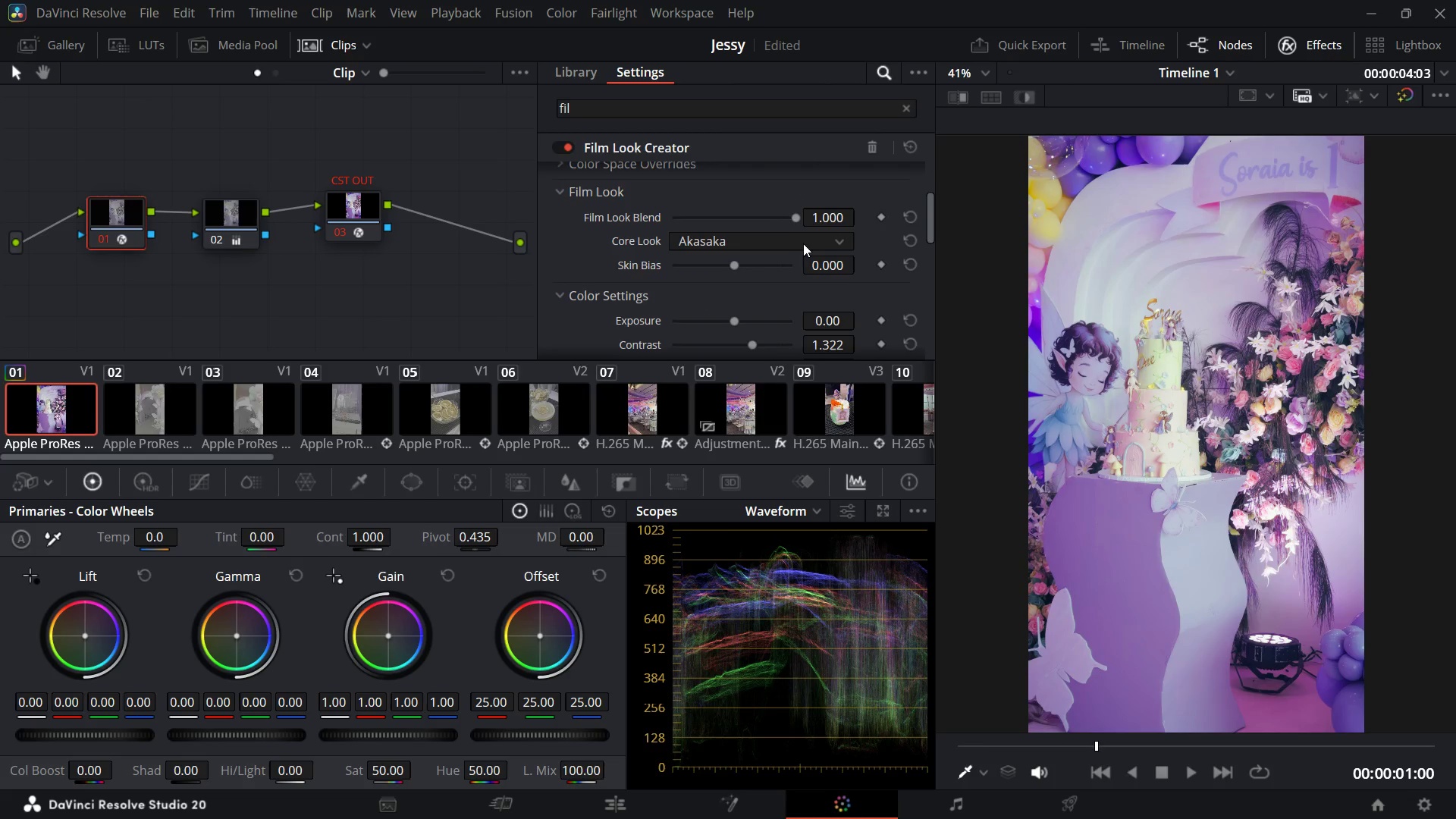 
left_click([806, 236])
 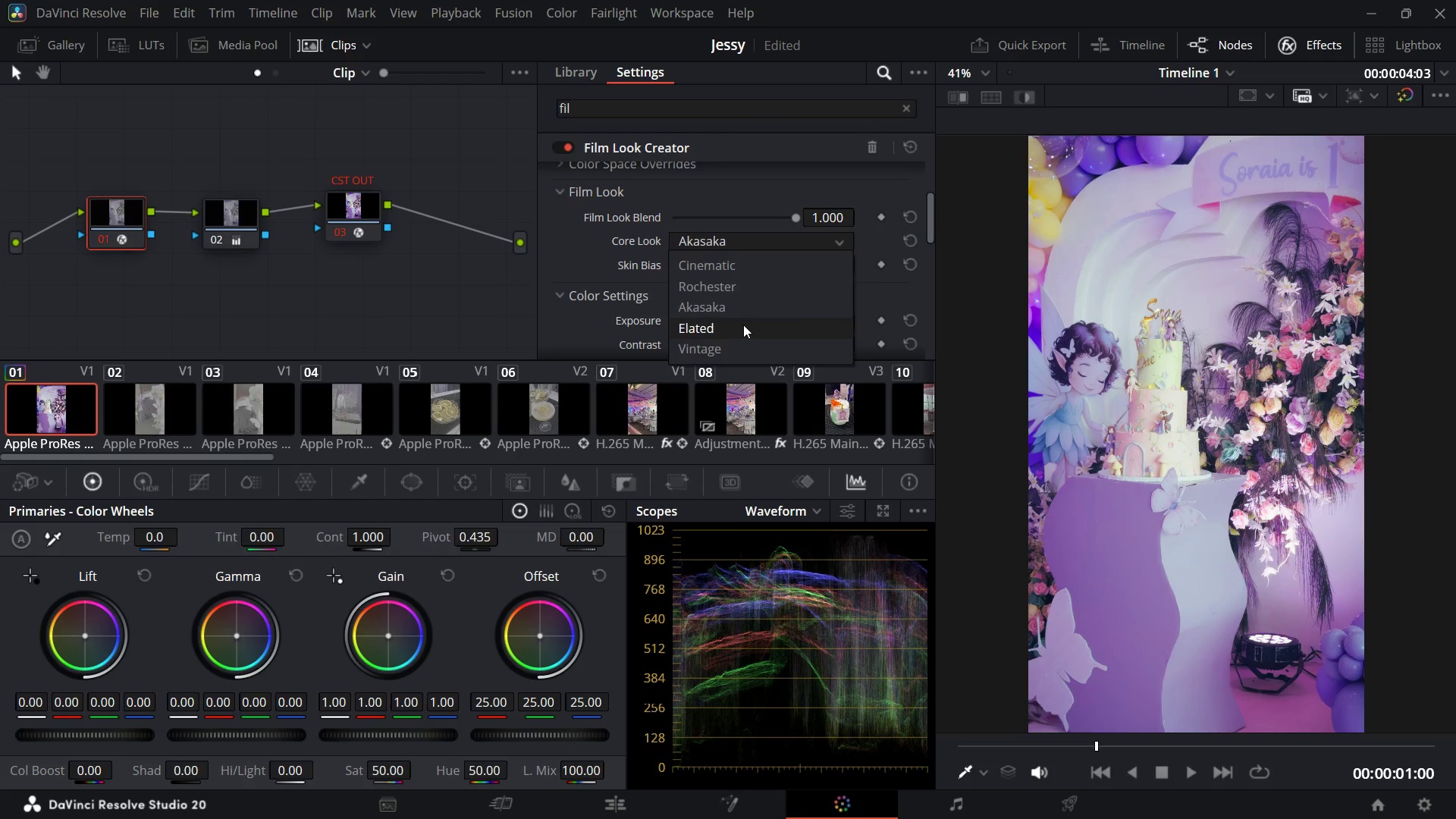 
left_click([743, 325])
 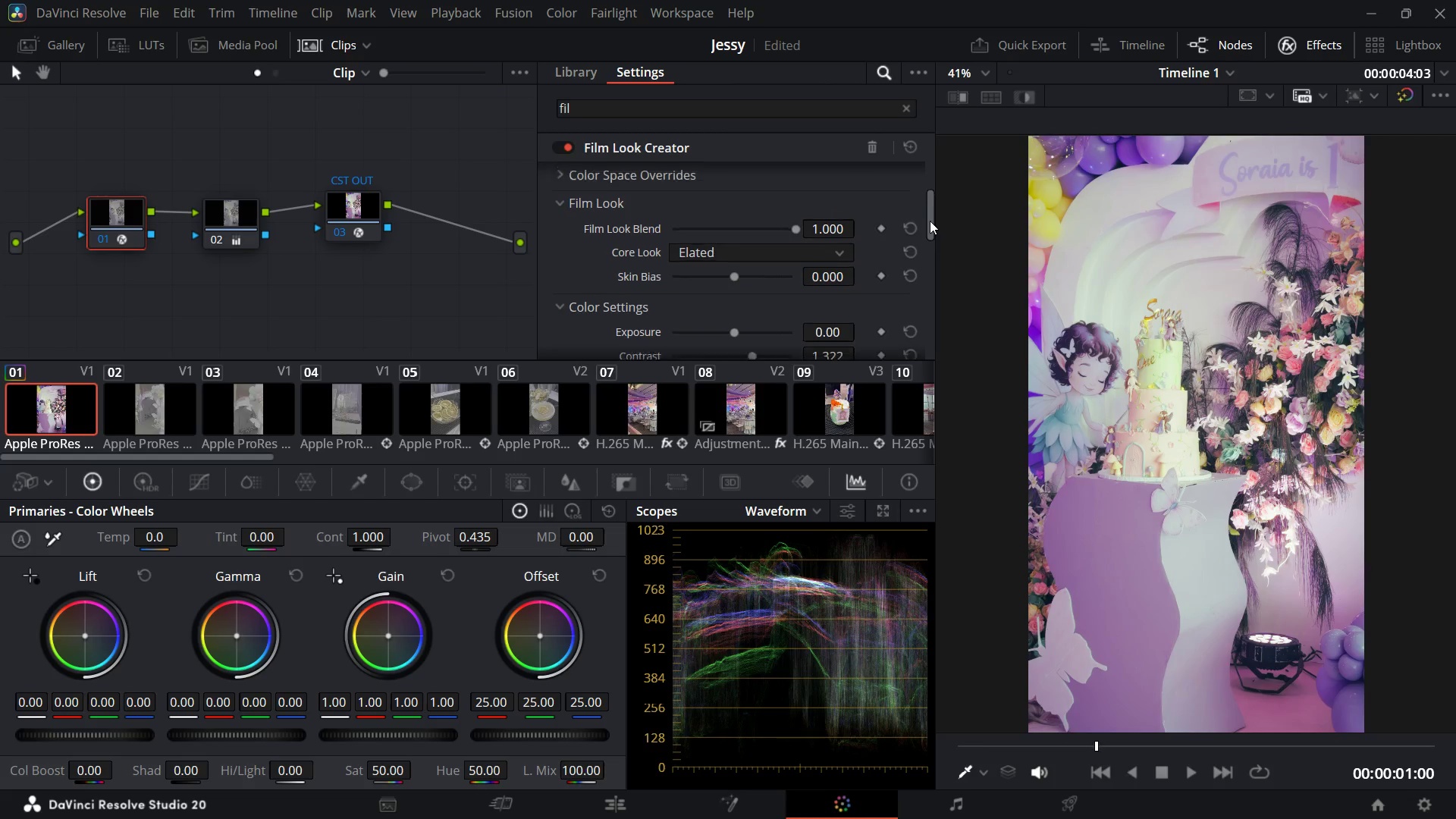 
wait(31.48)
 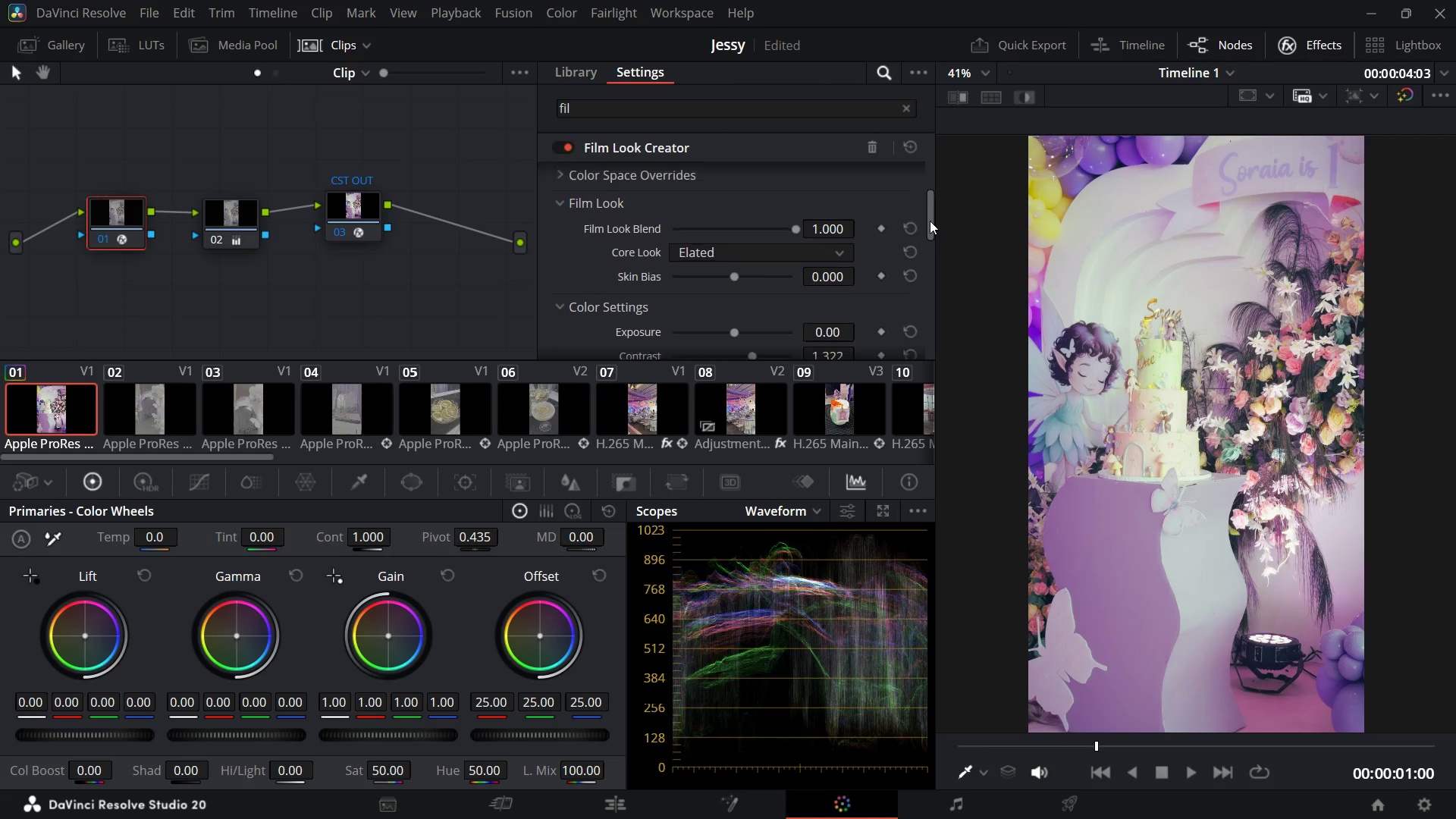 
left_click([914, 280])
 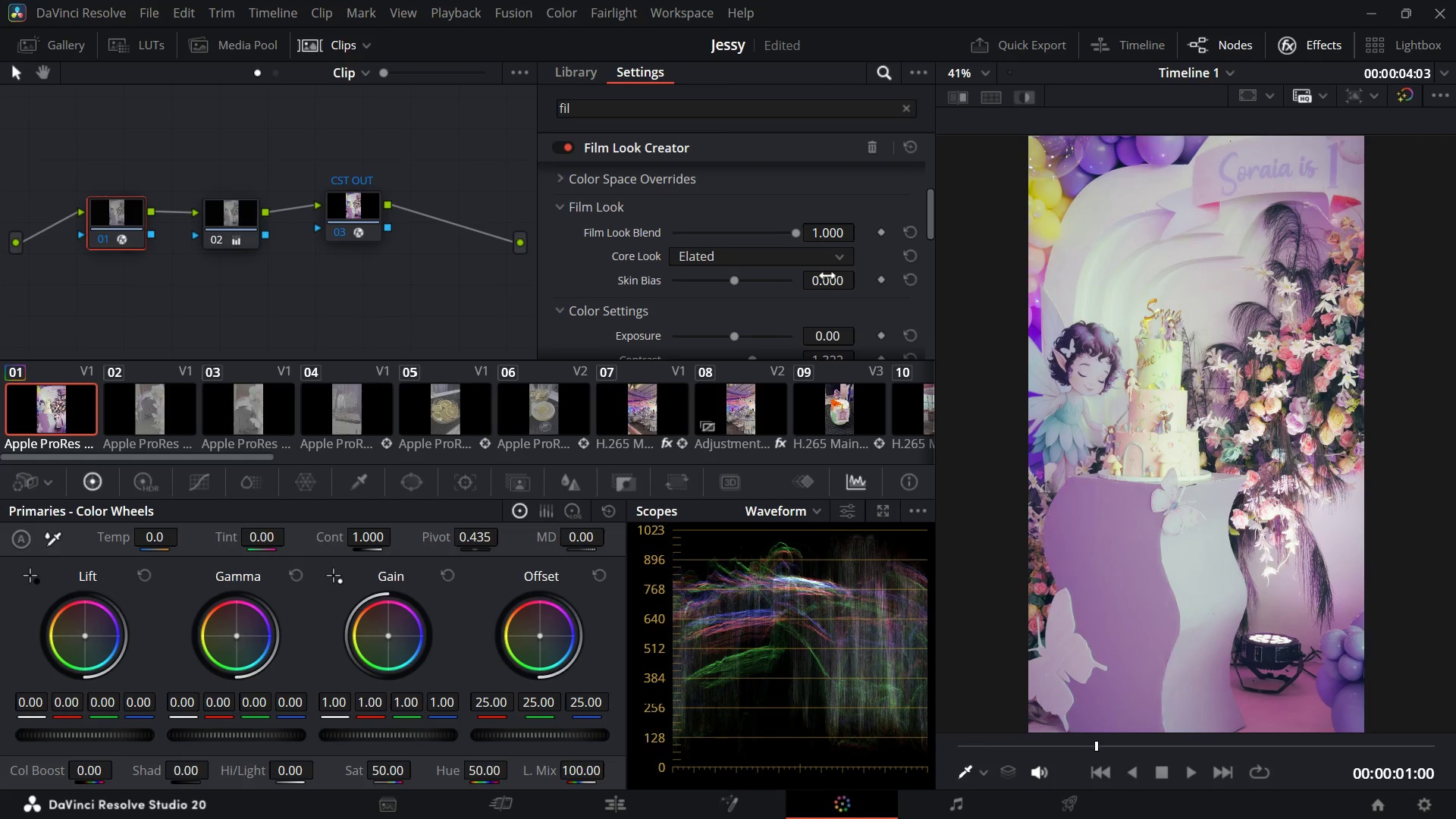 
wait(17.6)
 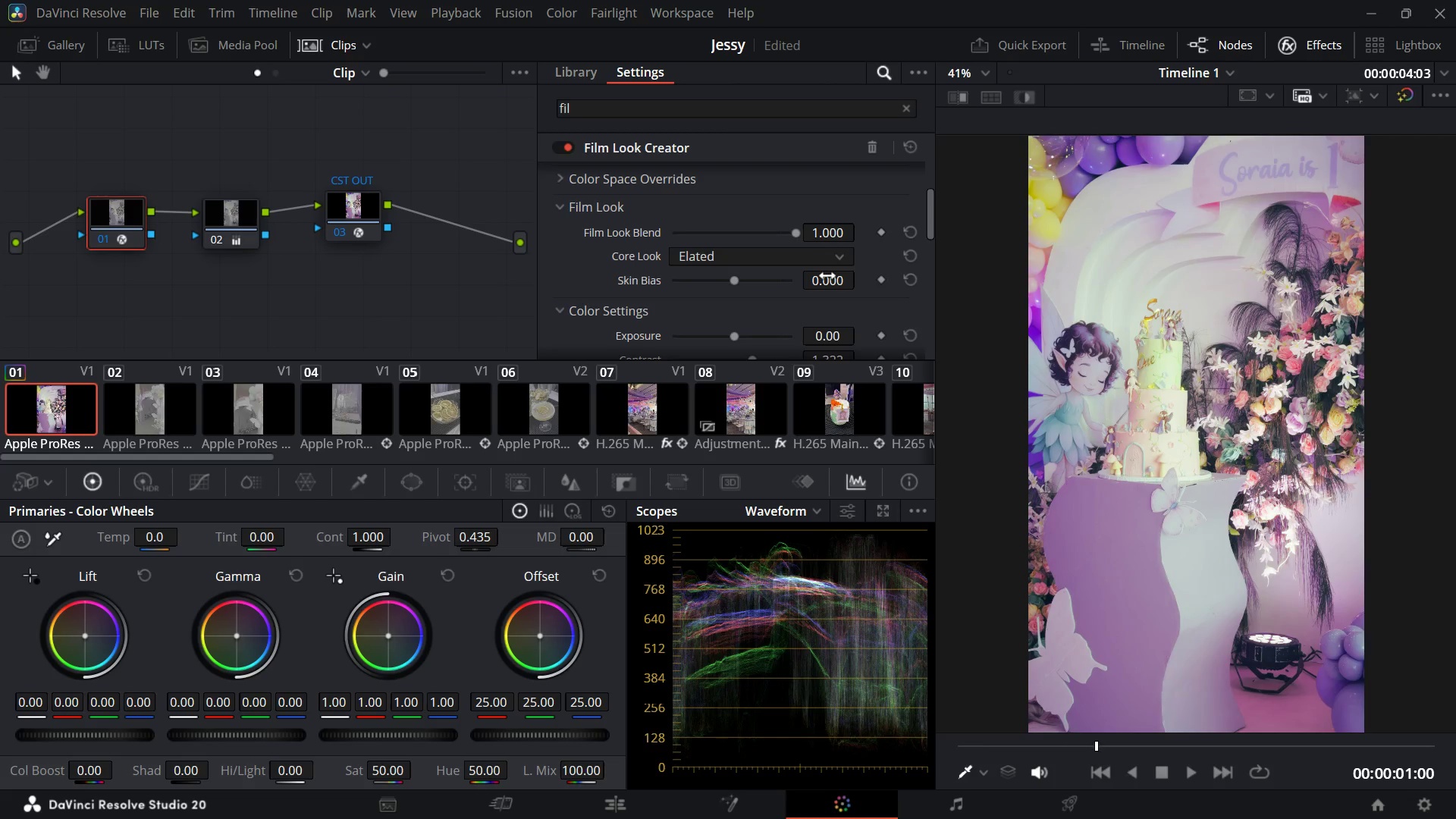 
right_click([109, 209])
 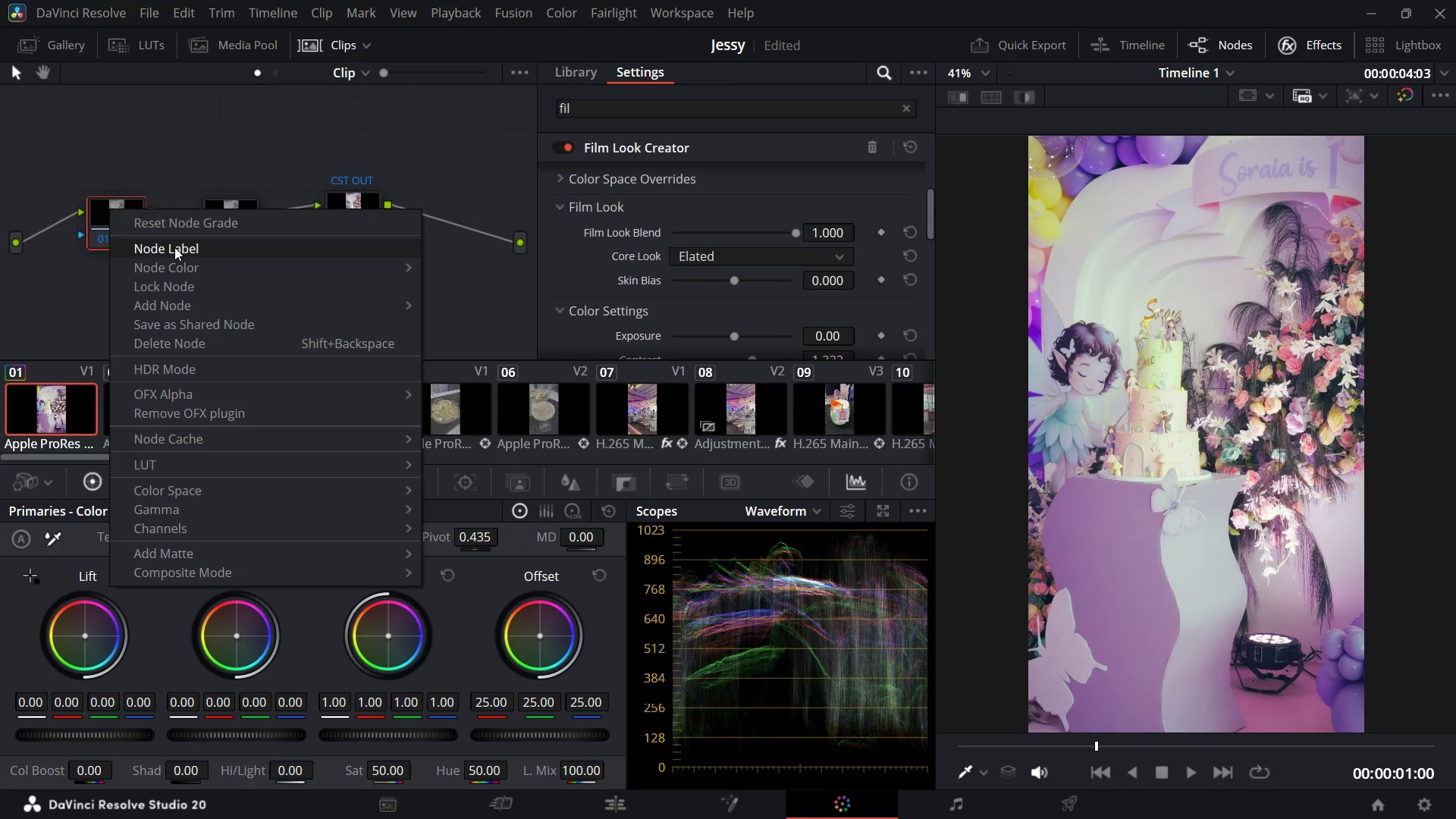 
left_click([174, 247])
 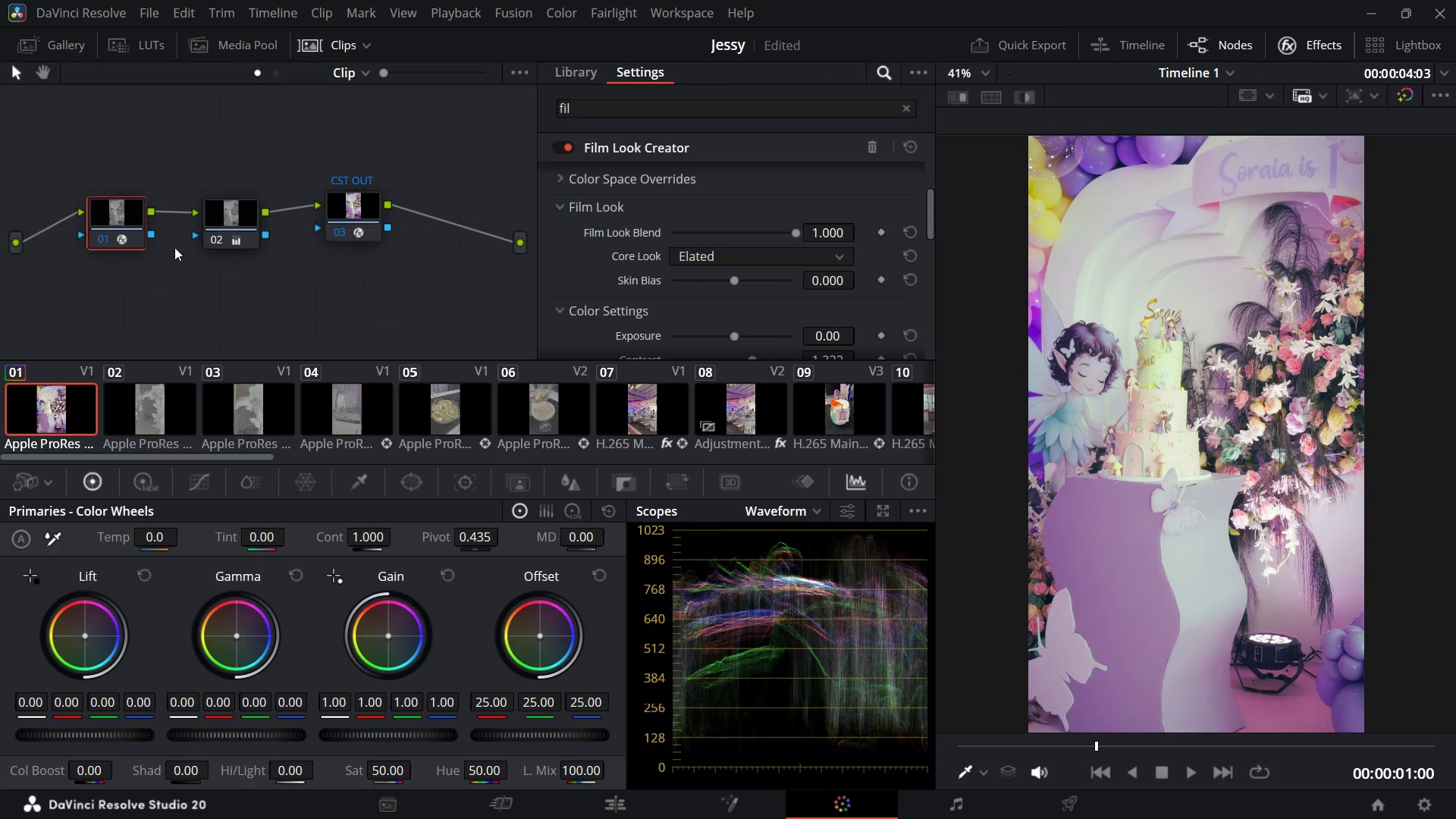 
type(FLC)
 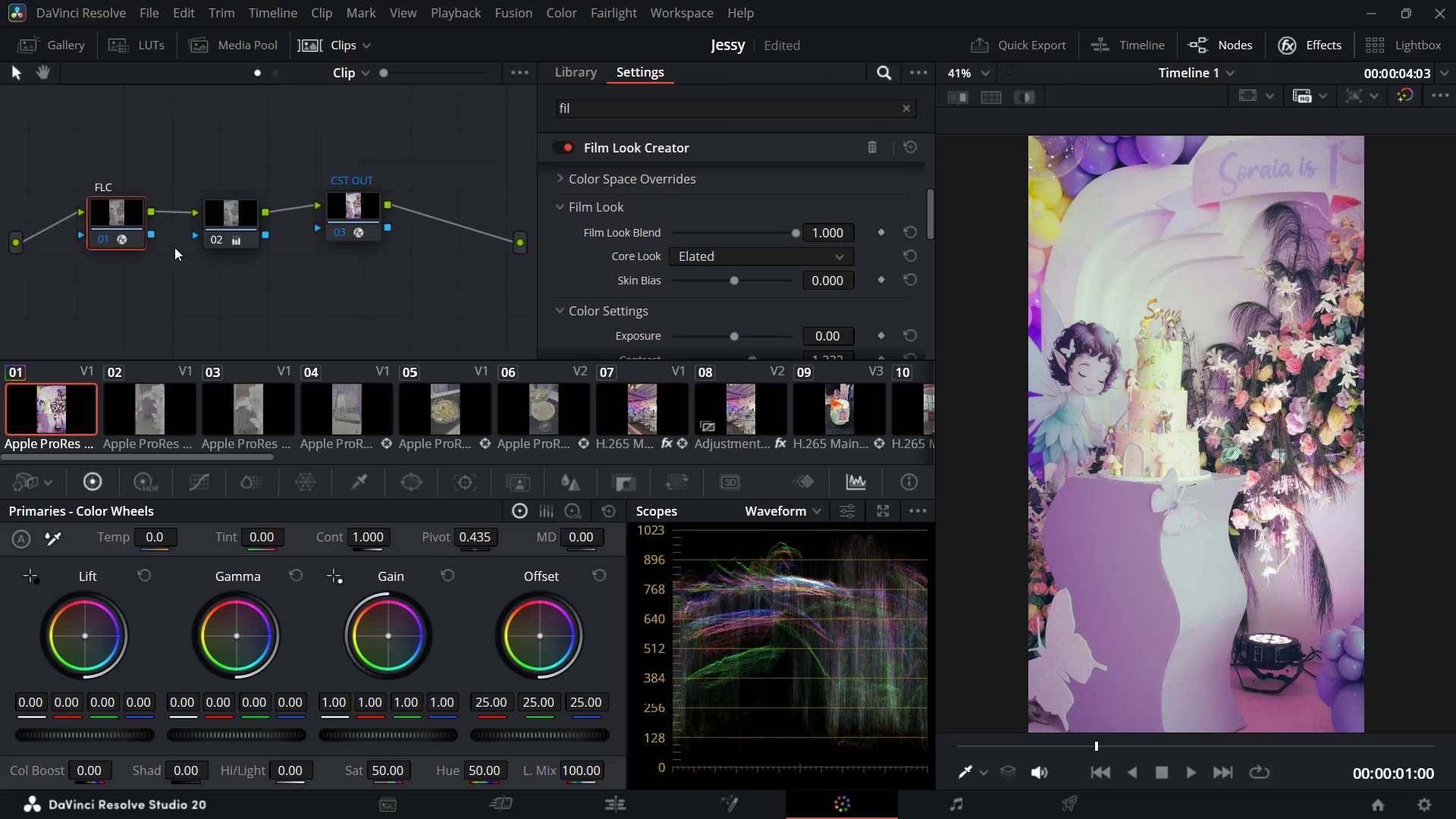 
key(Enter)
 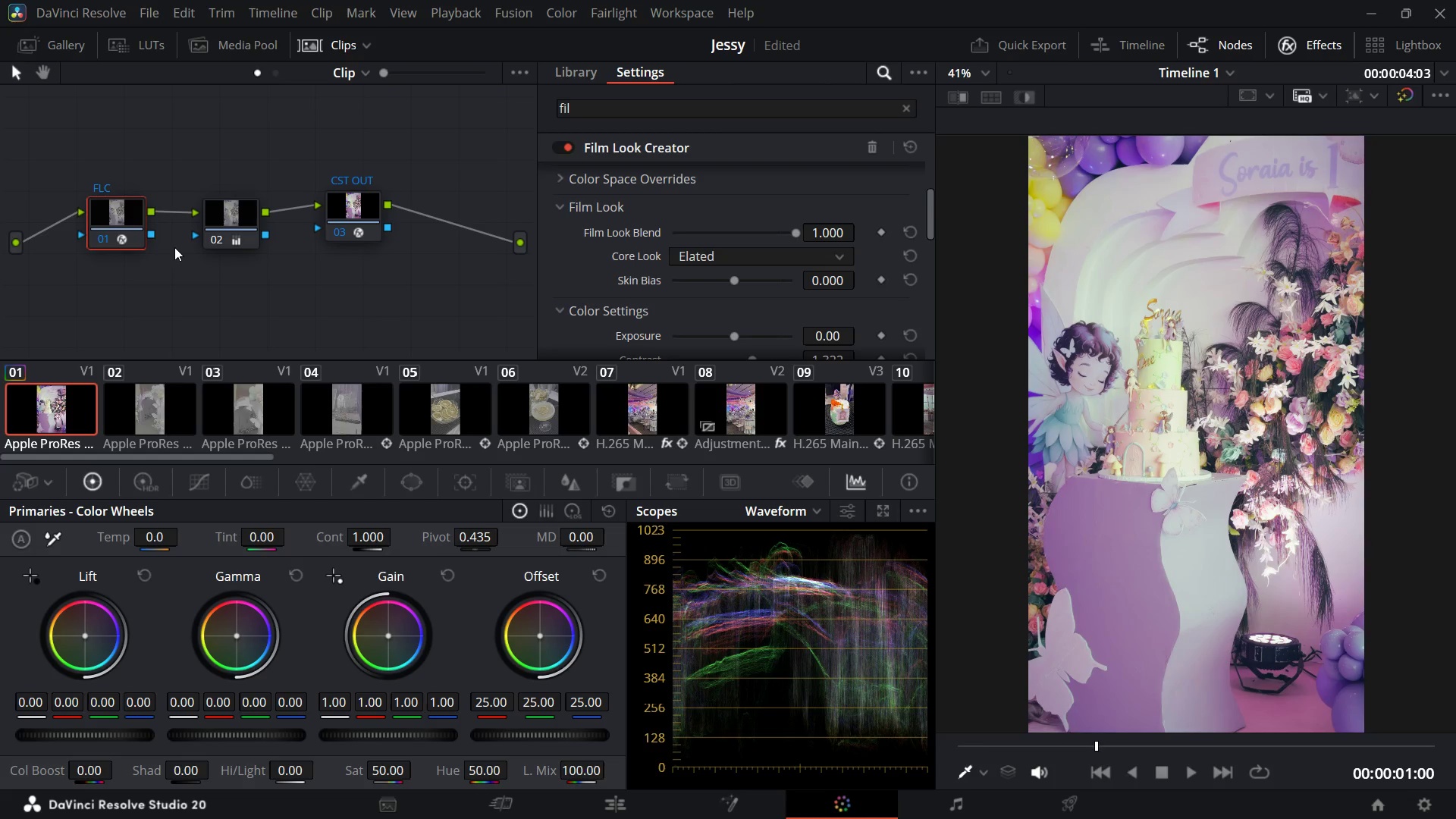 
key(CapsLock)
 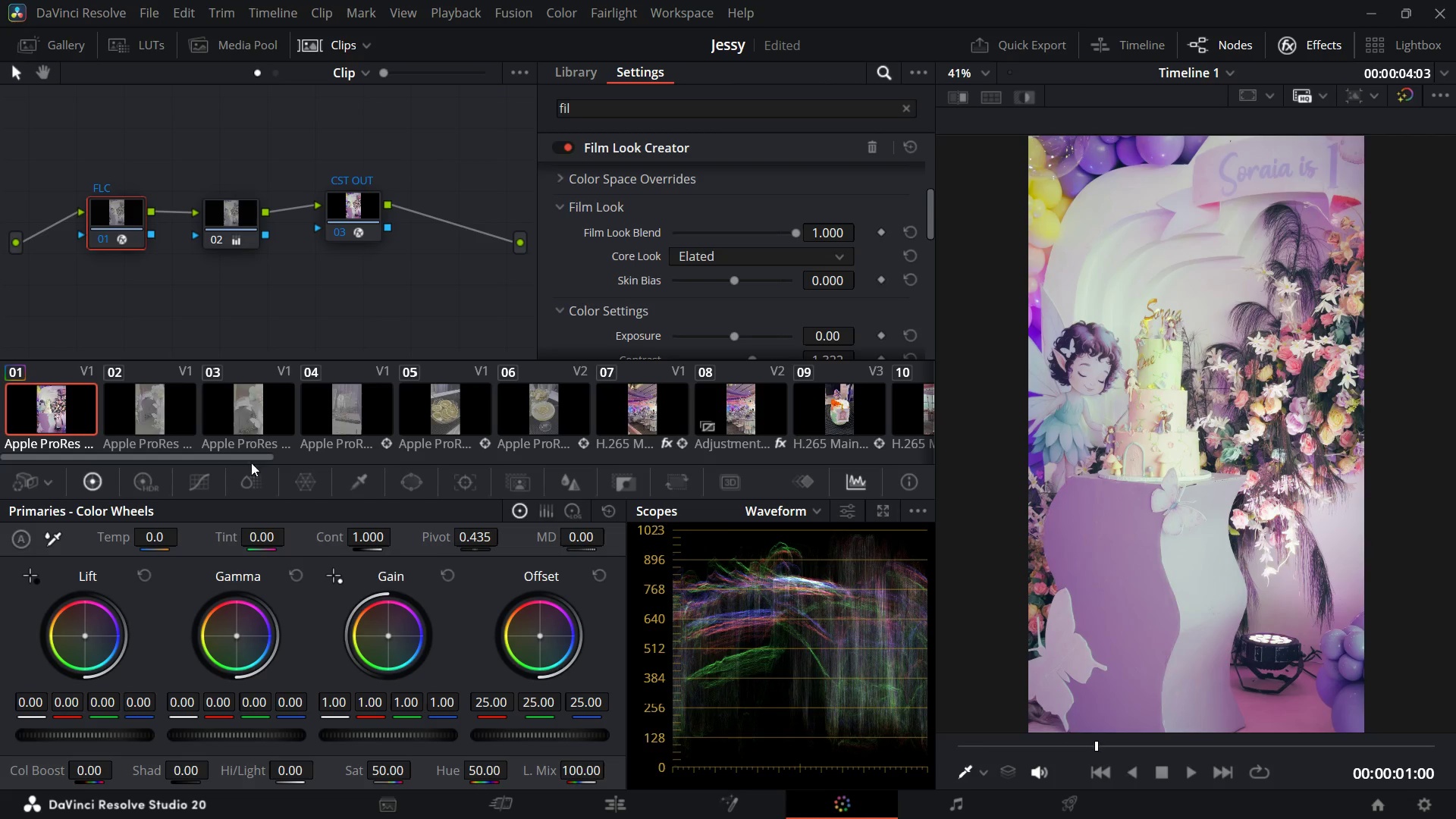 
wait(10.65)
 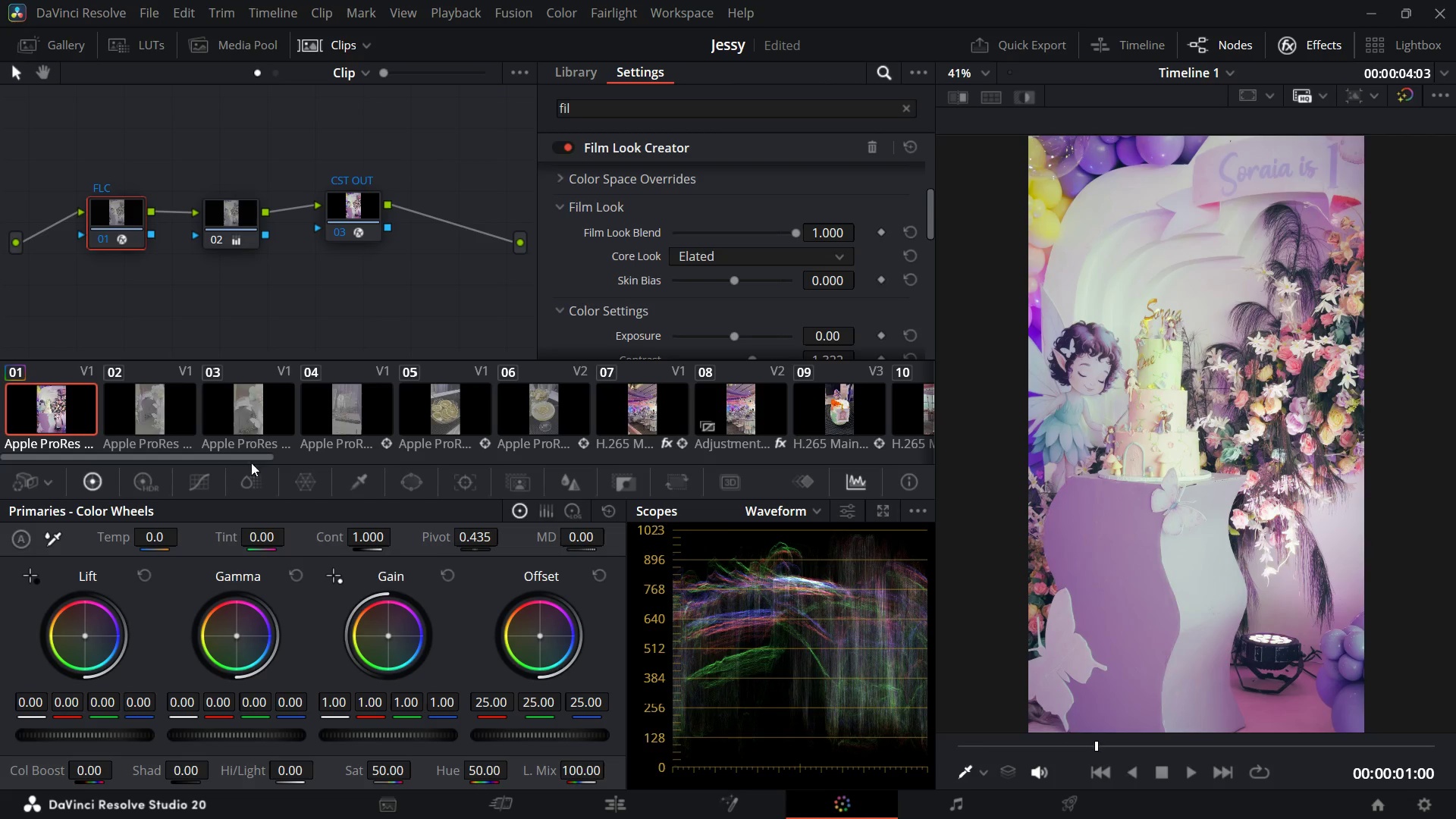 
left_click([866, 484])
 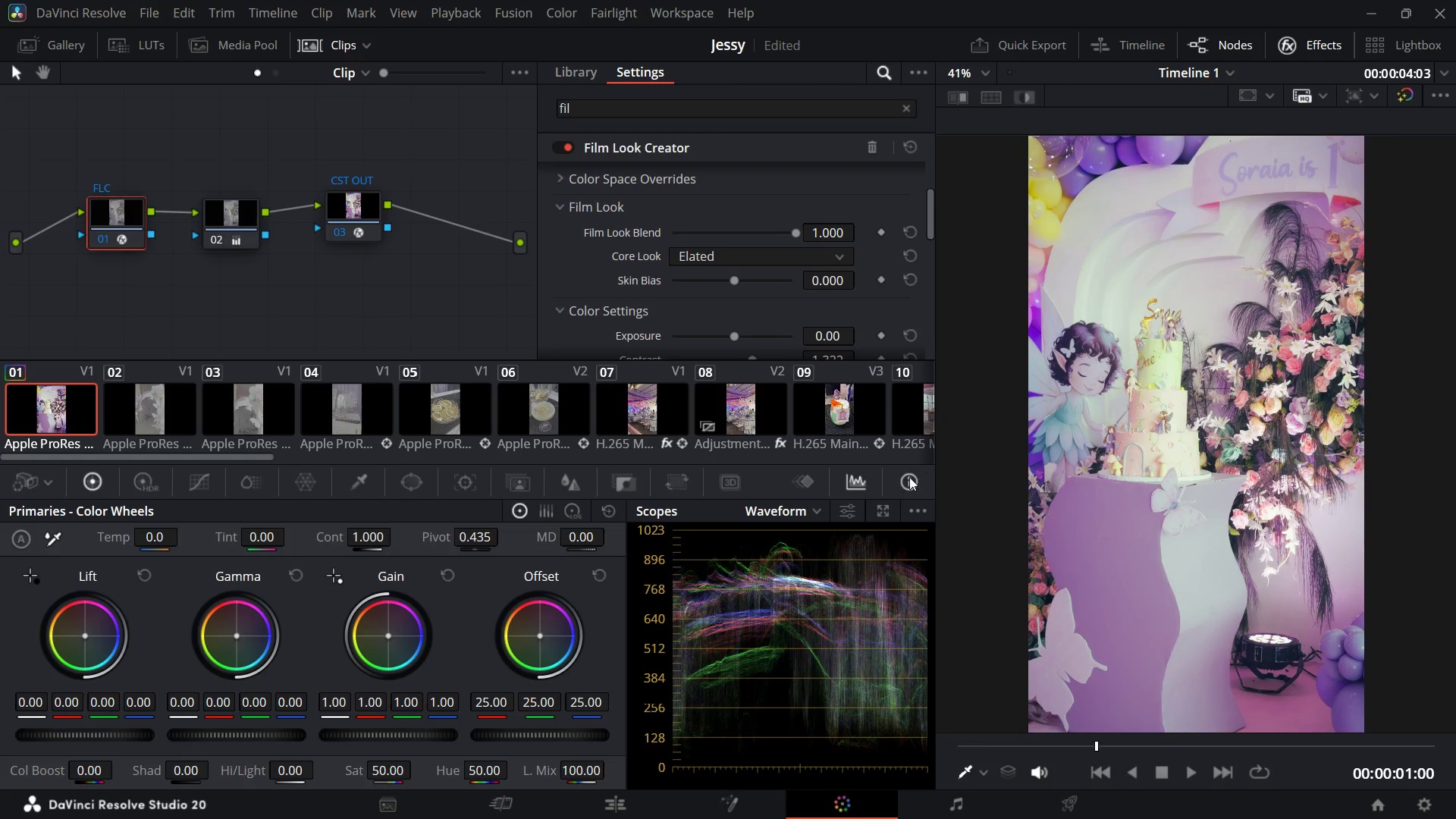 
left_click([908, 477])
 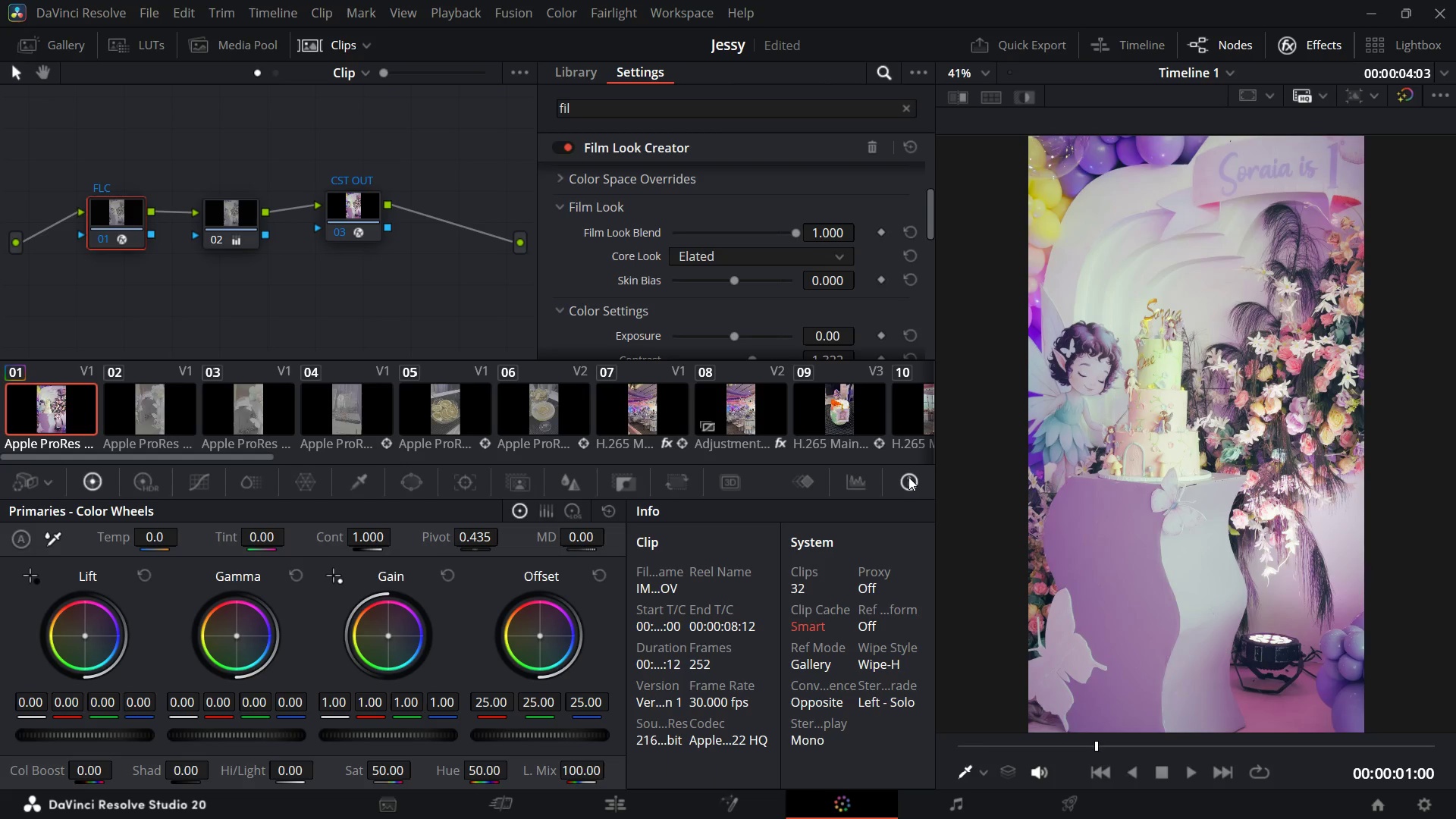 
left_click([908, 477])
 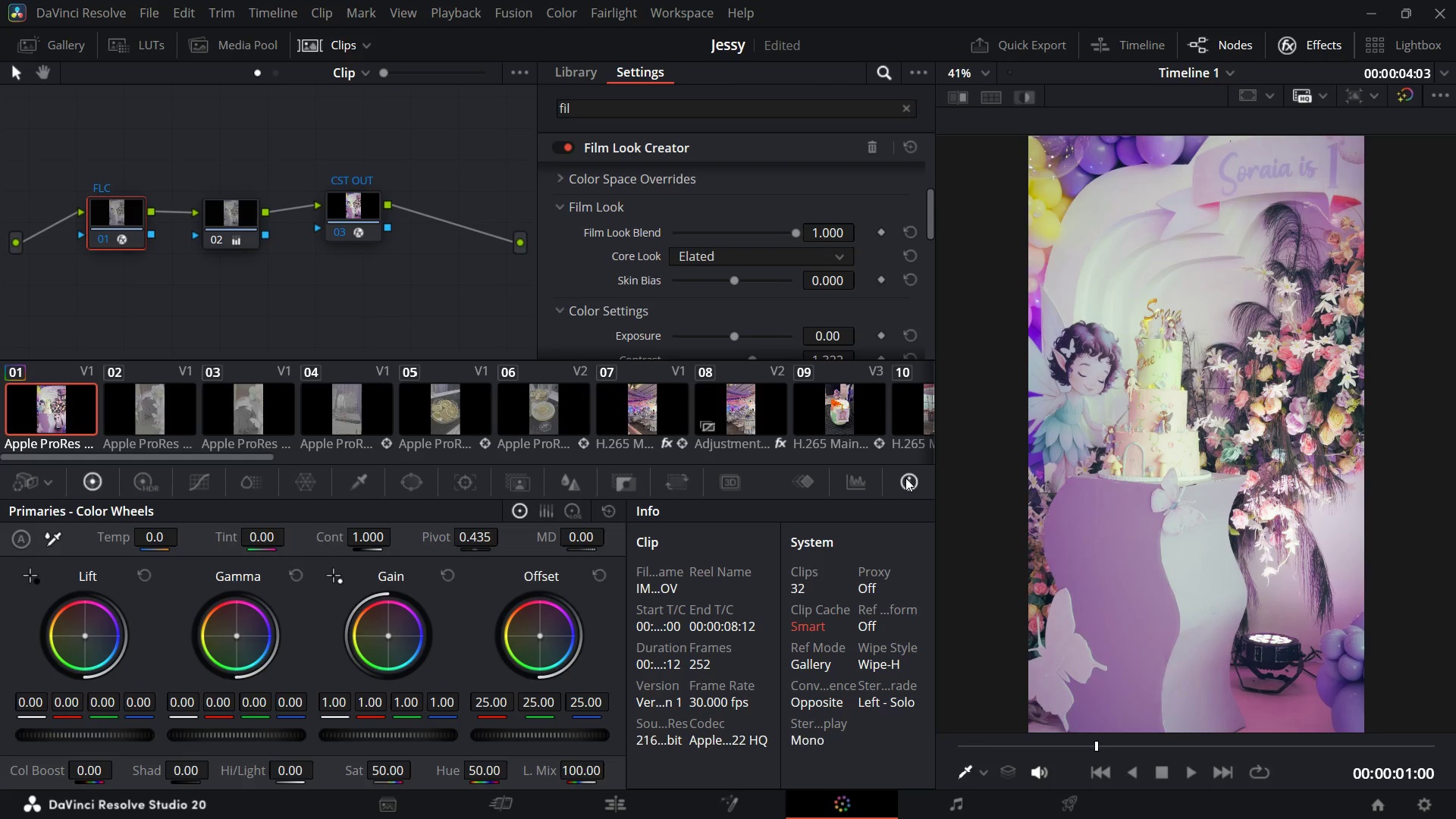 
left_click([905, 478])
 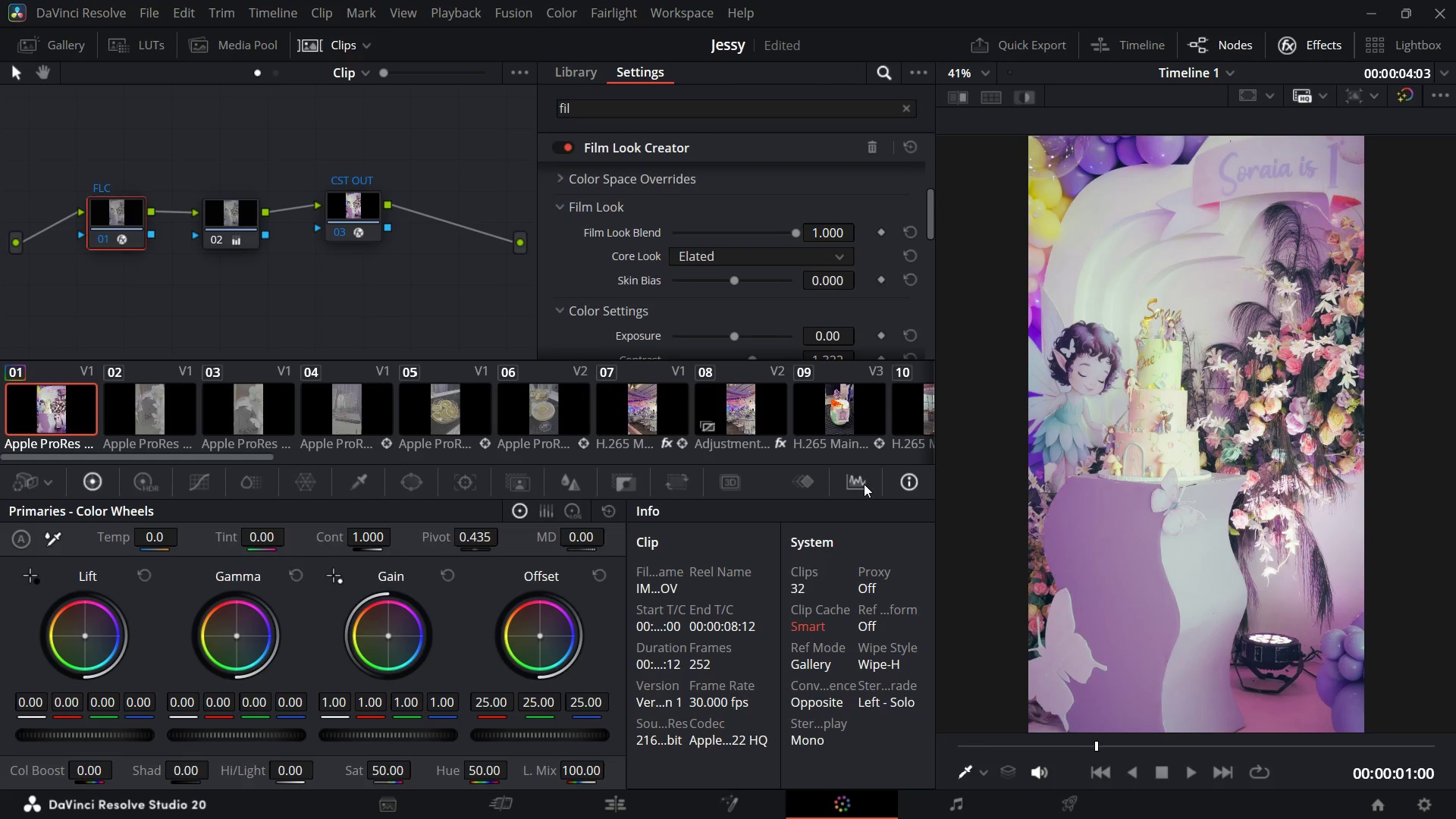 
left_click([864, 484])
 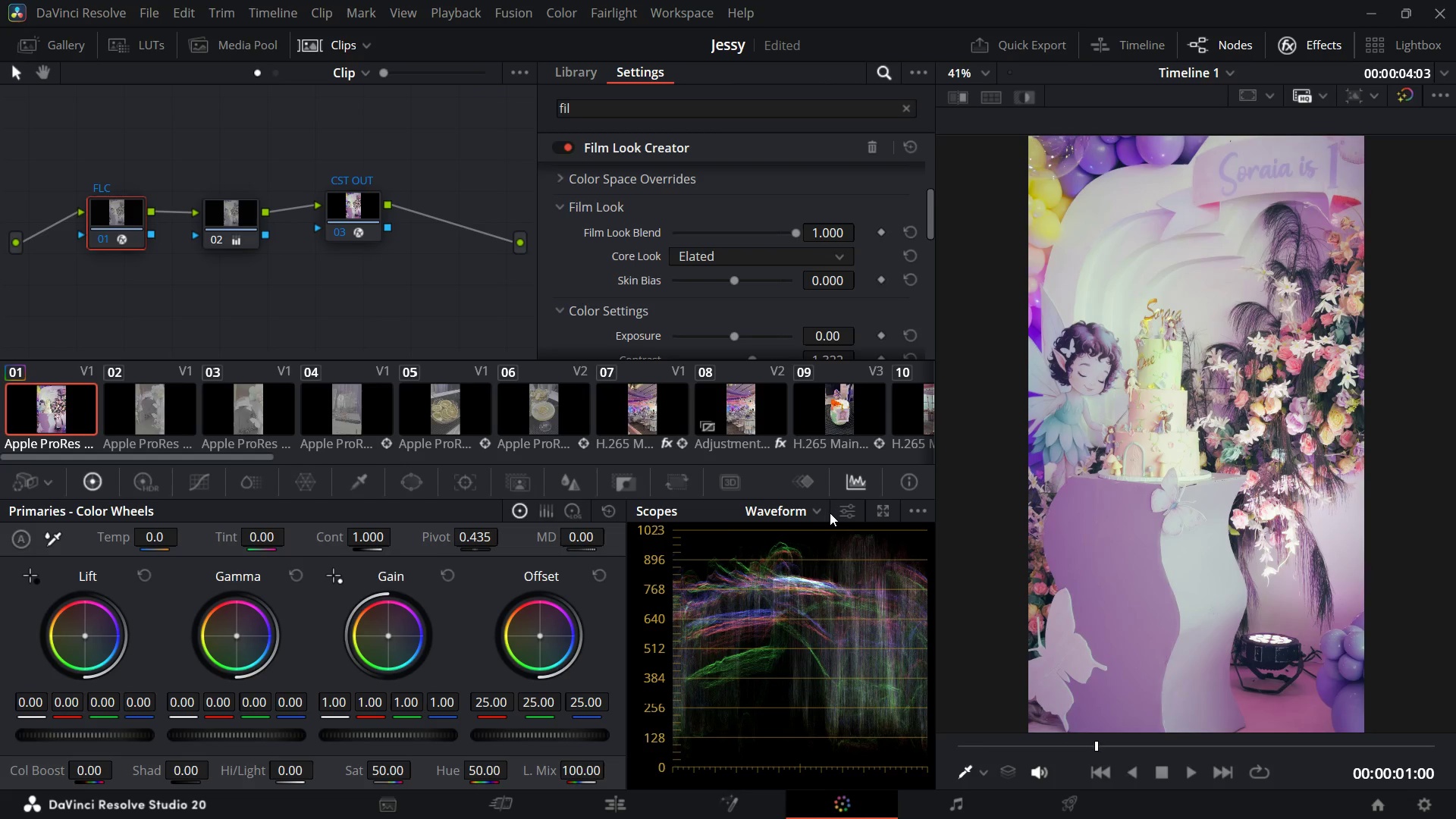 
left_click([814, 510])
 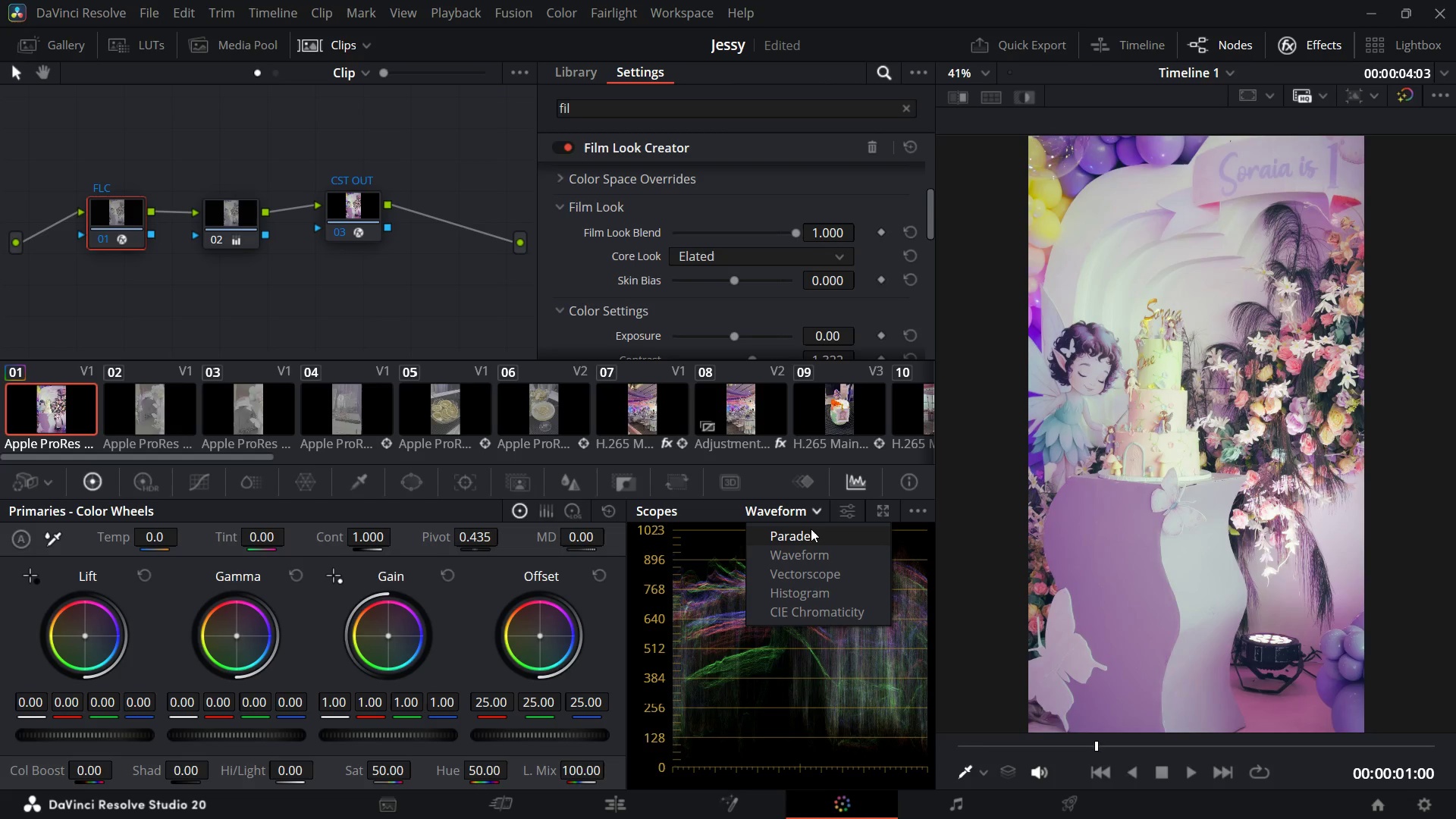 
left_click([811, 529])
 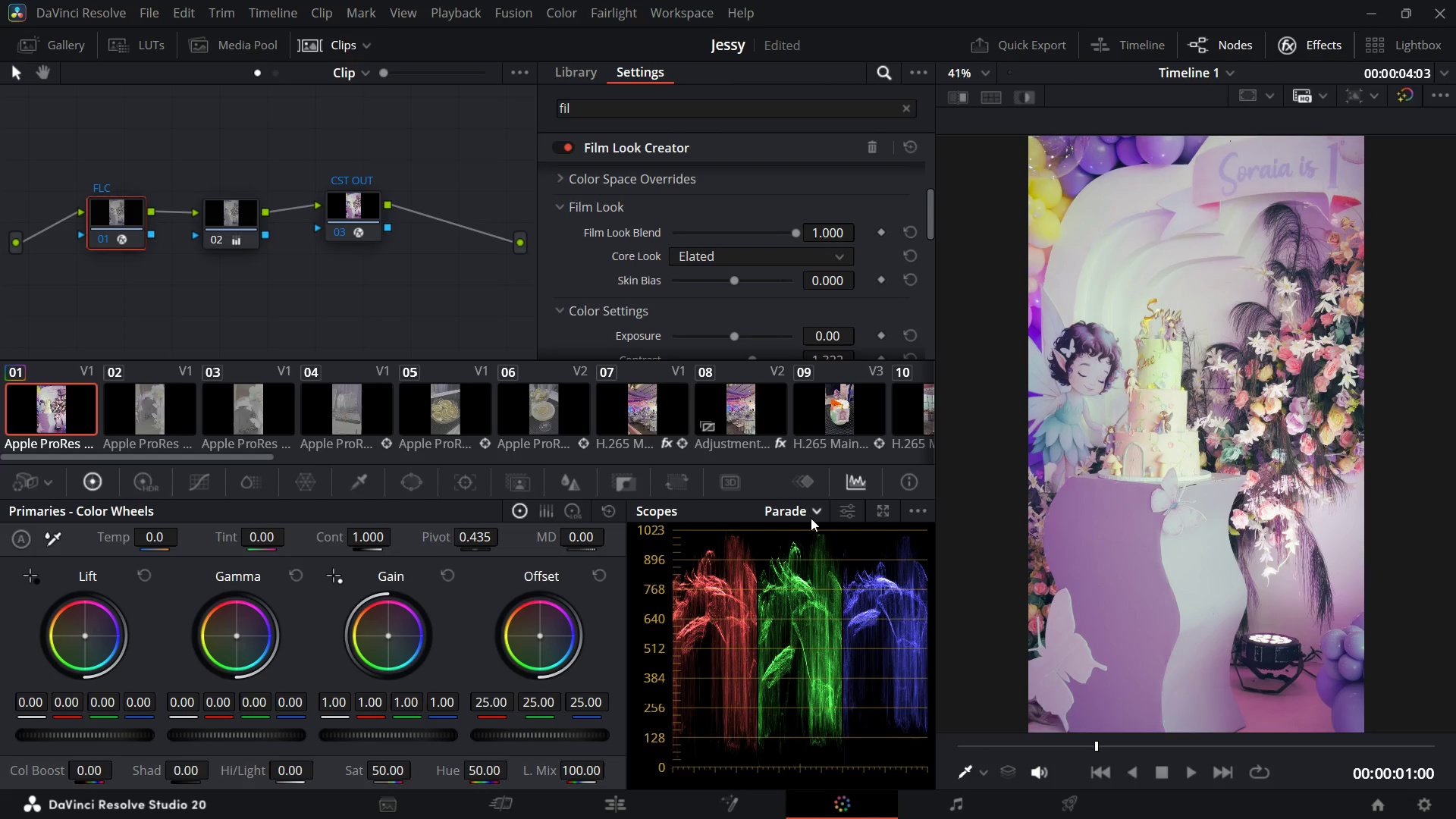 
left_click([811, 518])
 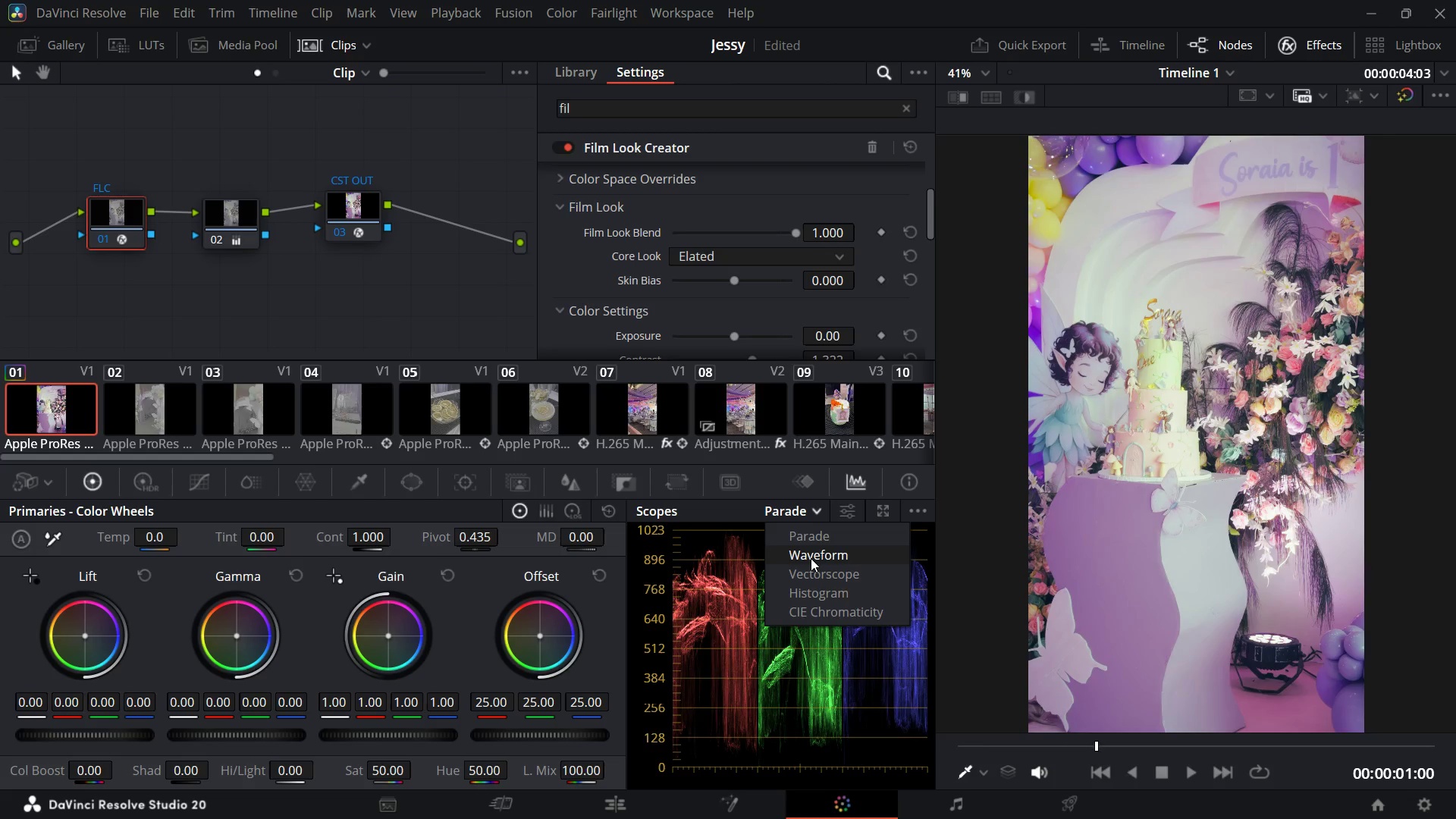 
left_click([811, 558])
 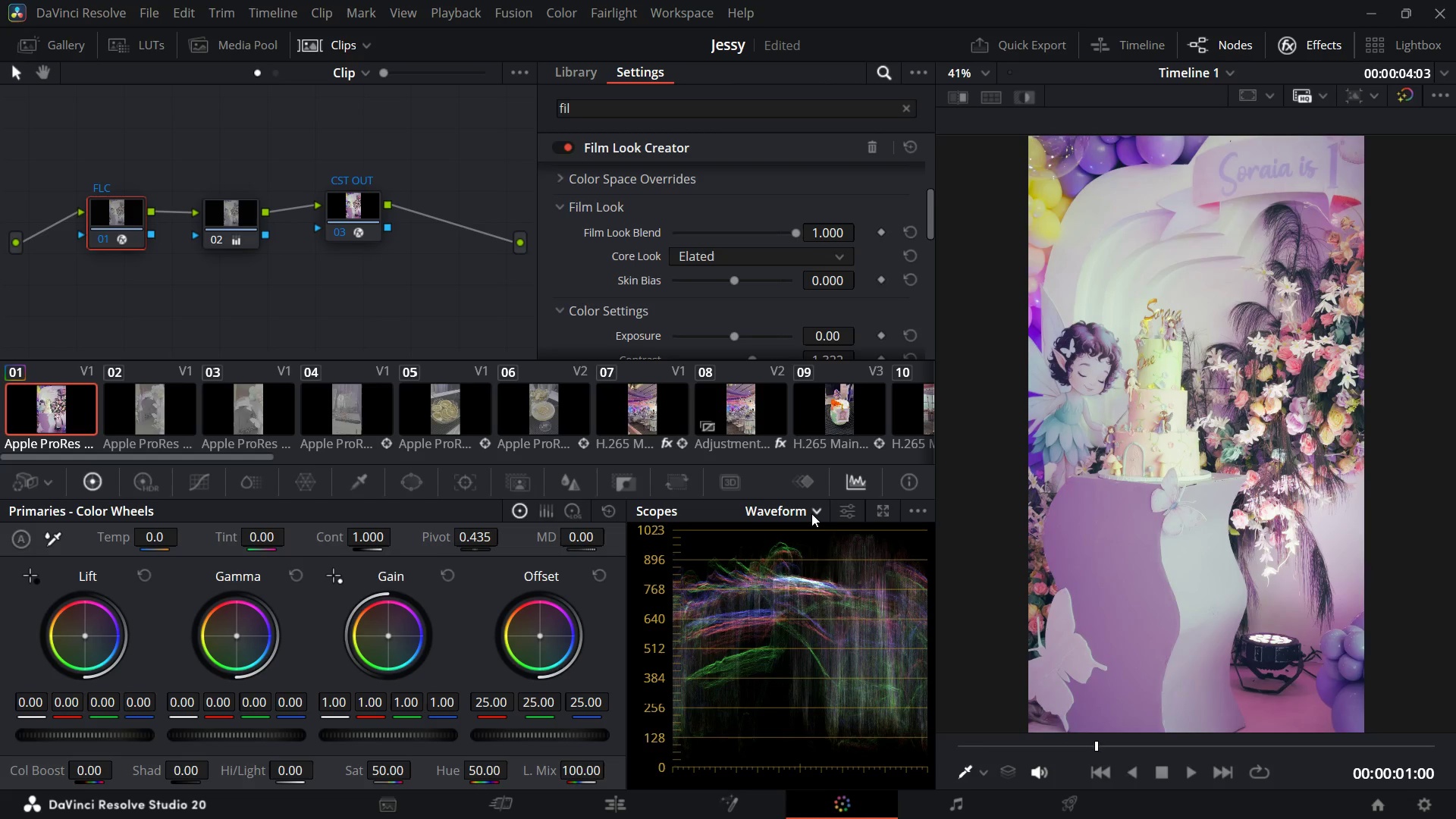 
left_click([811, 513])
 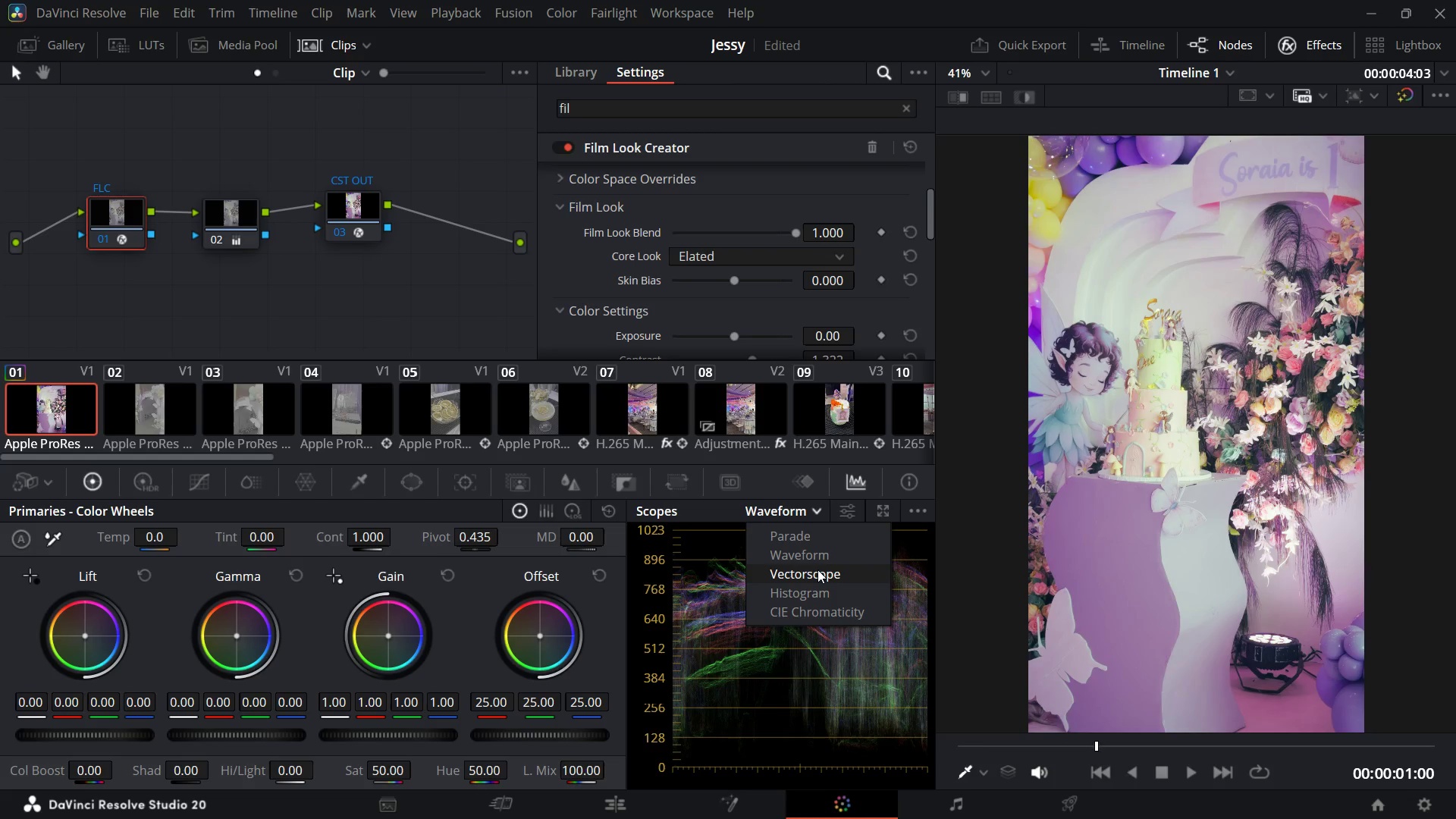 
left_click([817, 570])
 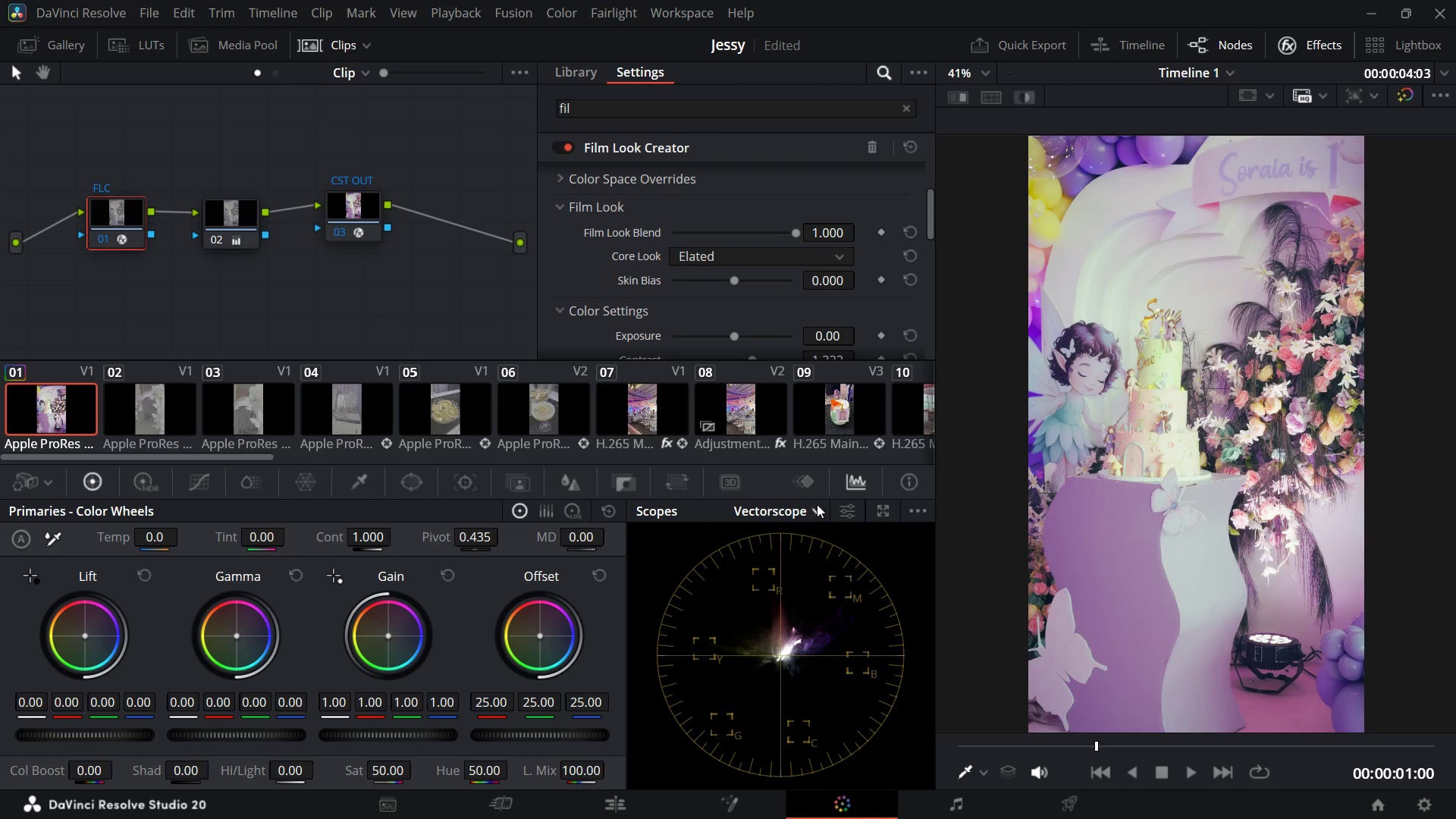 
left_click([817, 504])
 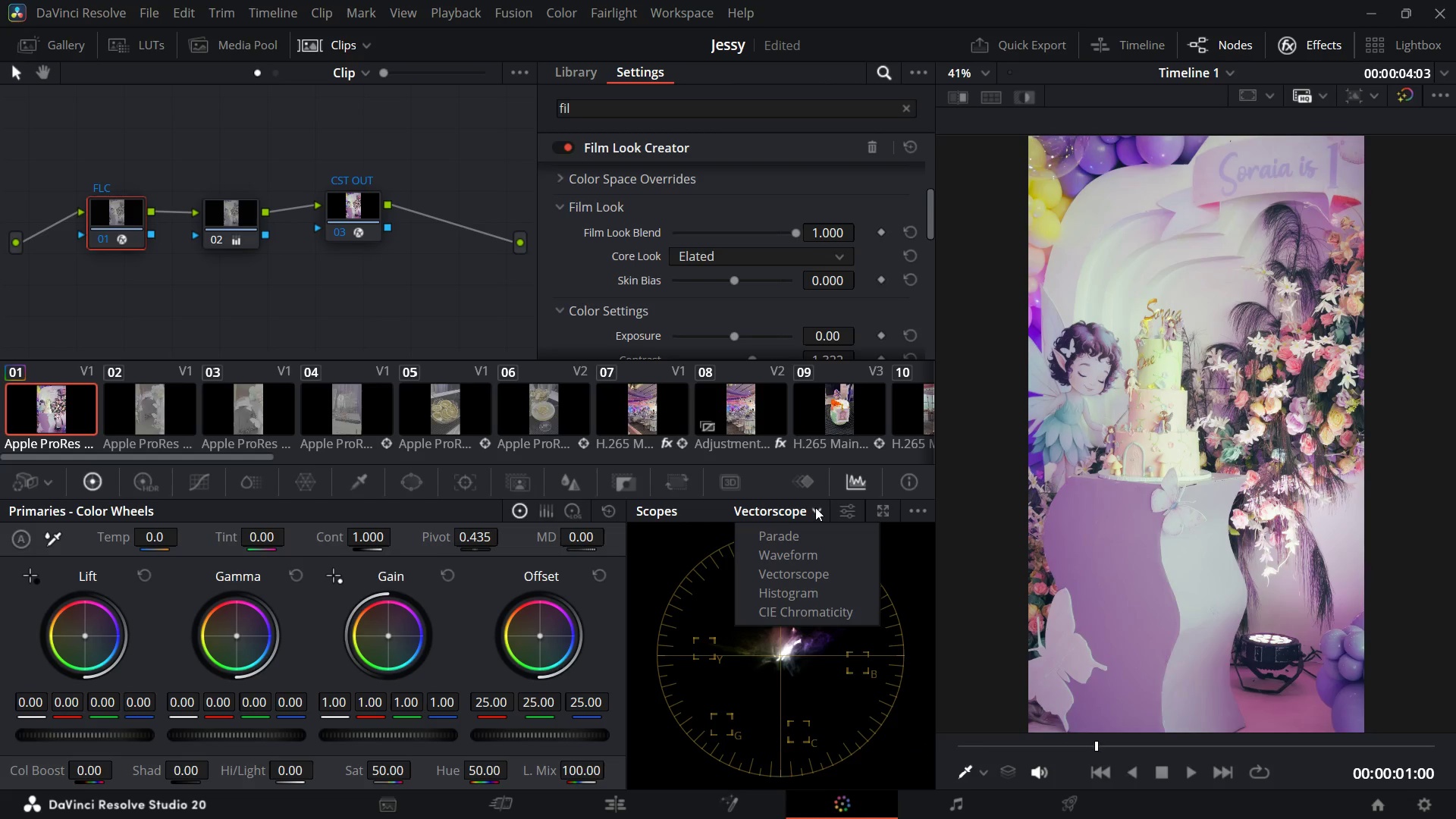 
left_click([815, 507])
 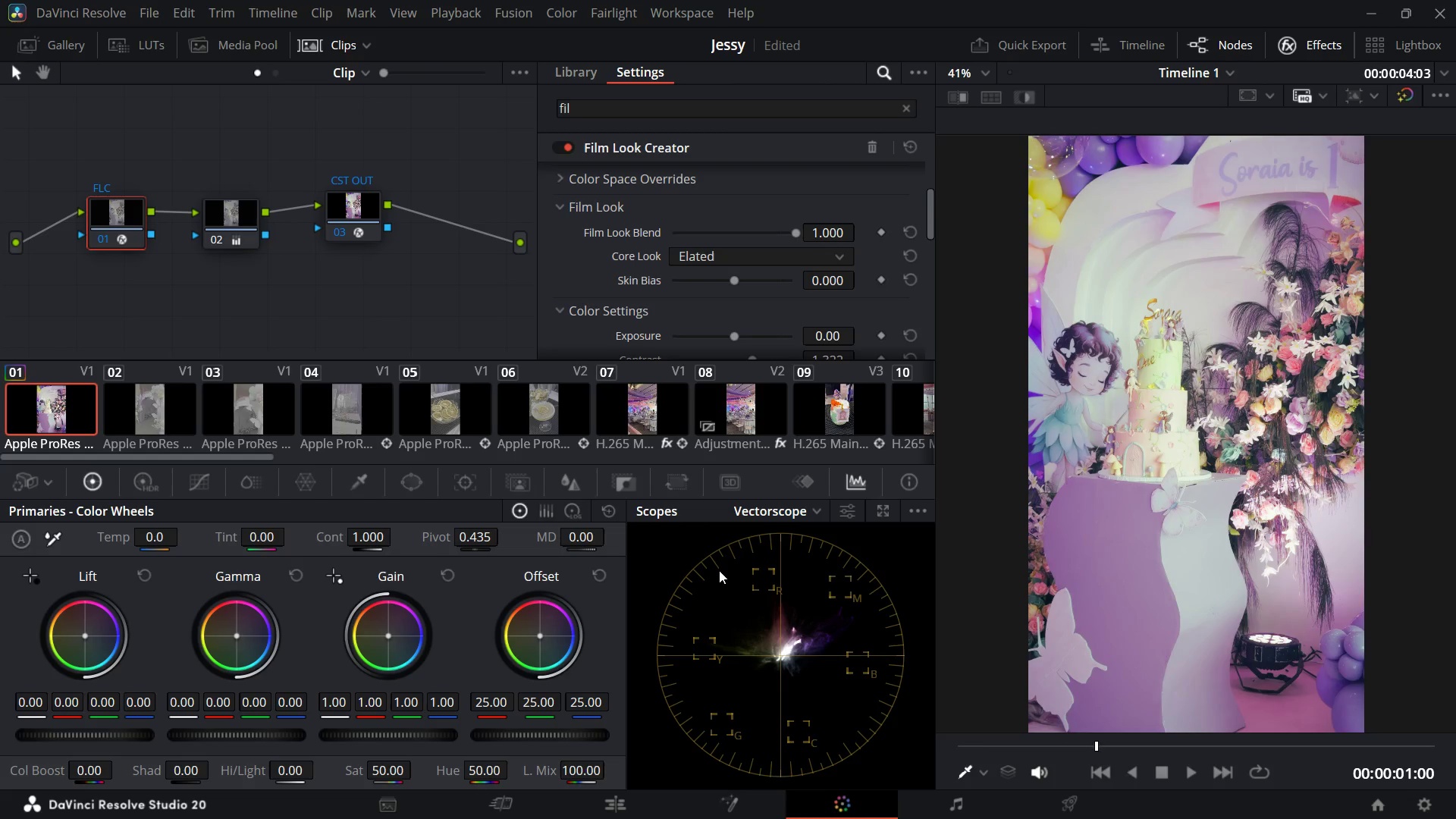 
wait(14.46)
 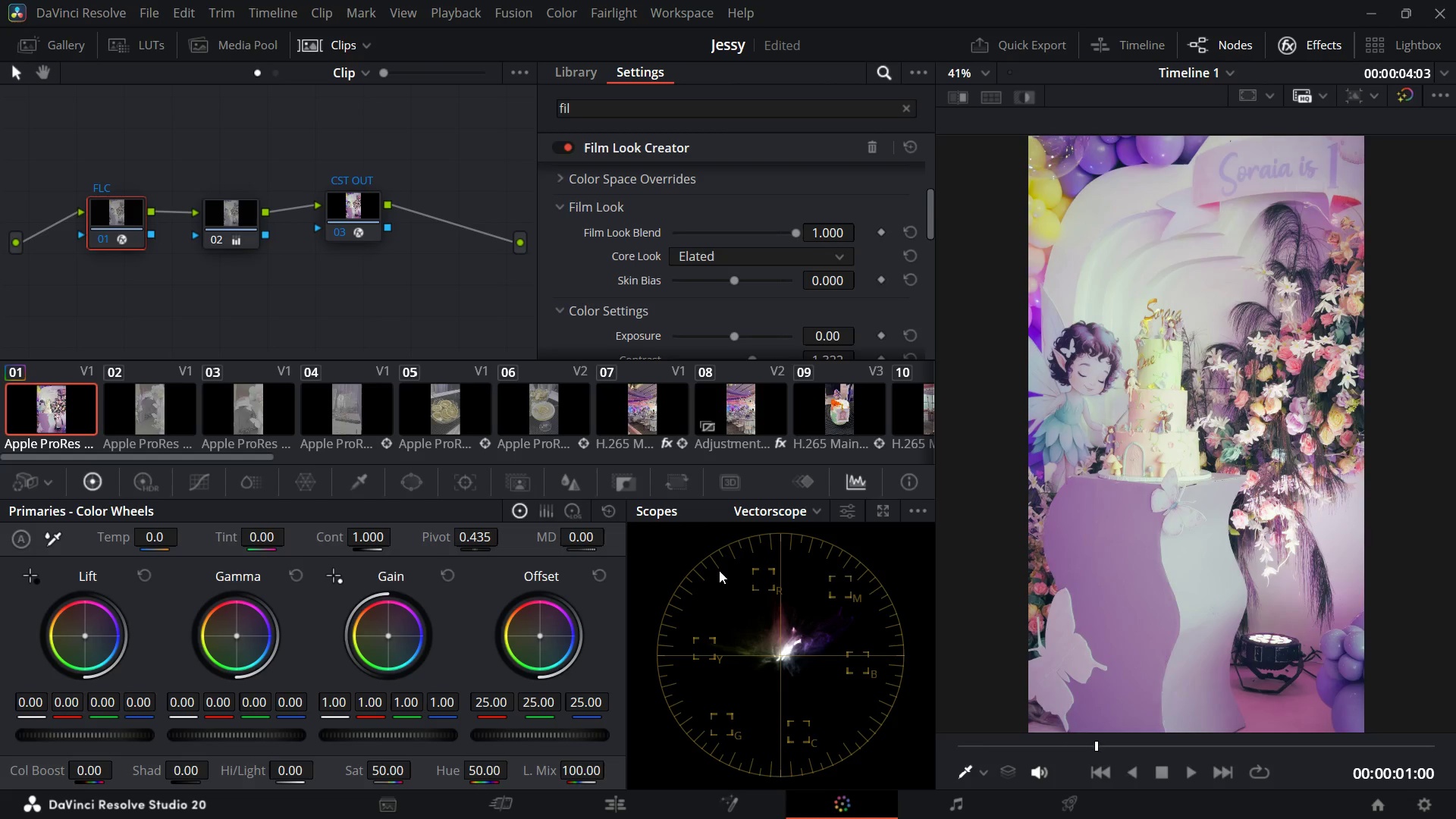 
left_click([922, 511])
 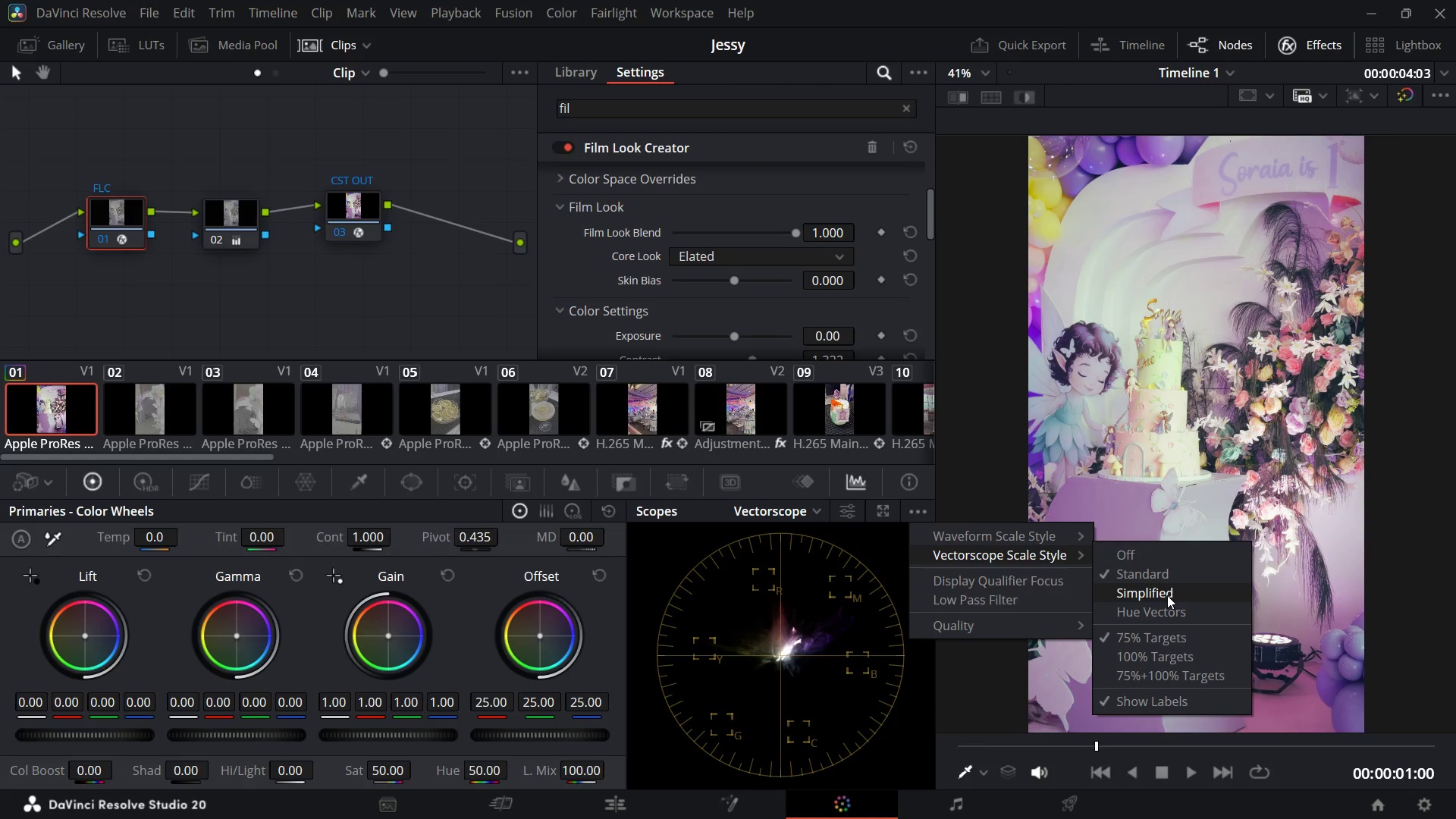 
wait(10.14)
 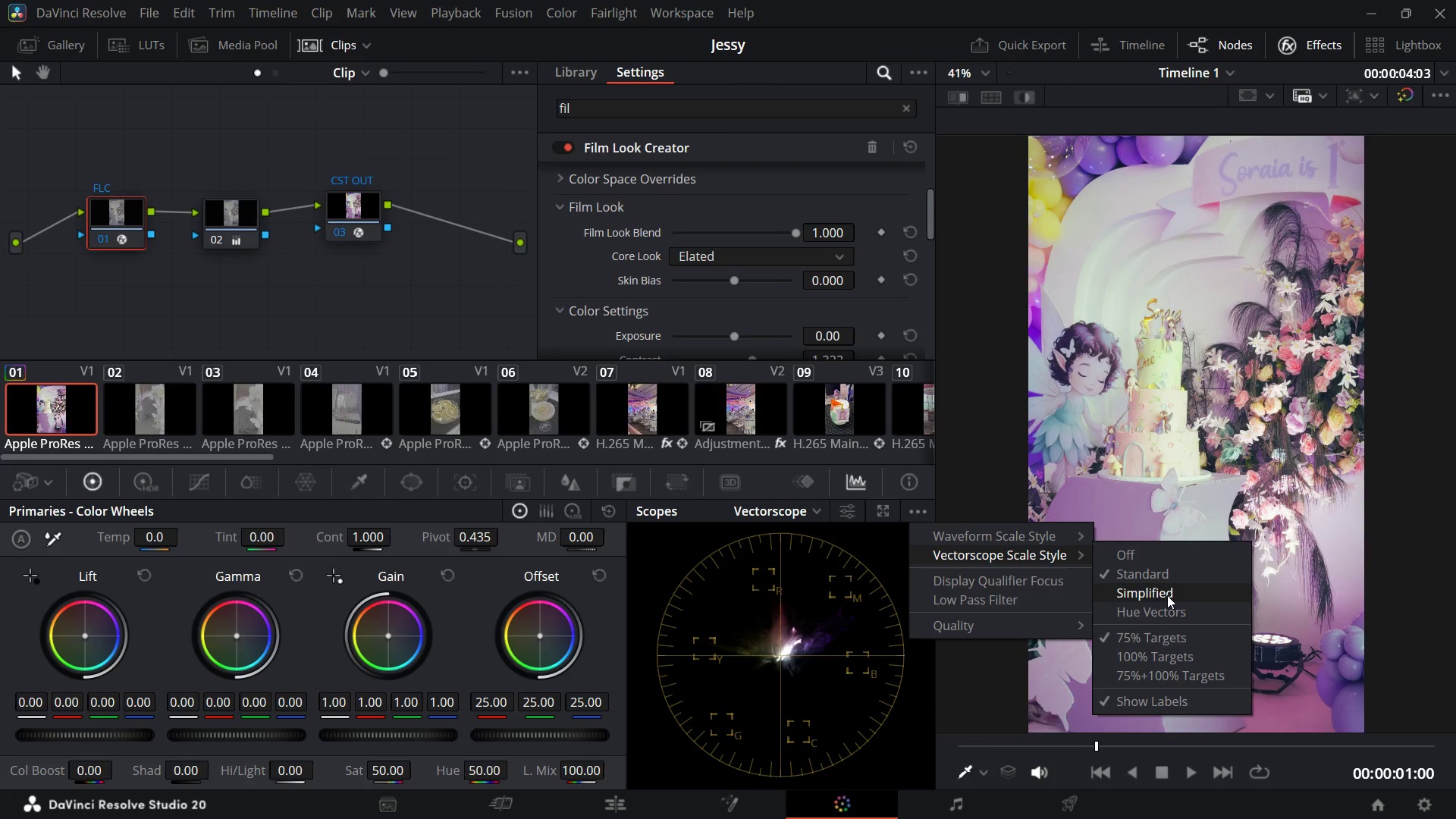 
left_click([847, 509])
 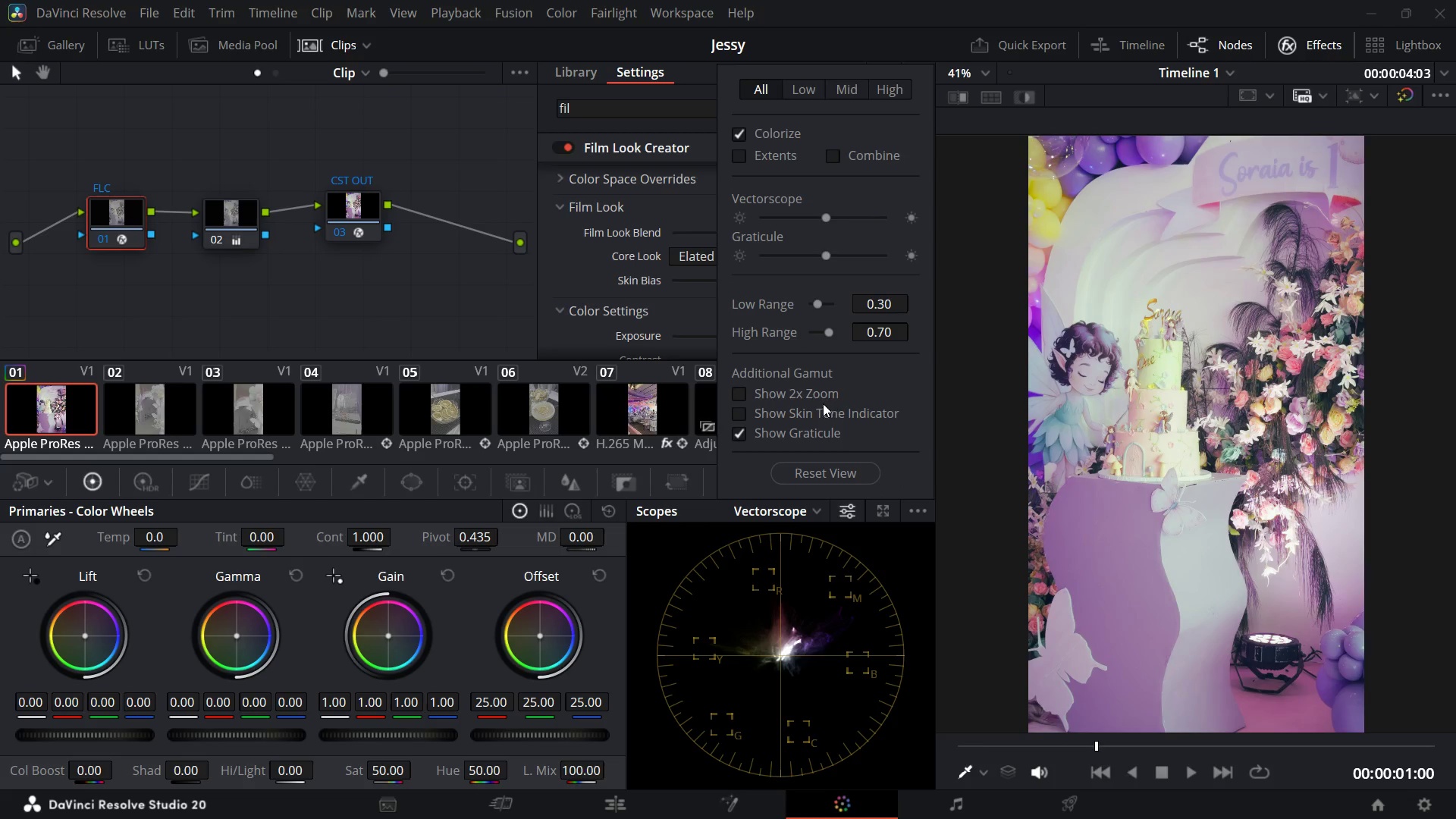 
wait(5.81)
 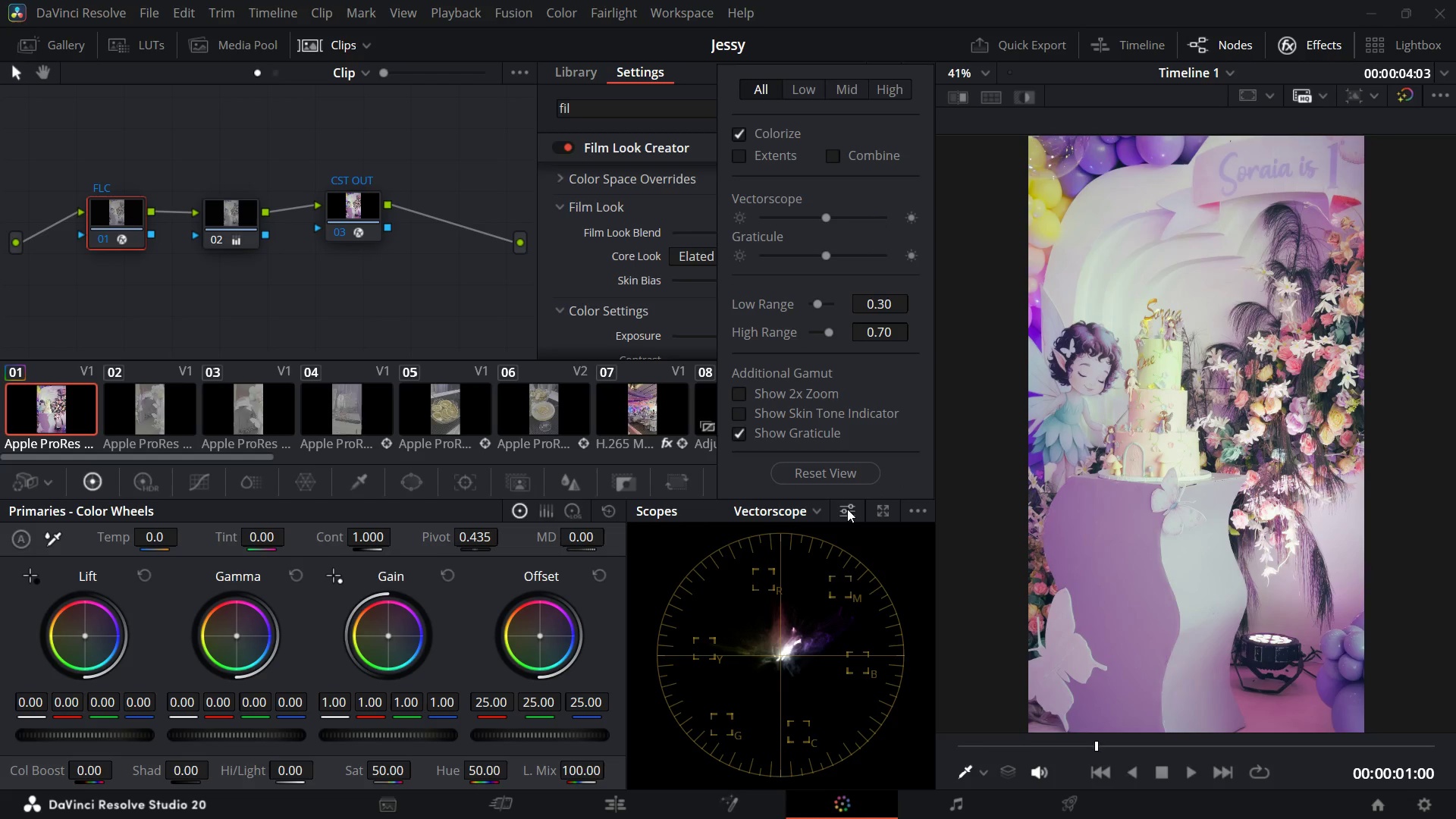 
left_click([745, 413])
 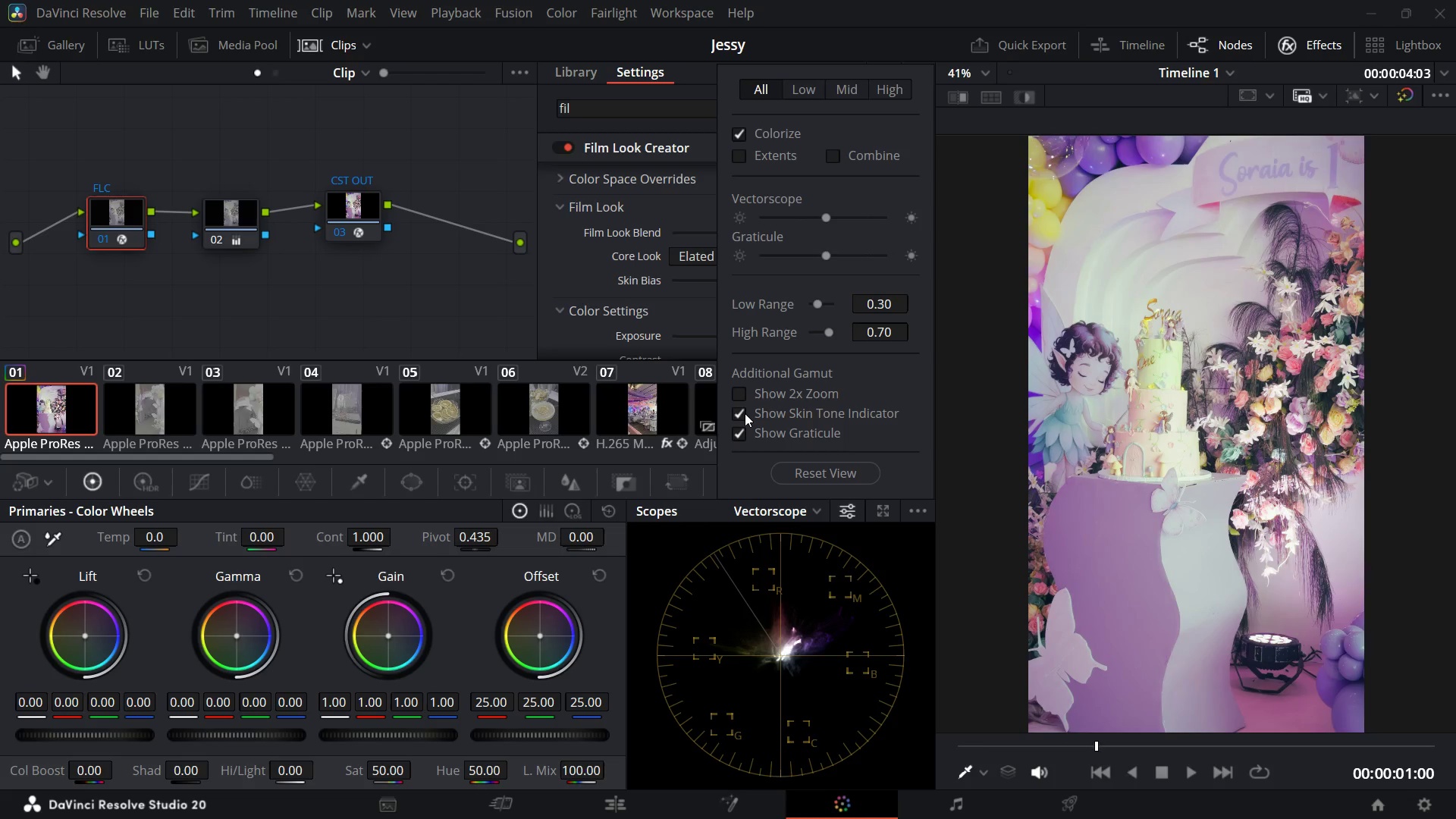 
wait(16.33)
 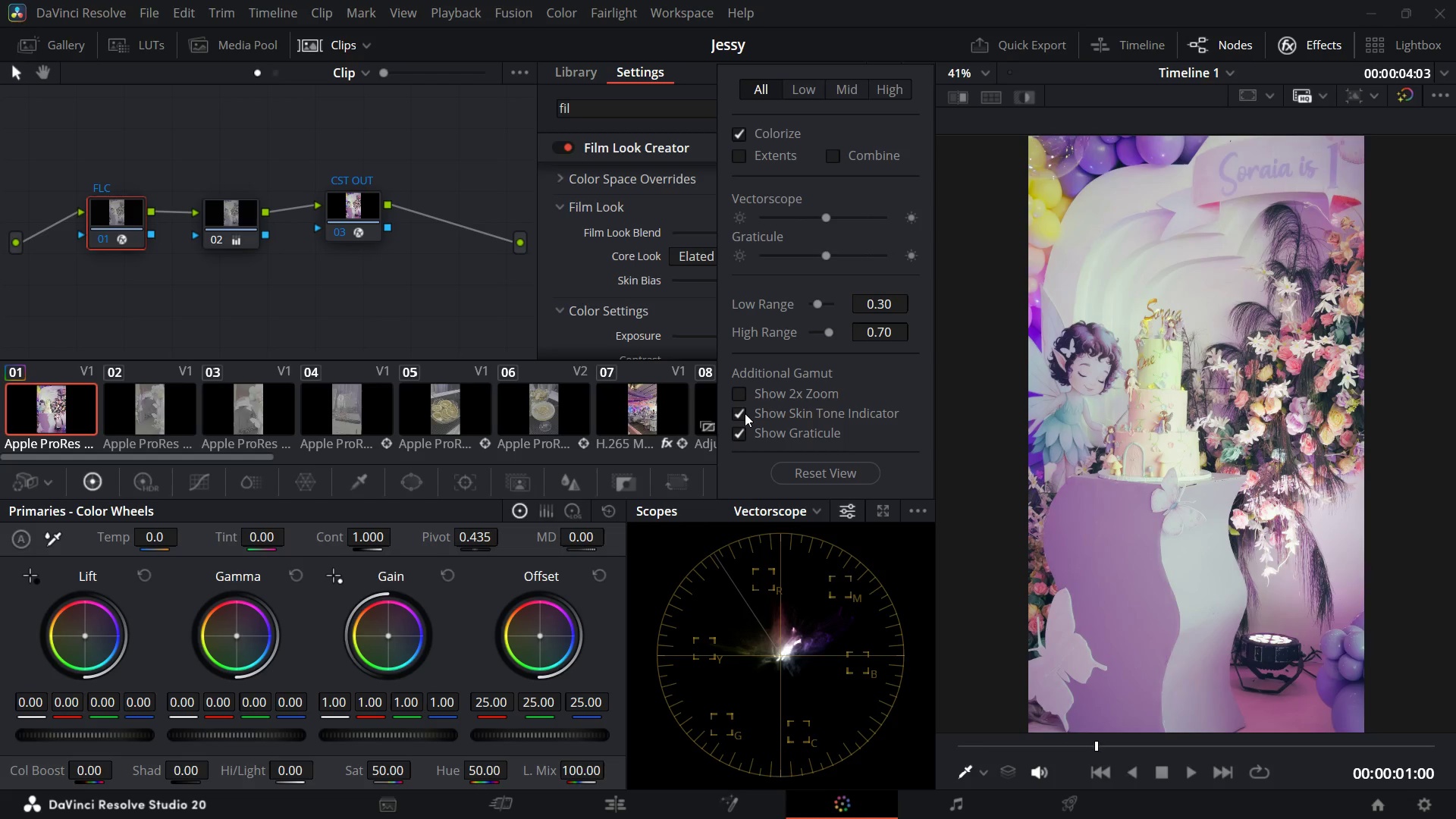 
left_click([739, 532])
 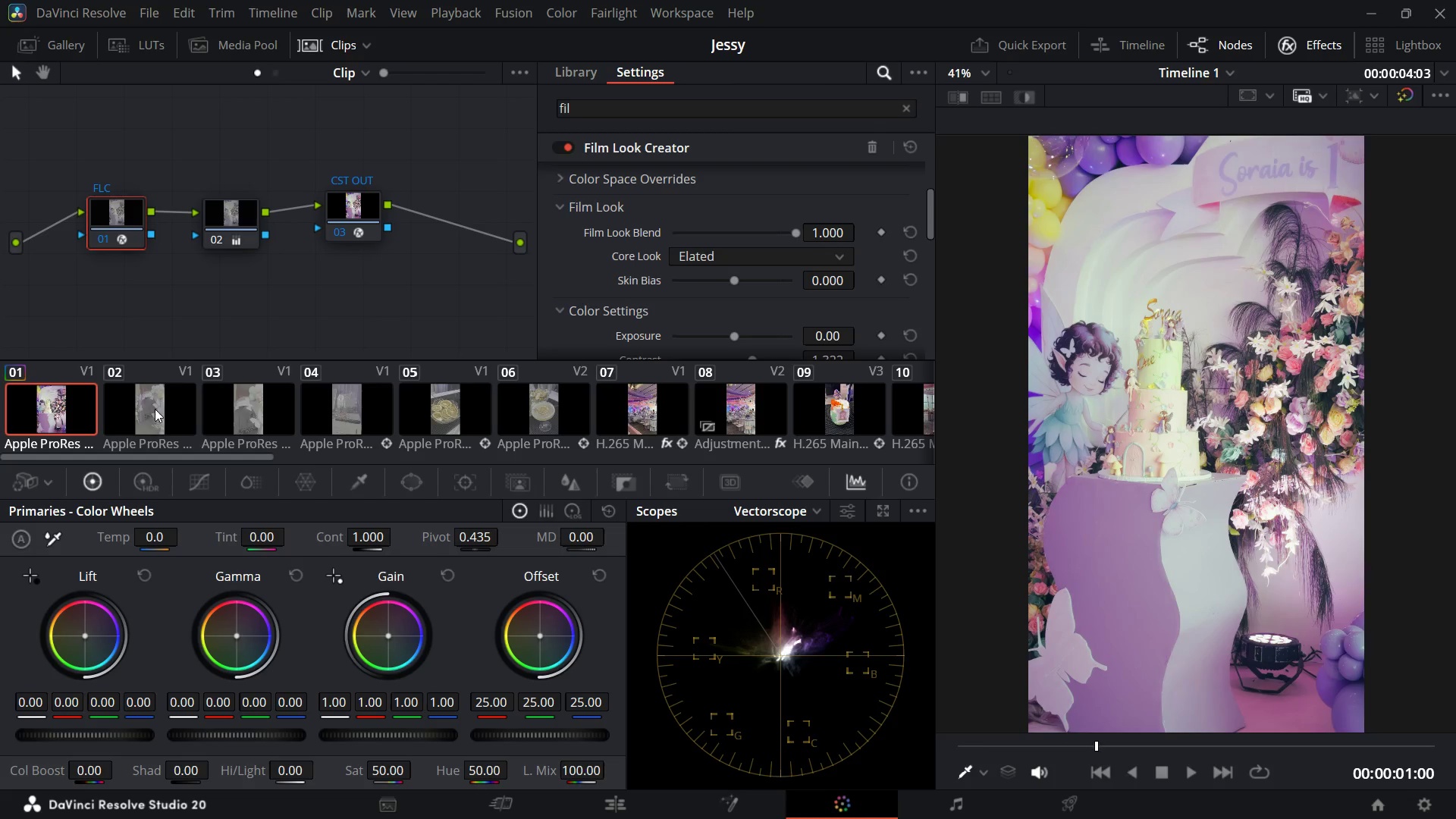 
wait(57.66)
 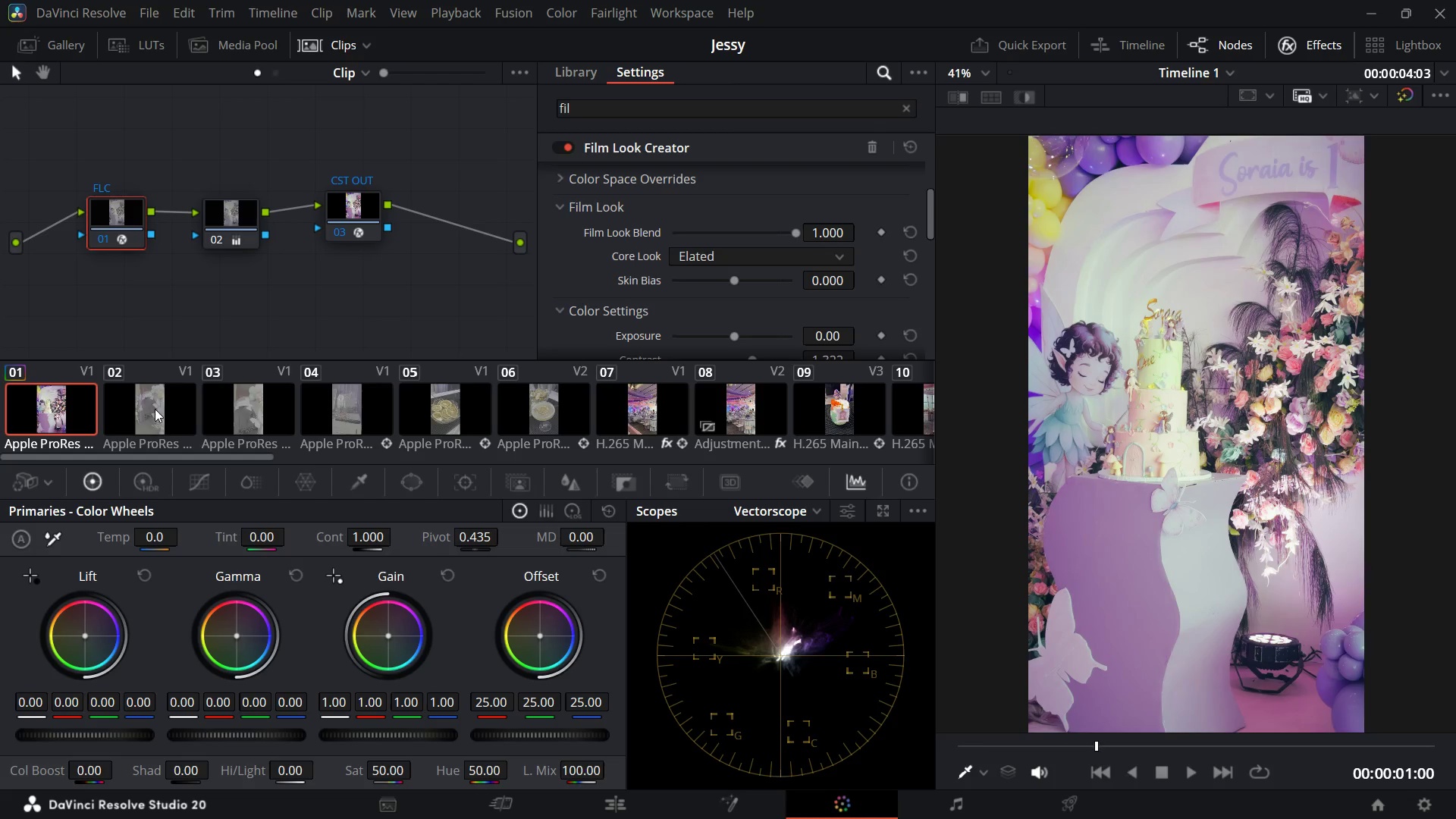 
left_click([150, 405])
 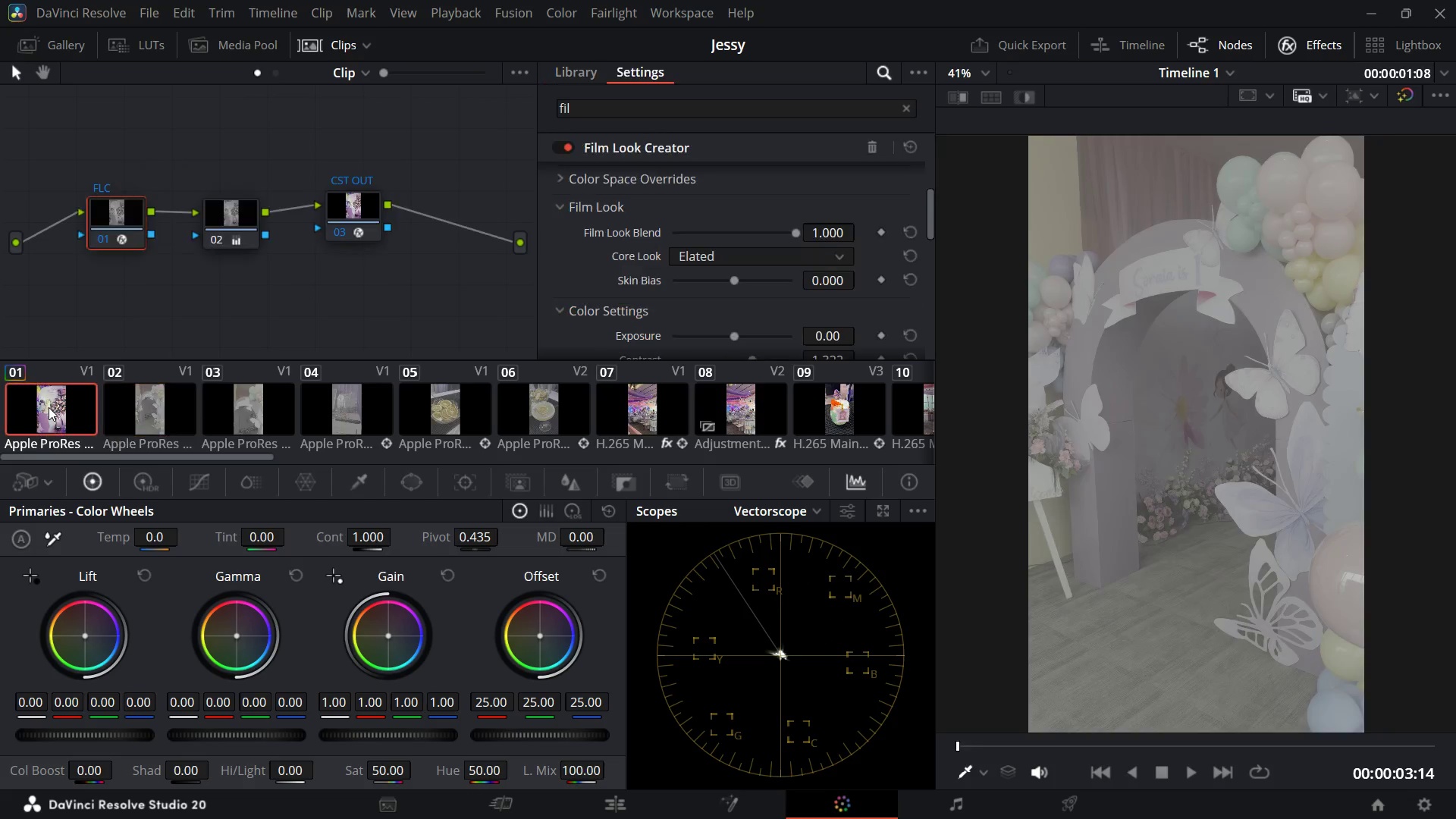 
left_click([49, 407])
 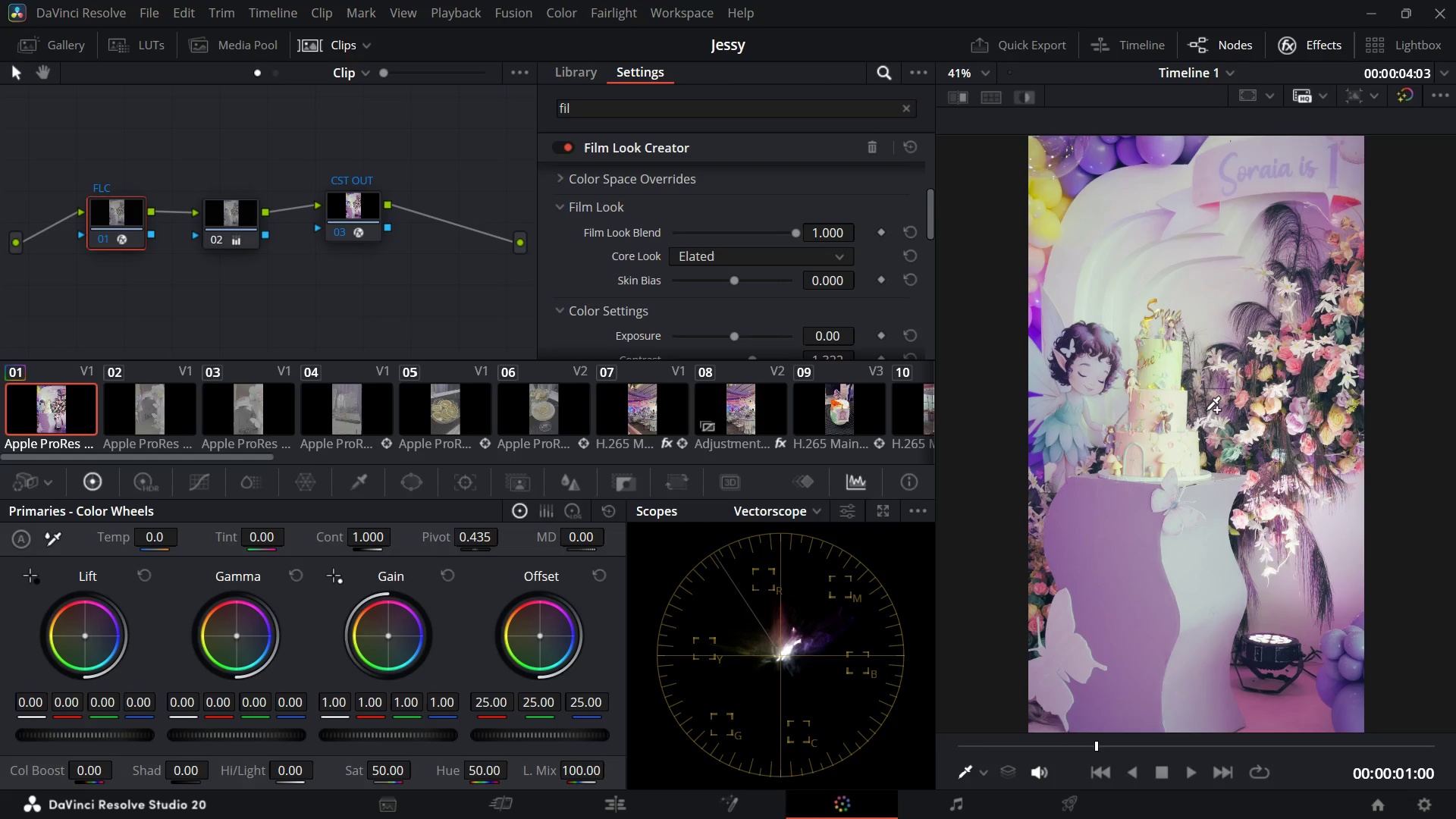 
wait(8.9)
 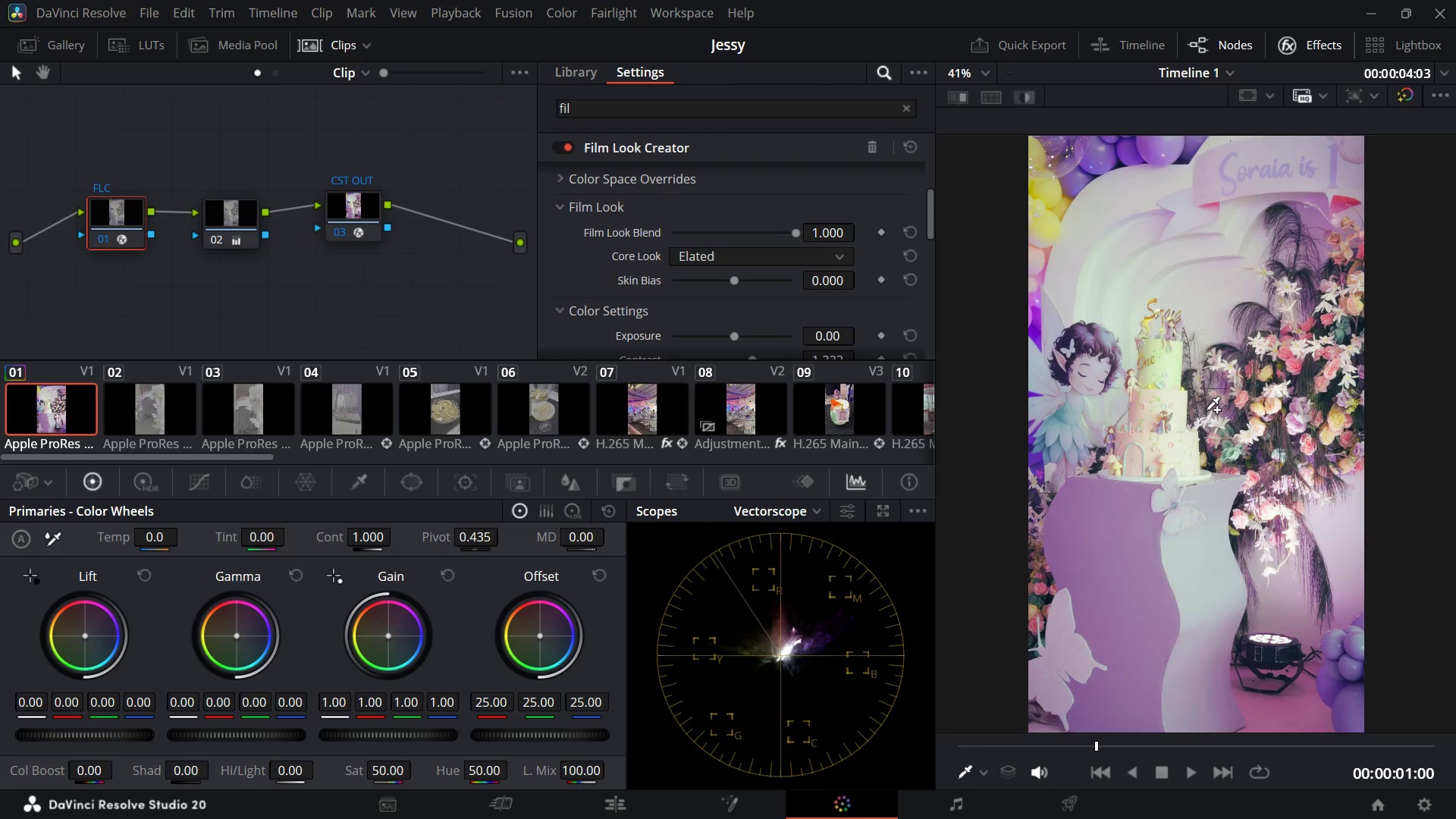 
right_click([1184, 348])
 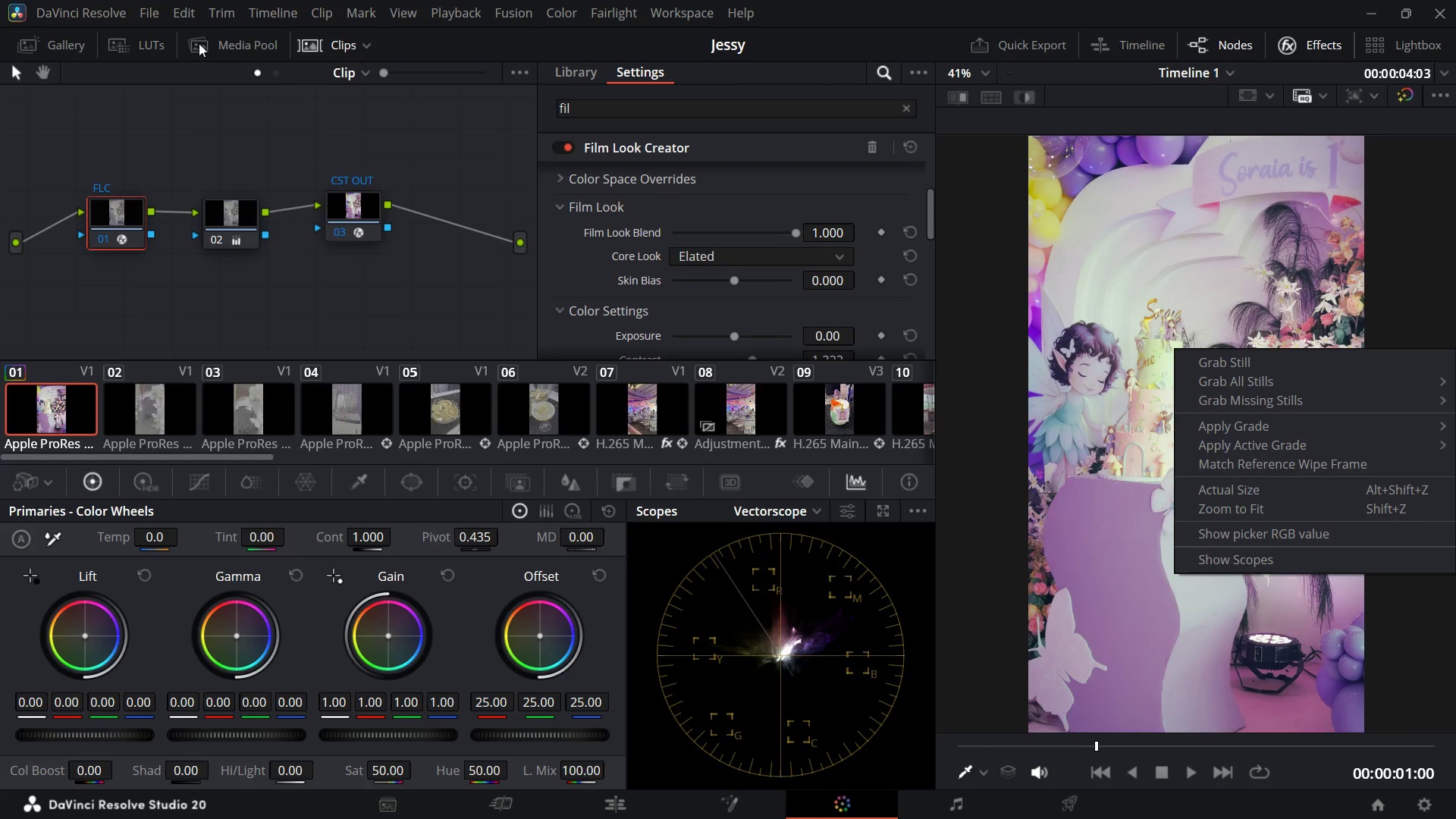 
left_click([129, 47])
 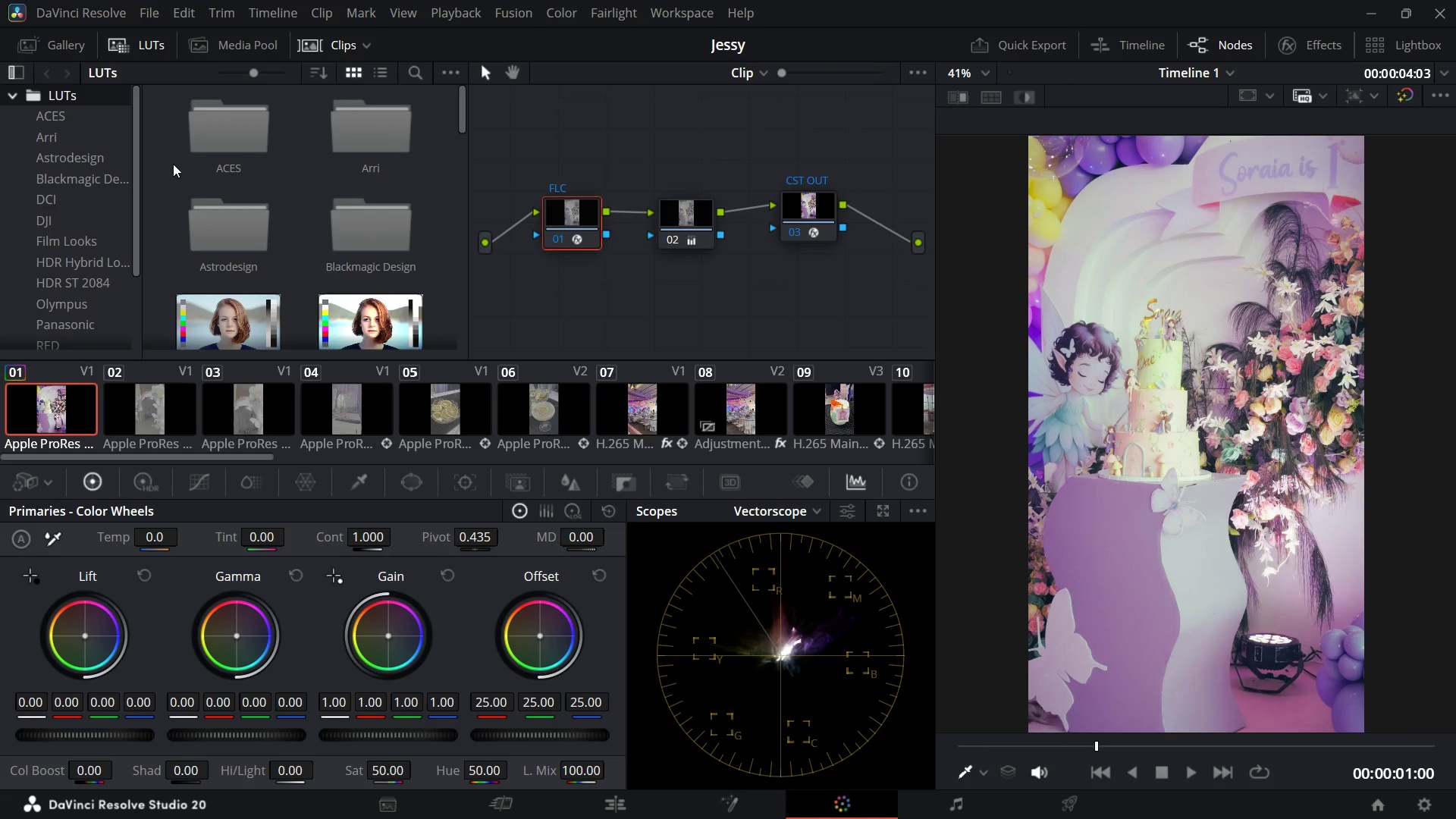 
scroll: coordinate [244, 309], scroll_direction: down, amount: 4.0
 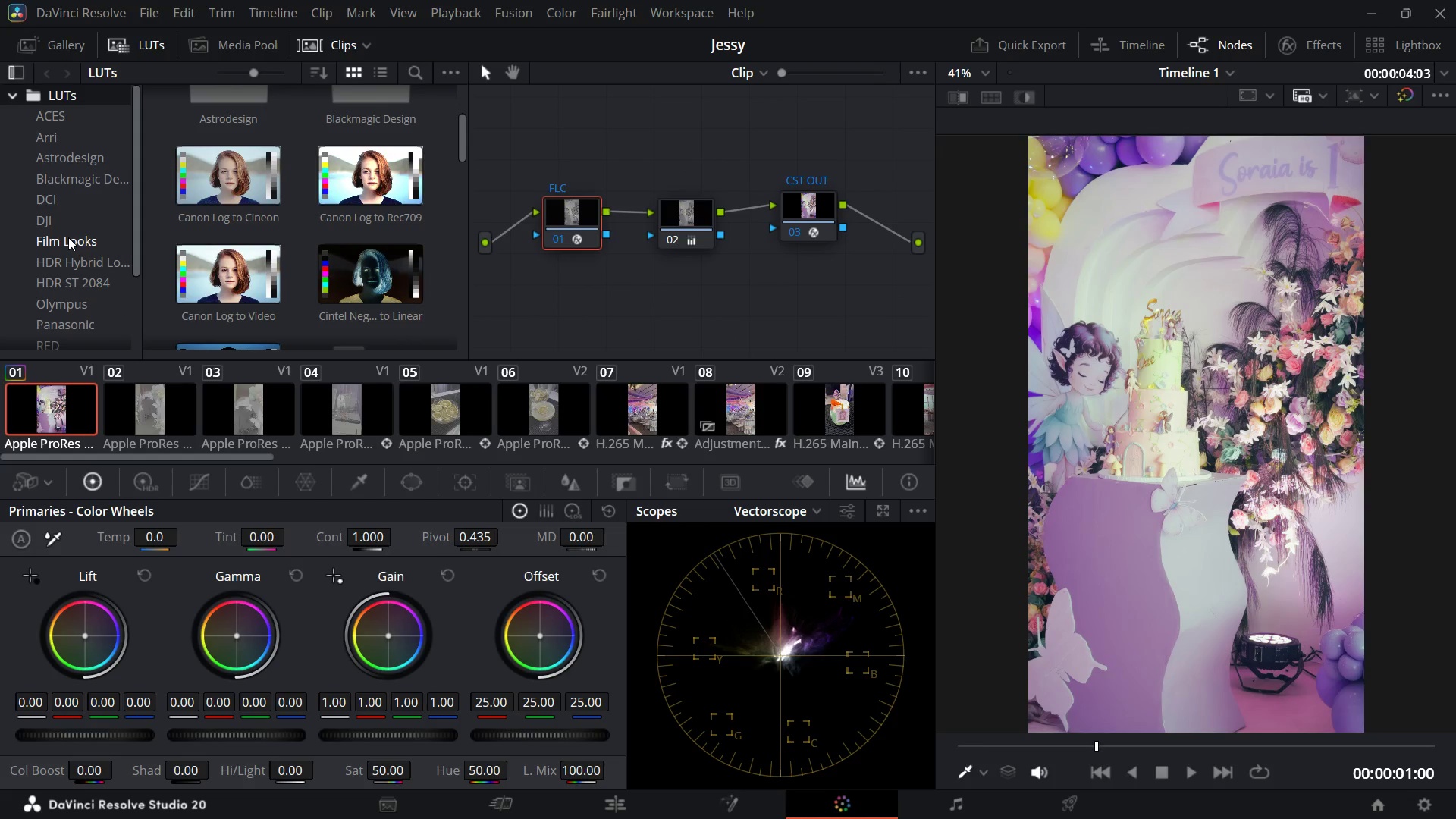 
left_click([68, 237])
 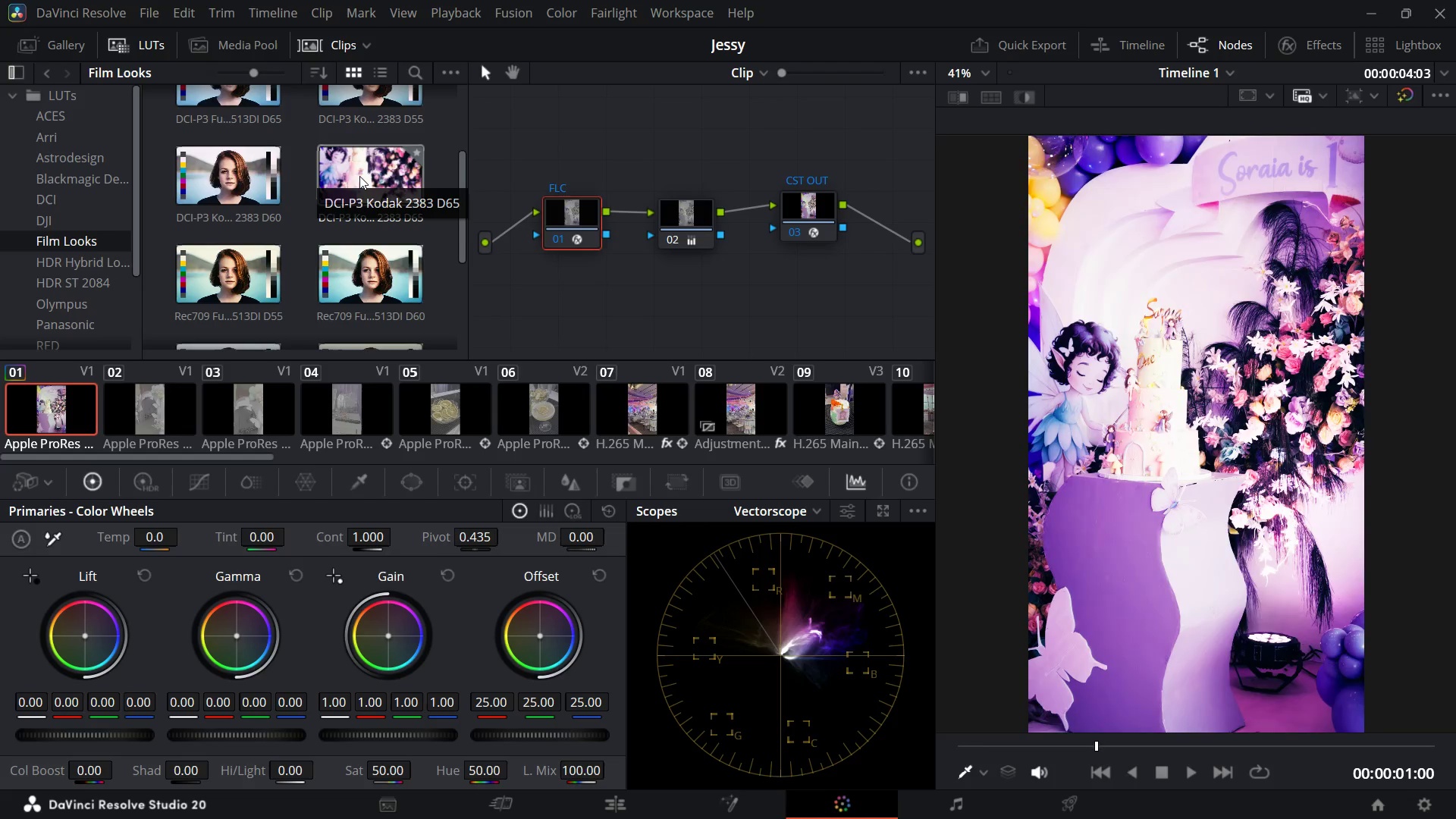 
scroll: coordinate [265, 234], scroll_direction: up, amount: 6.0
 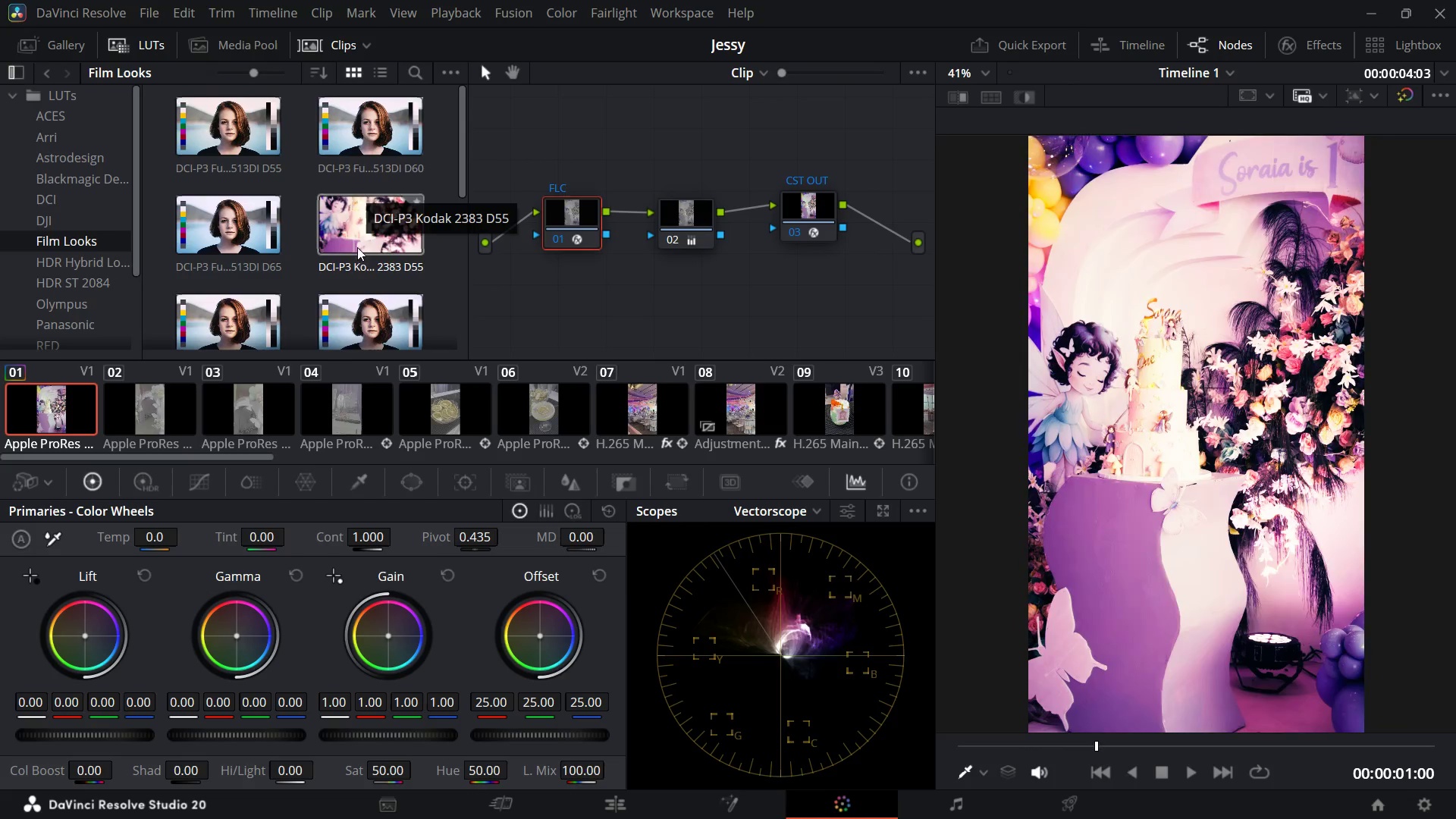 
wait(5.55)
 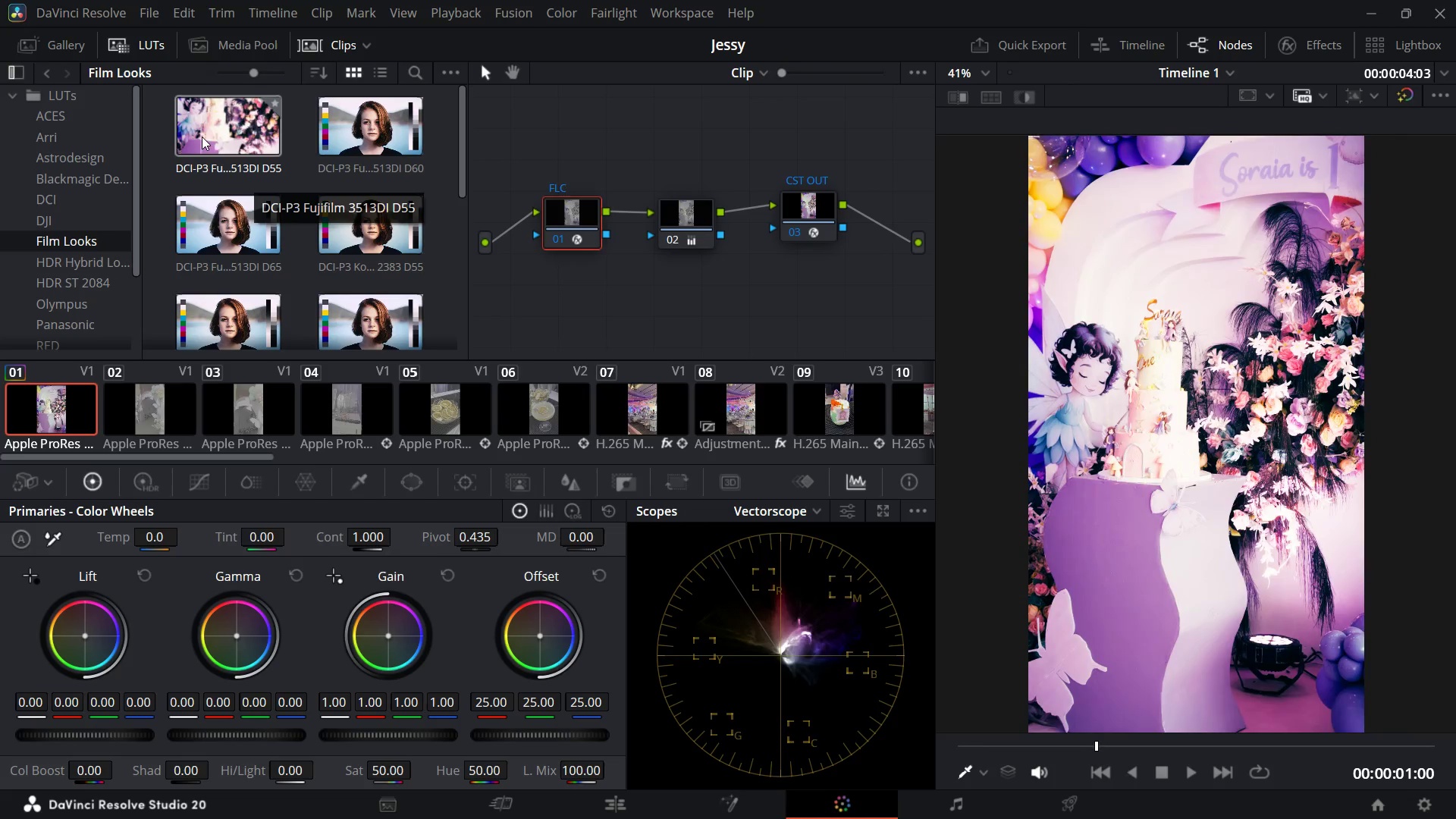 
scroll: coordinate [268, 284], scroll_direction: down, amount: 4.0
 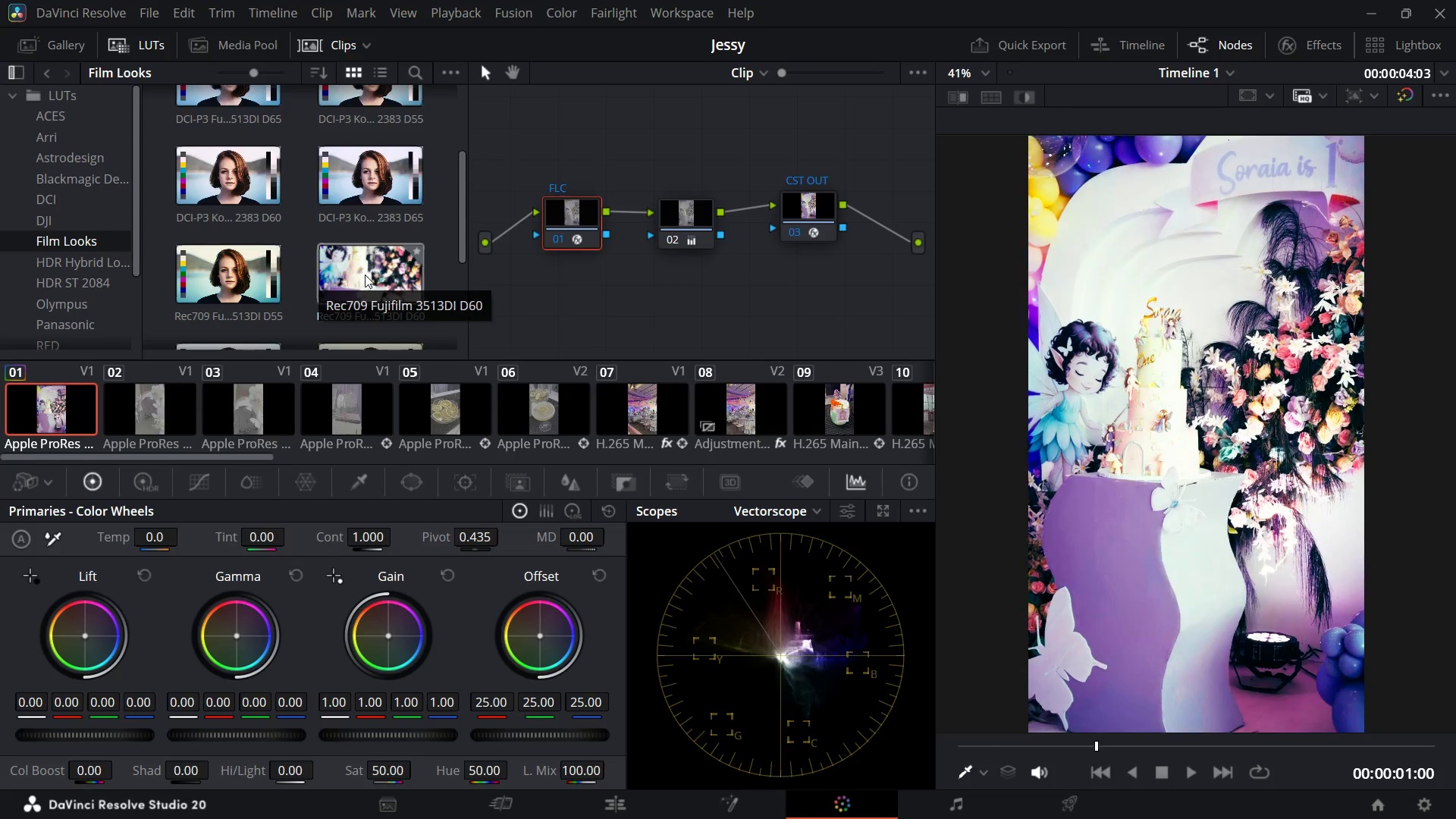 
wait(5.24)
 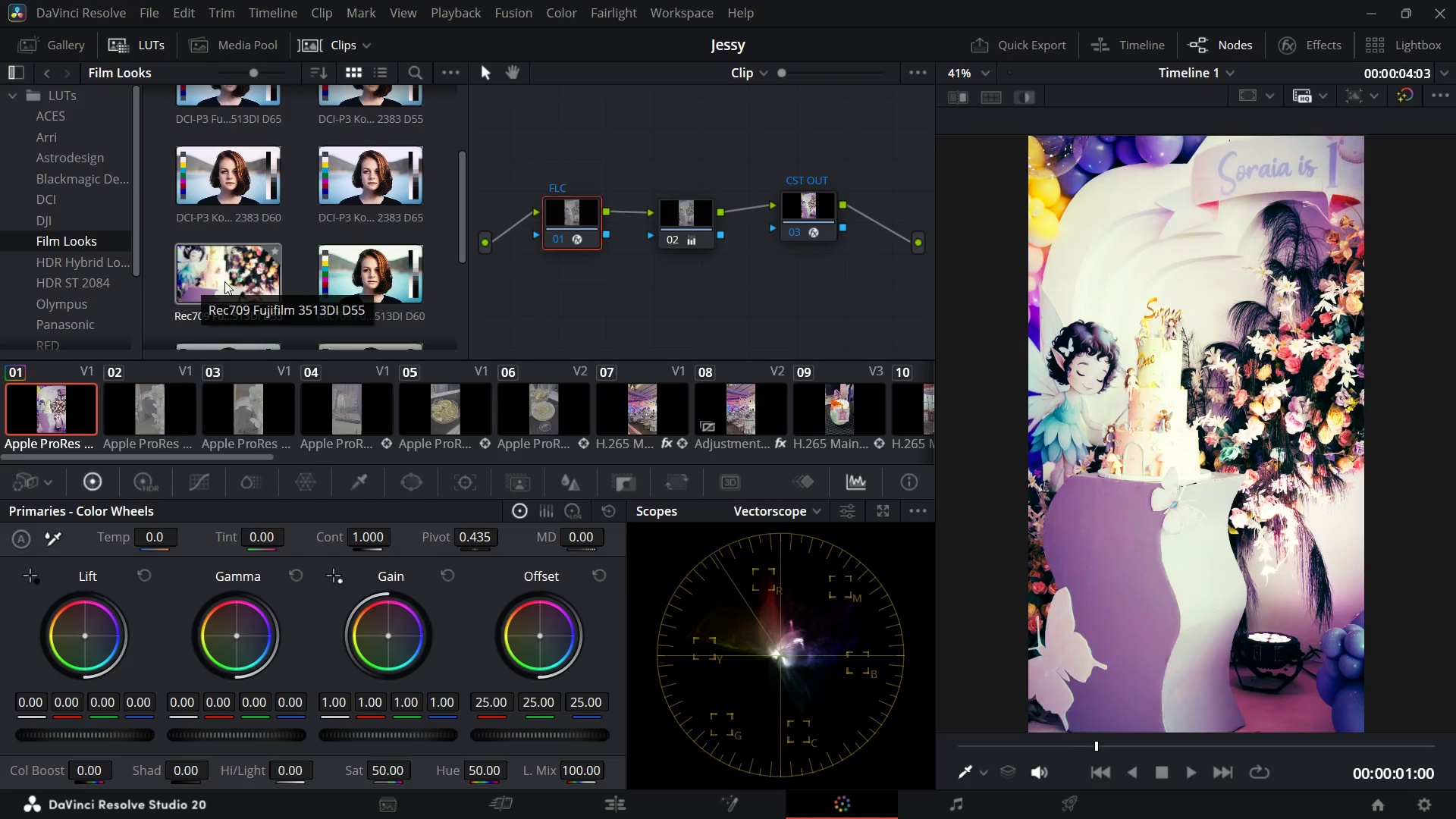 
scroll: coordinate [371, 303], scroll_direction: down, amount: 6.0
 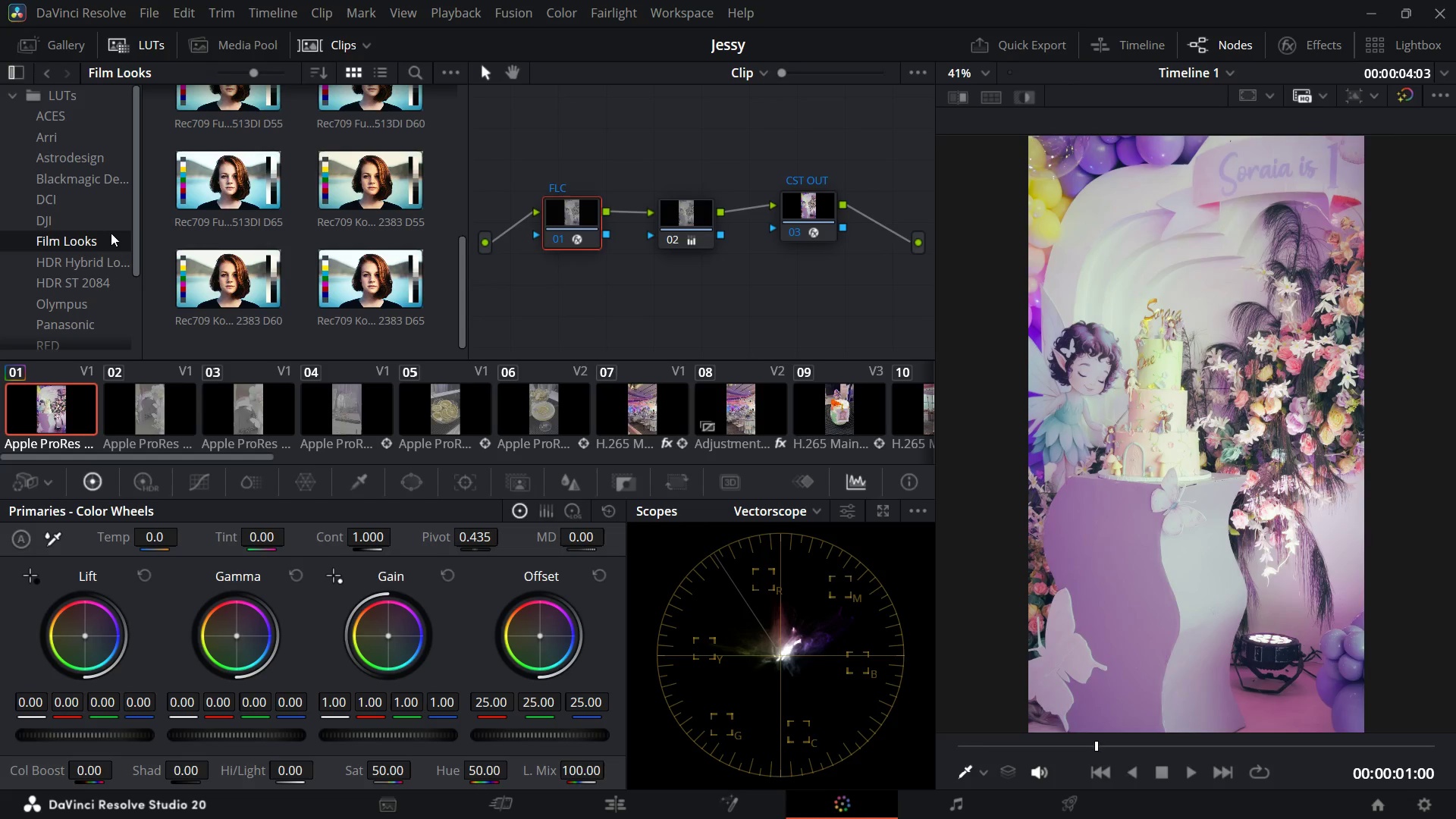 
wait(90.72)
 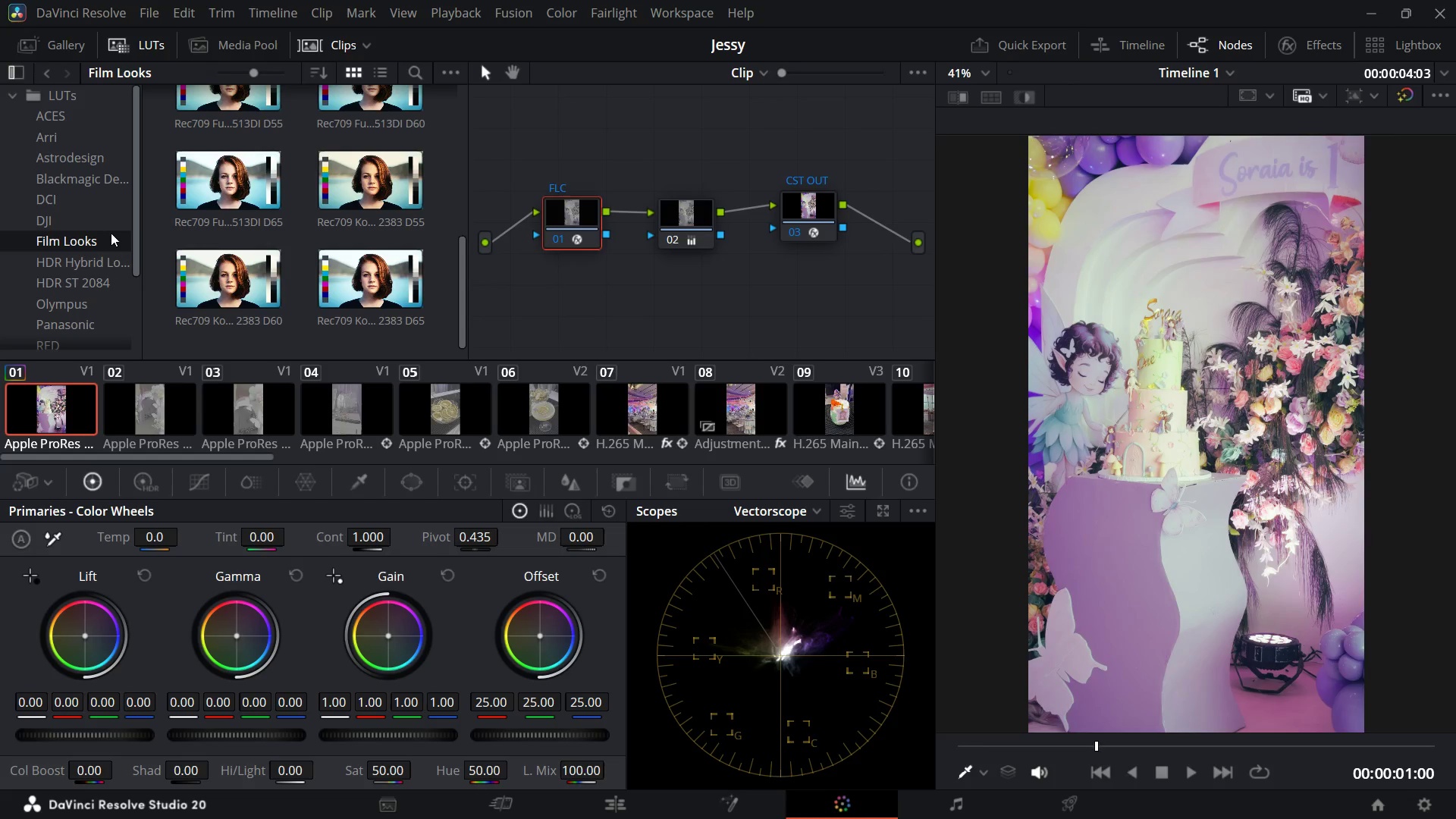 
scroll: coordinate [207, 318], scroll_direction: down, amount: 2.0
 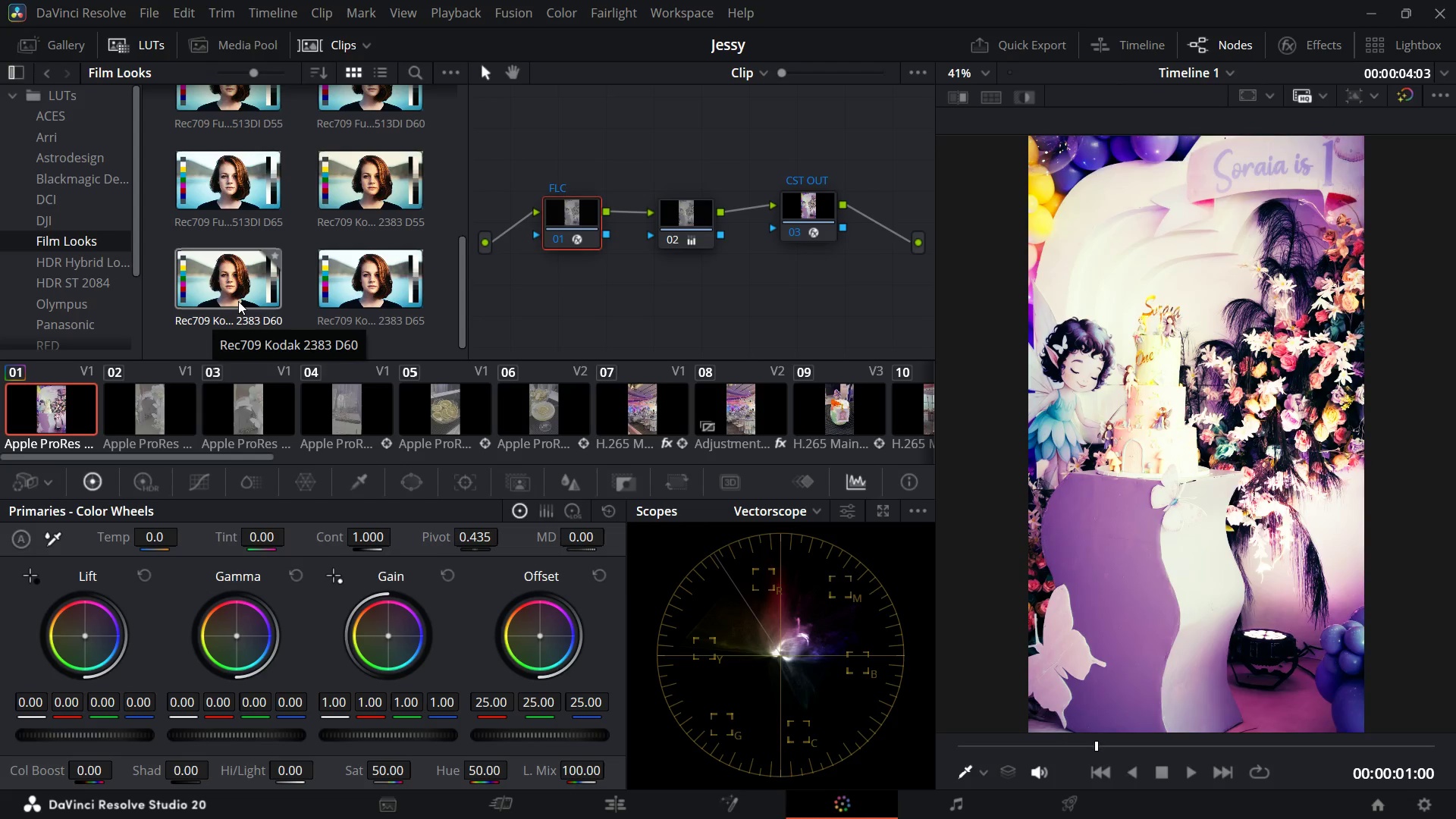 
scroll: coordinate [240, 292], scroll_direction: up, amount: 14.0
 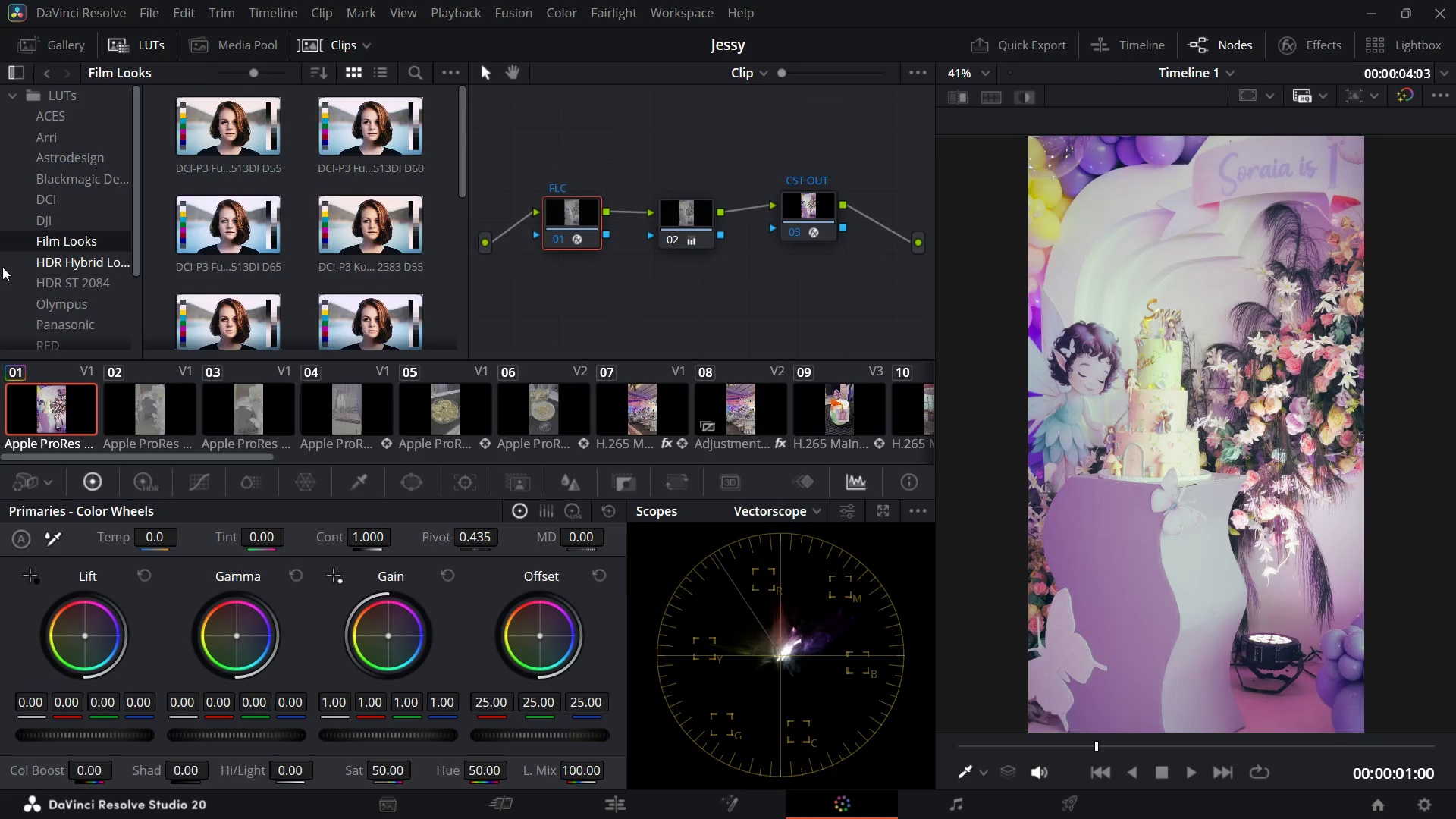 
wait(7.49)
 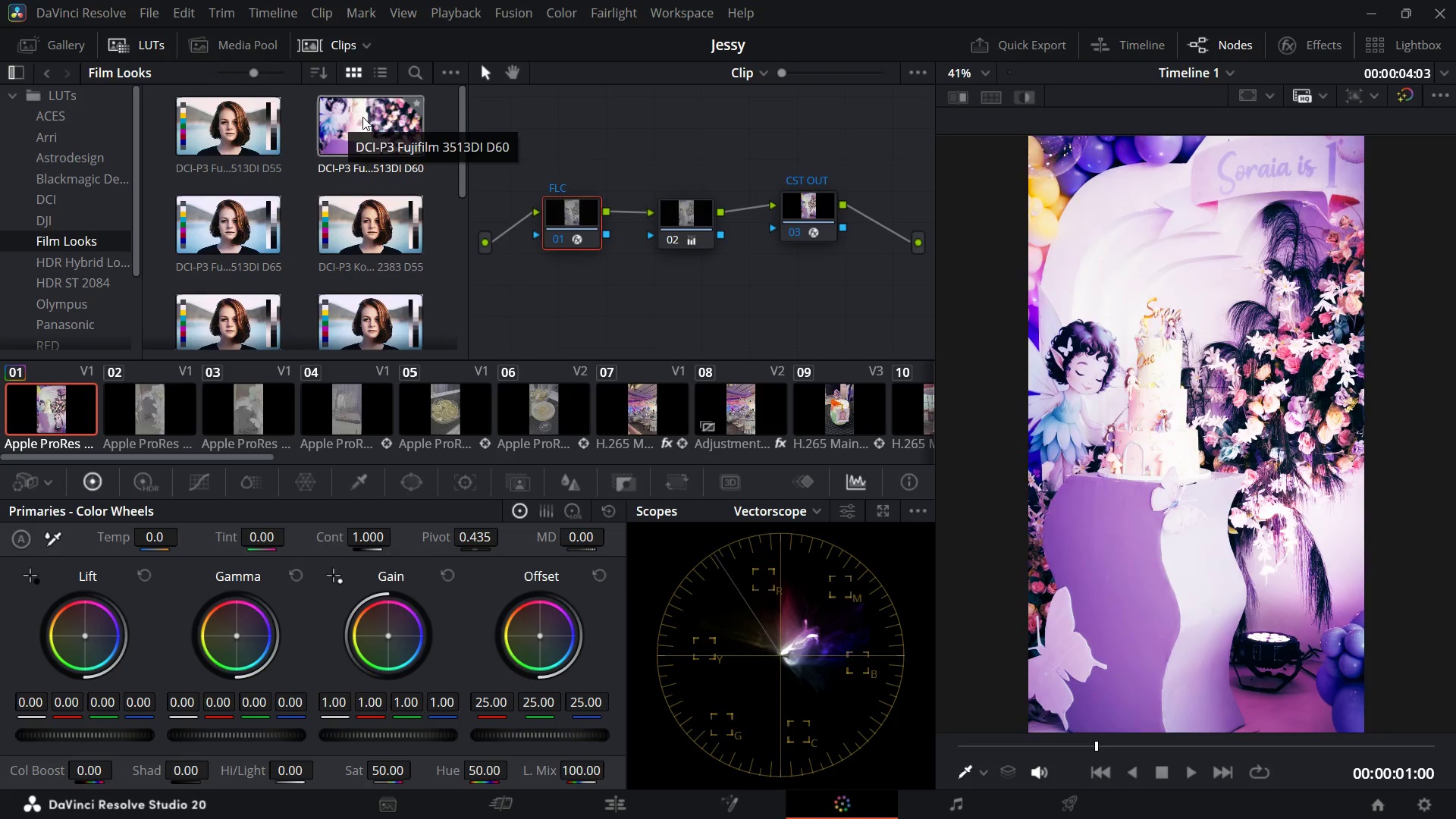 
left_click([58, 259])
 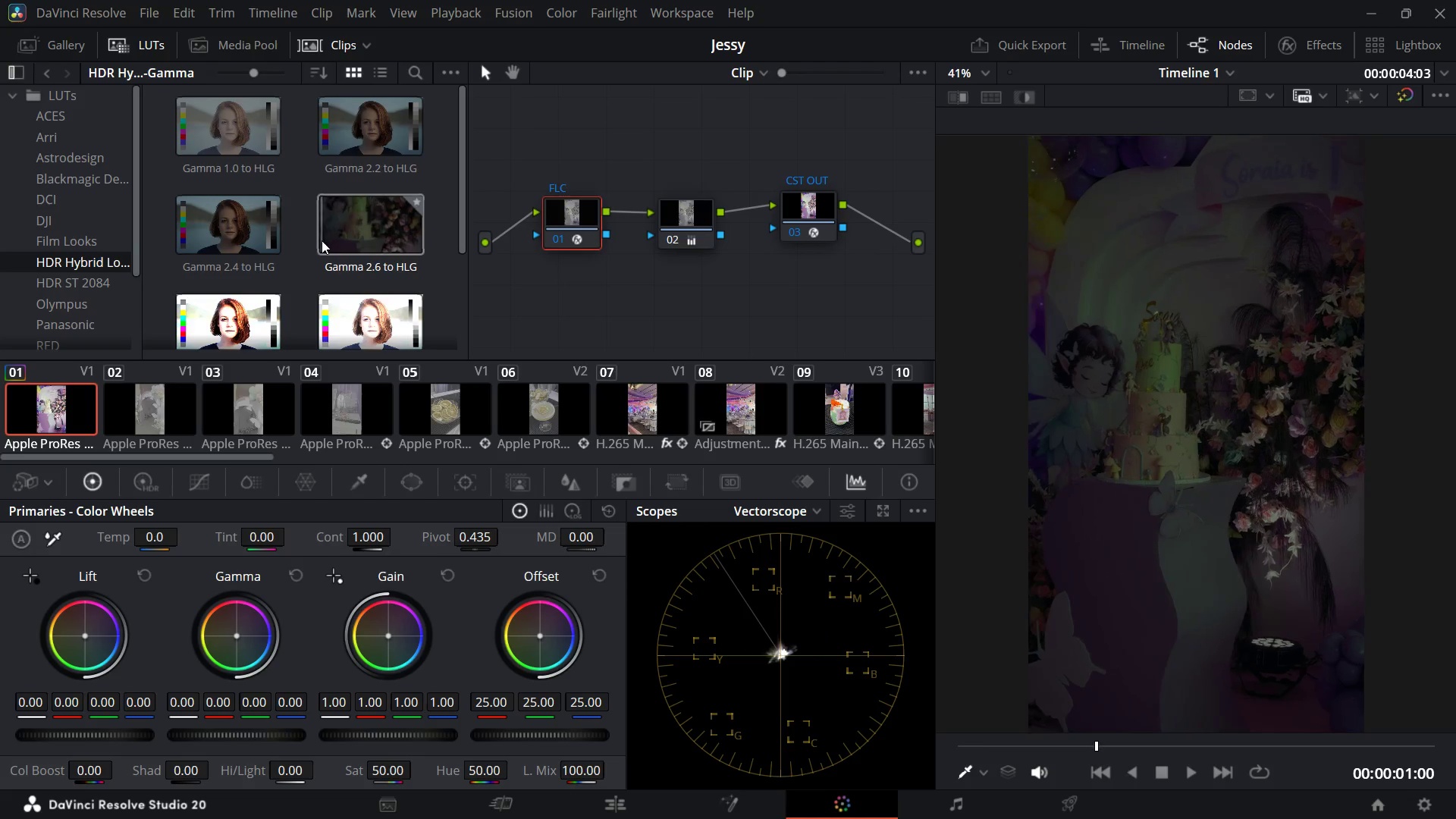 
scroll: coordinate [70, 305], scroll_direction: down, amount: 6.0
 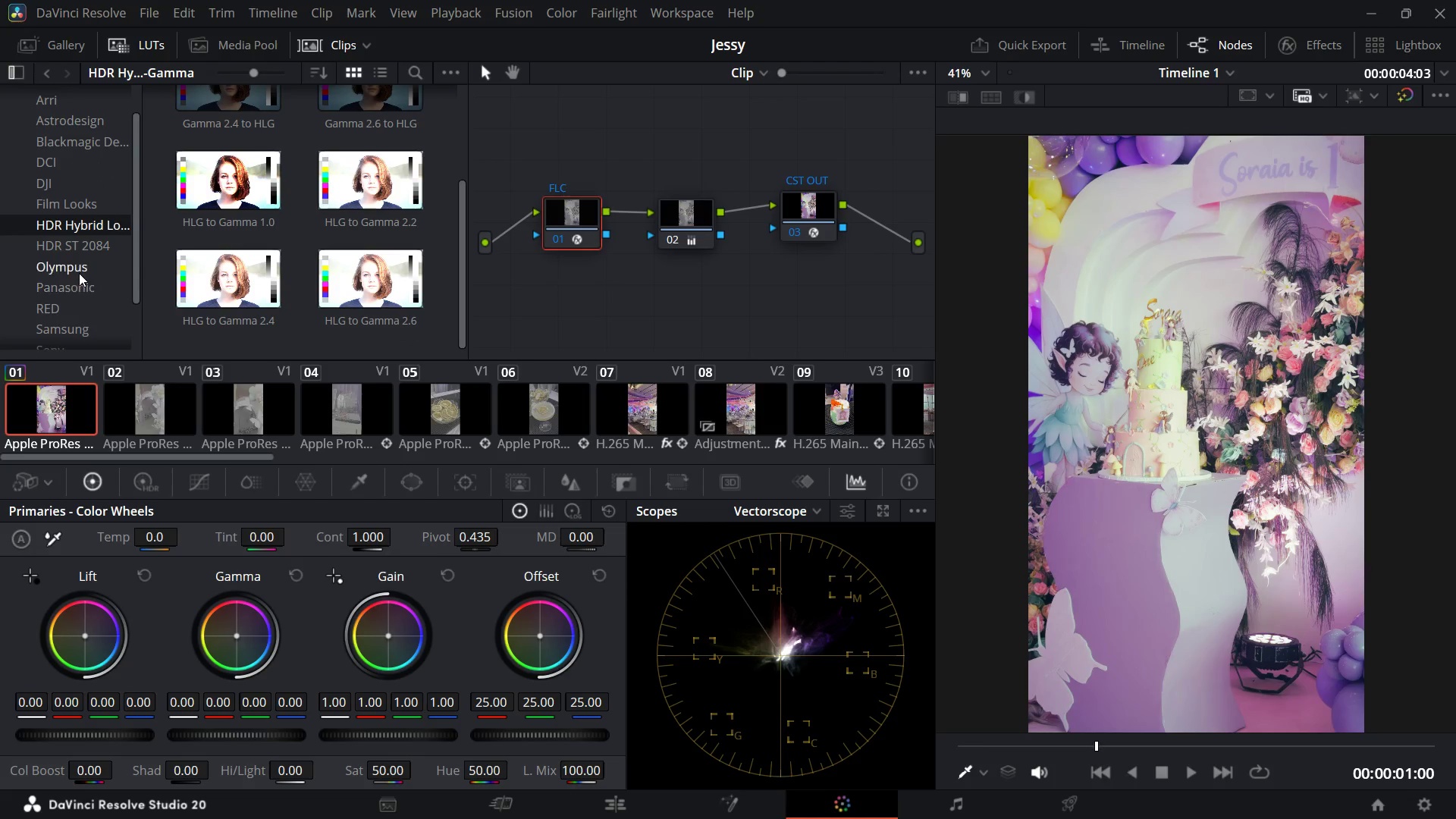 
left_click([80, 273])
 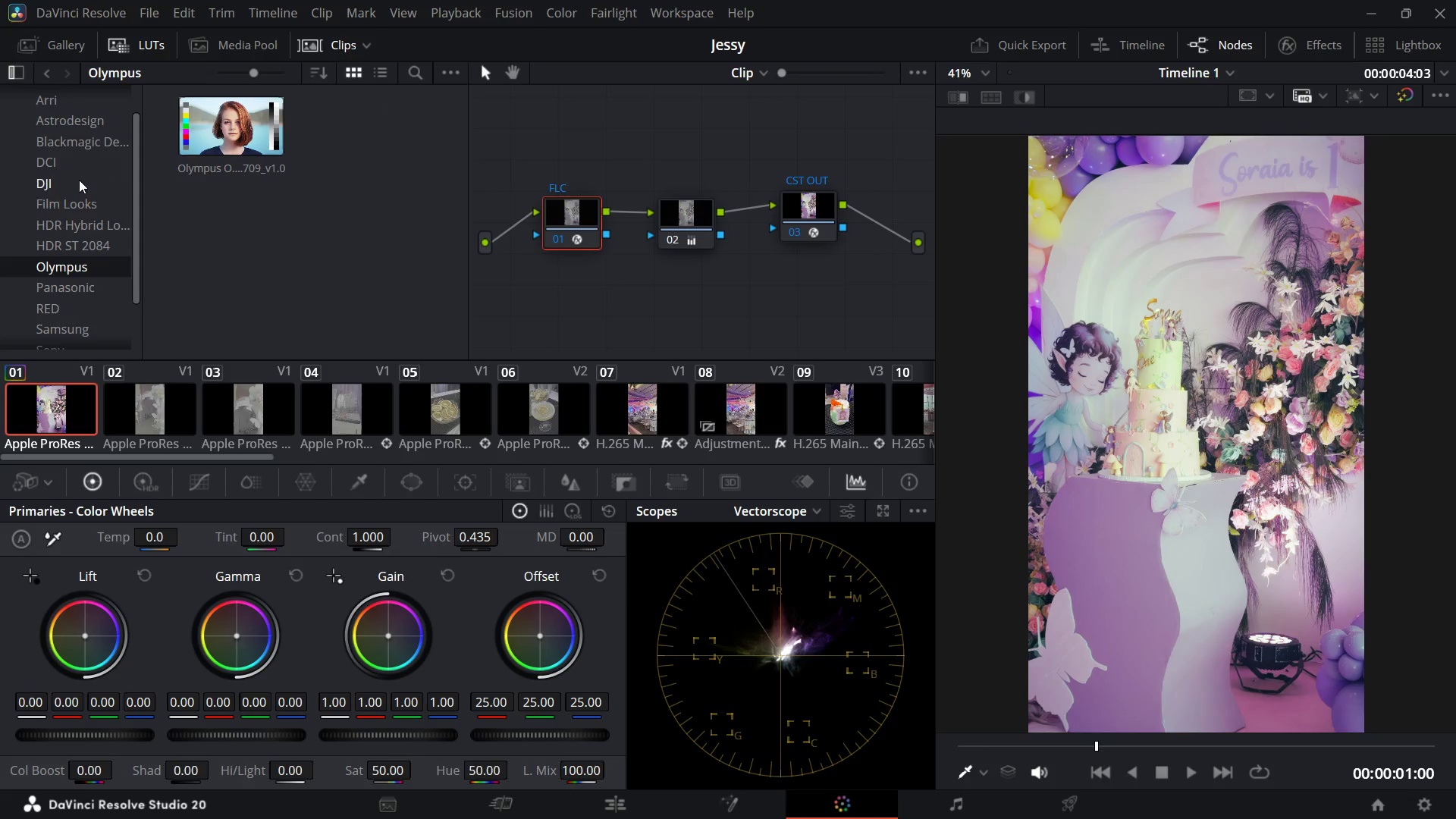 
left_click([81, 135])
 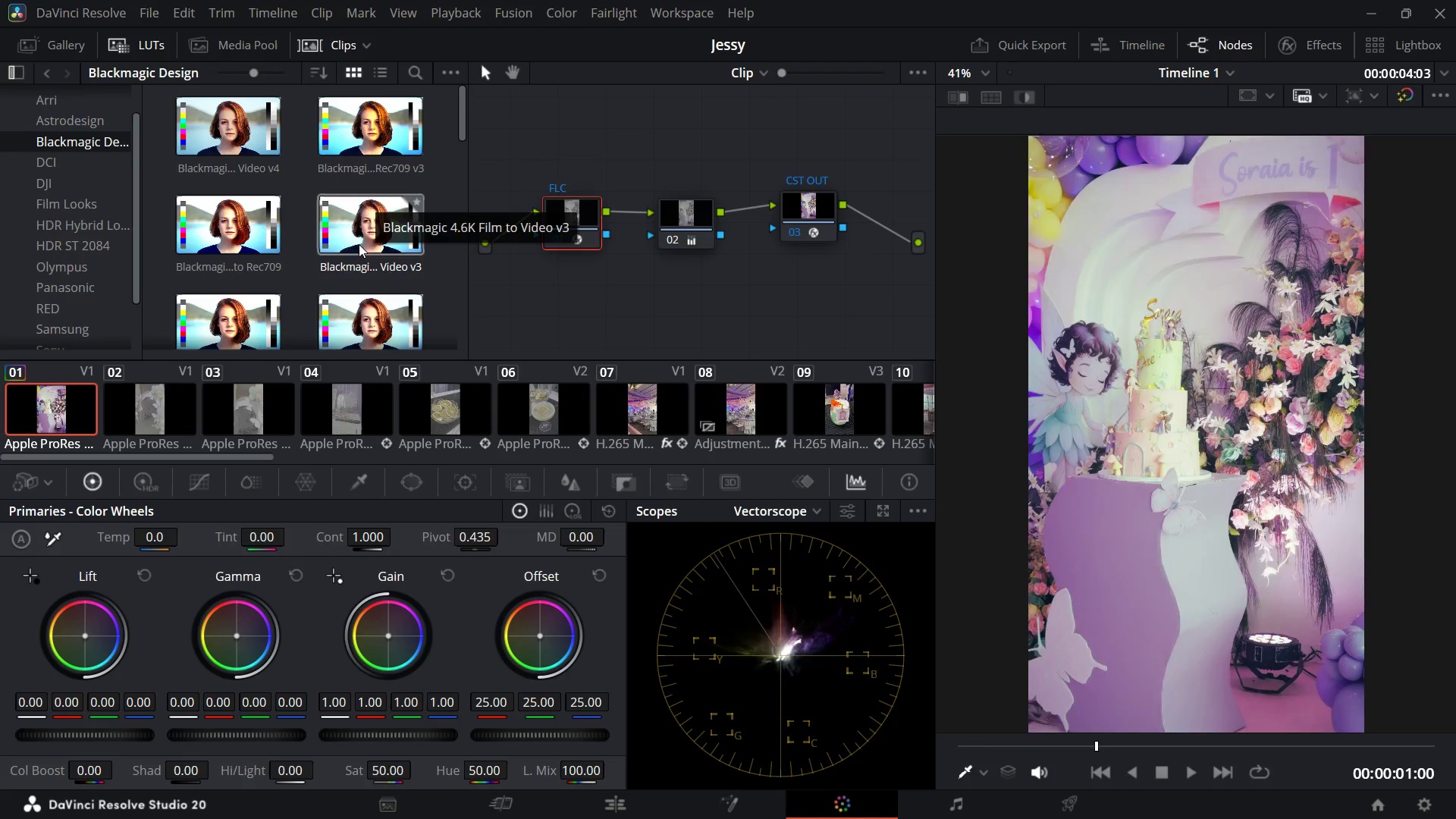 
scroll: coordinate [71, 281], scroll_direction: down, amount: 3.0
 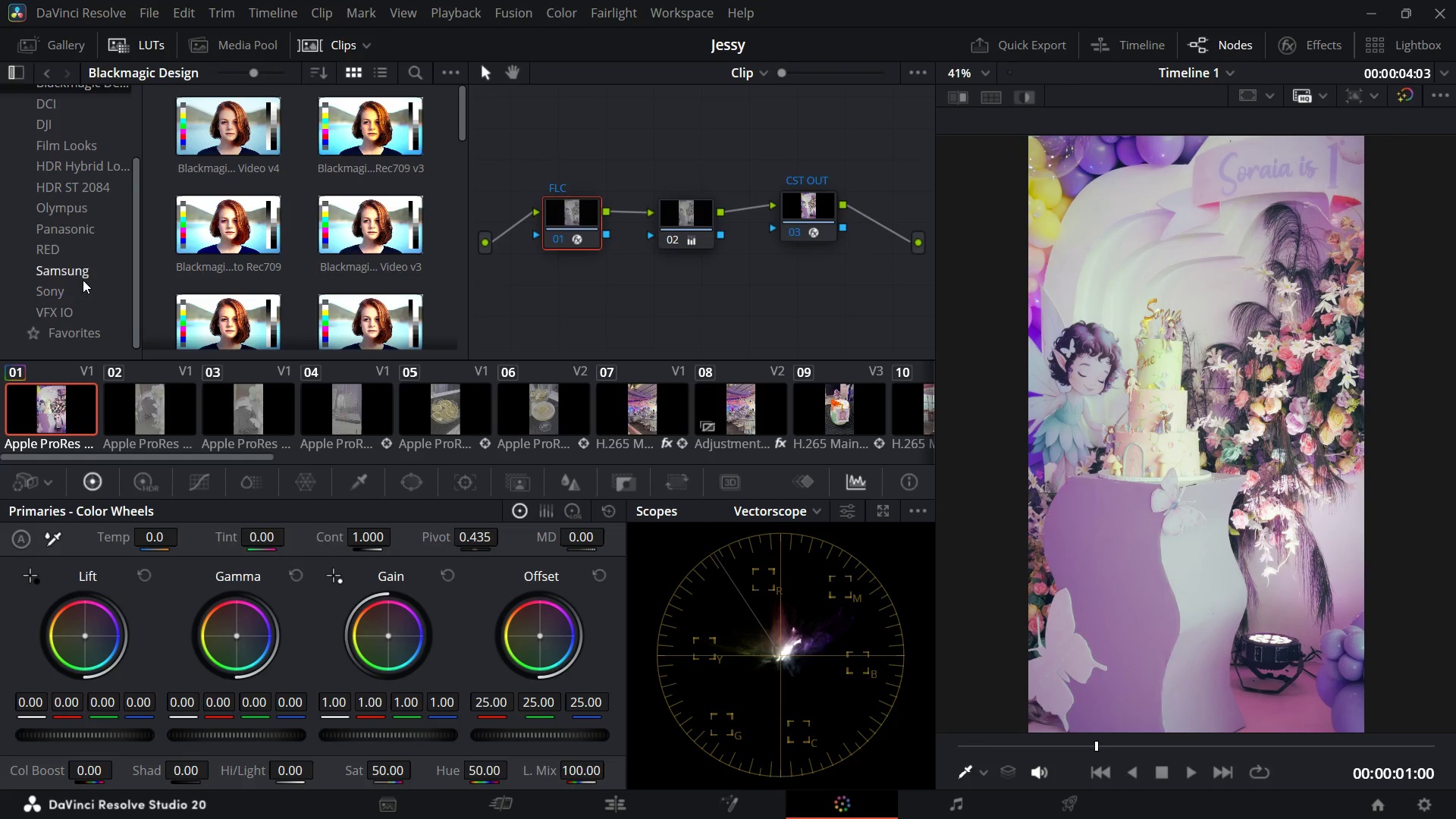 
left_click([83, 280])
 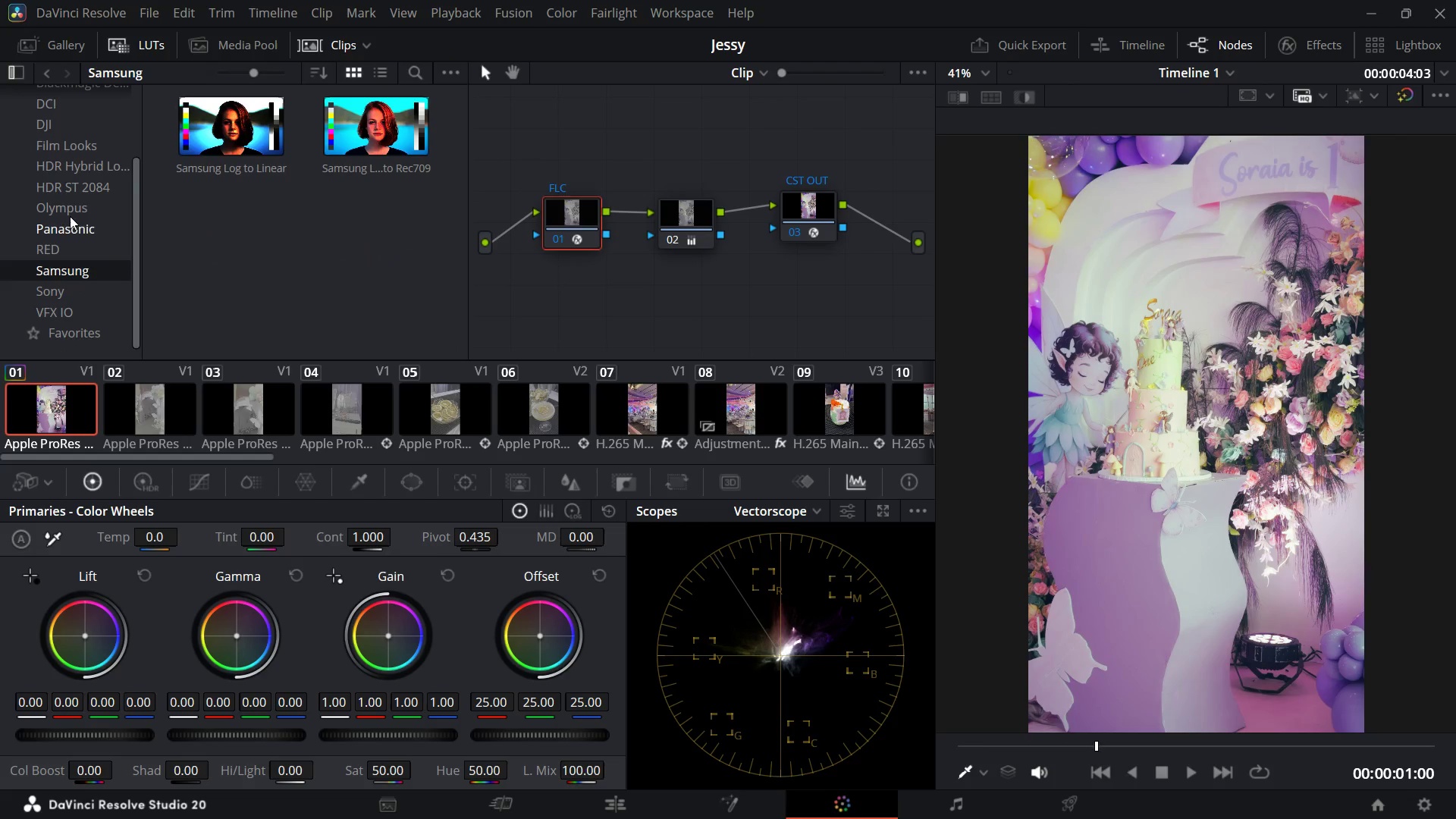 
scroll: coordinate [67, 206], scroll_direction: up, amount: 6.0
 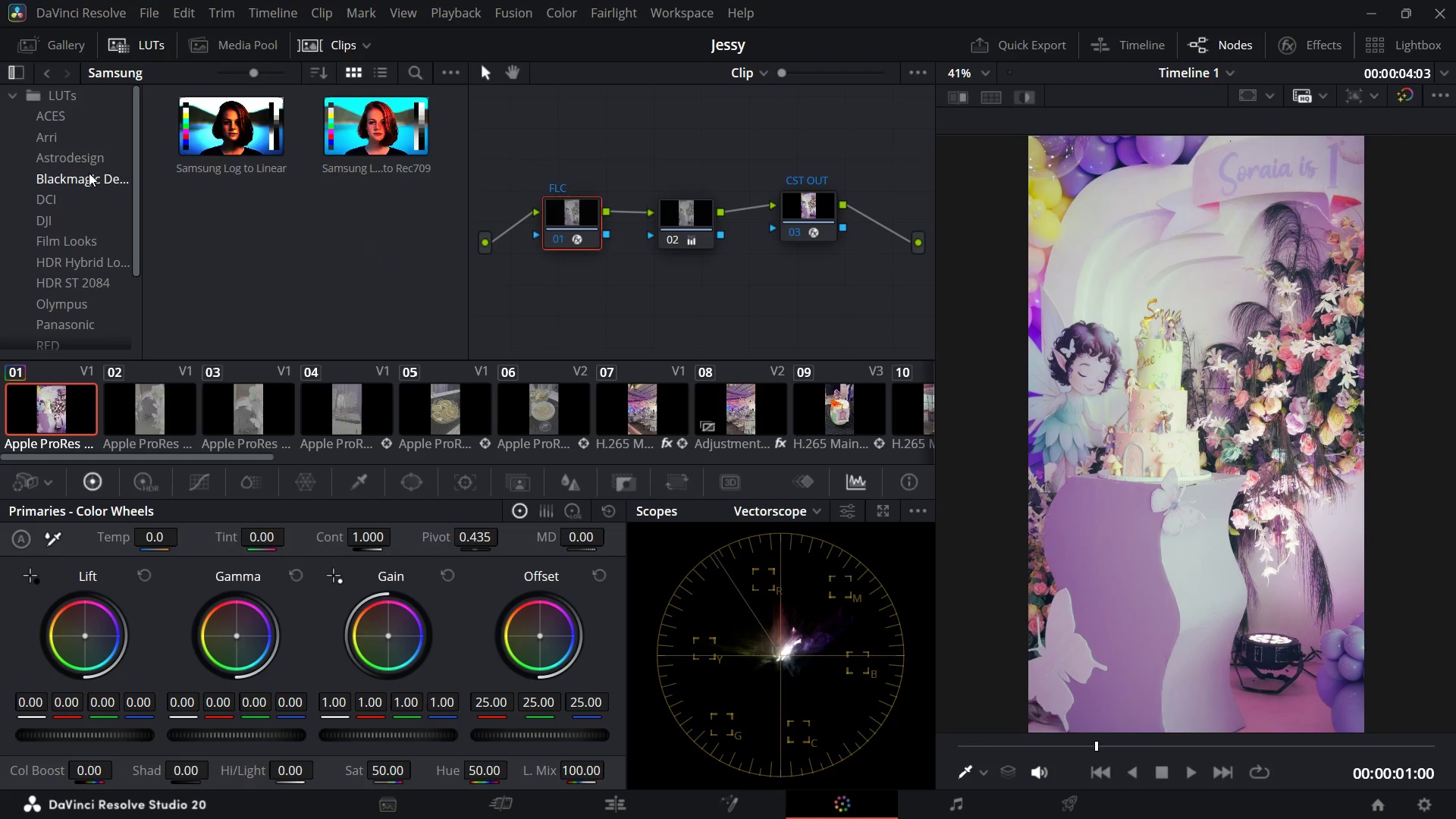 
left_click([89, 173])
 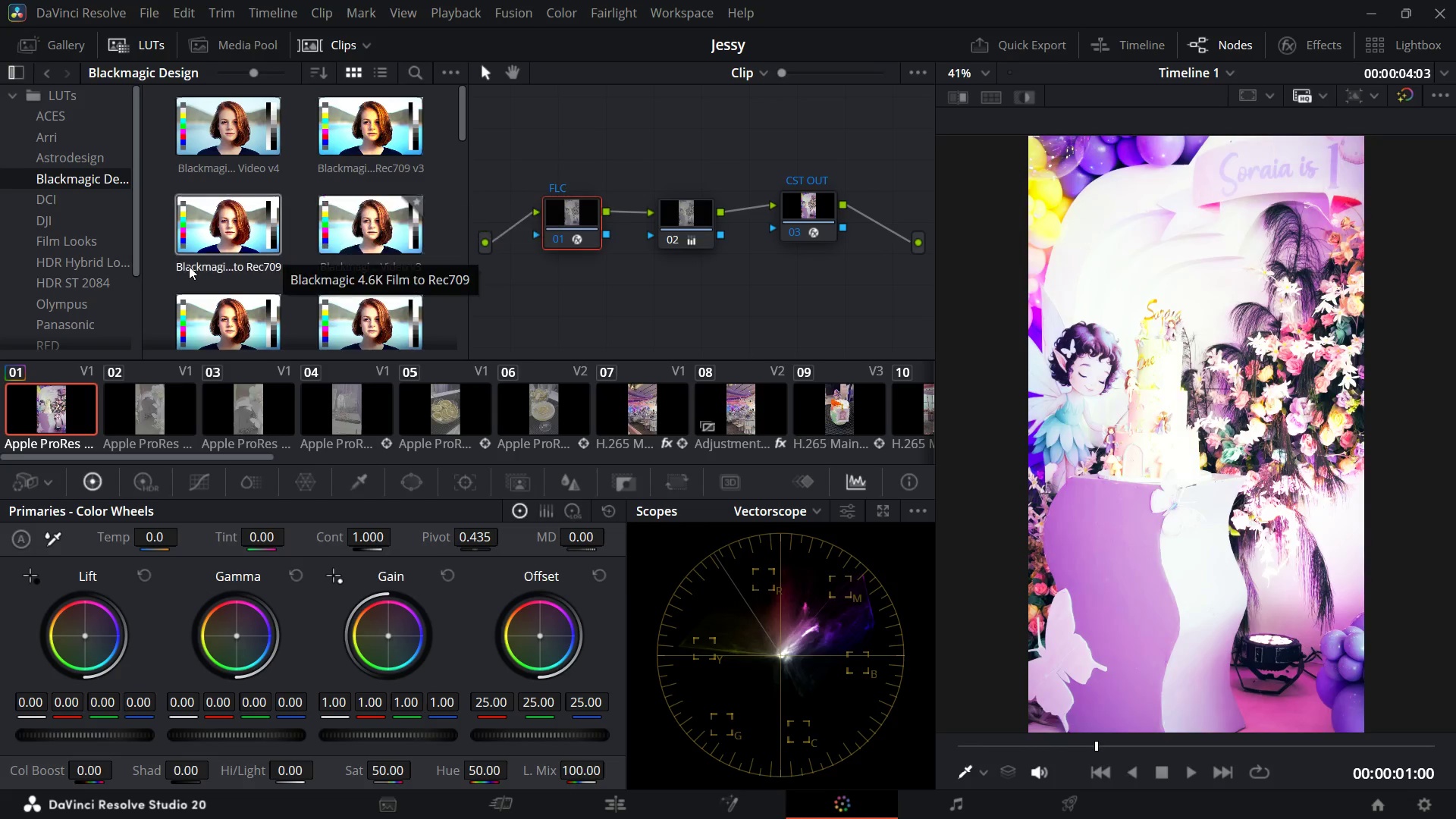 
wait(7.83)
 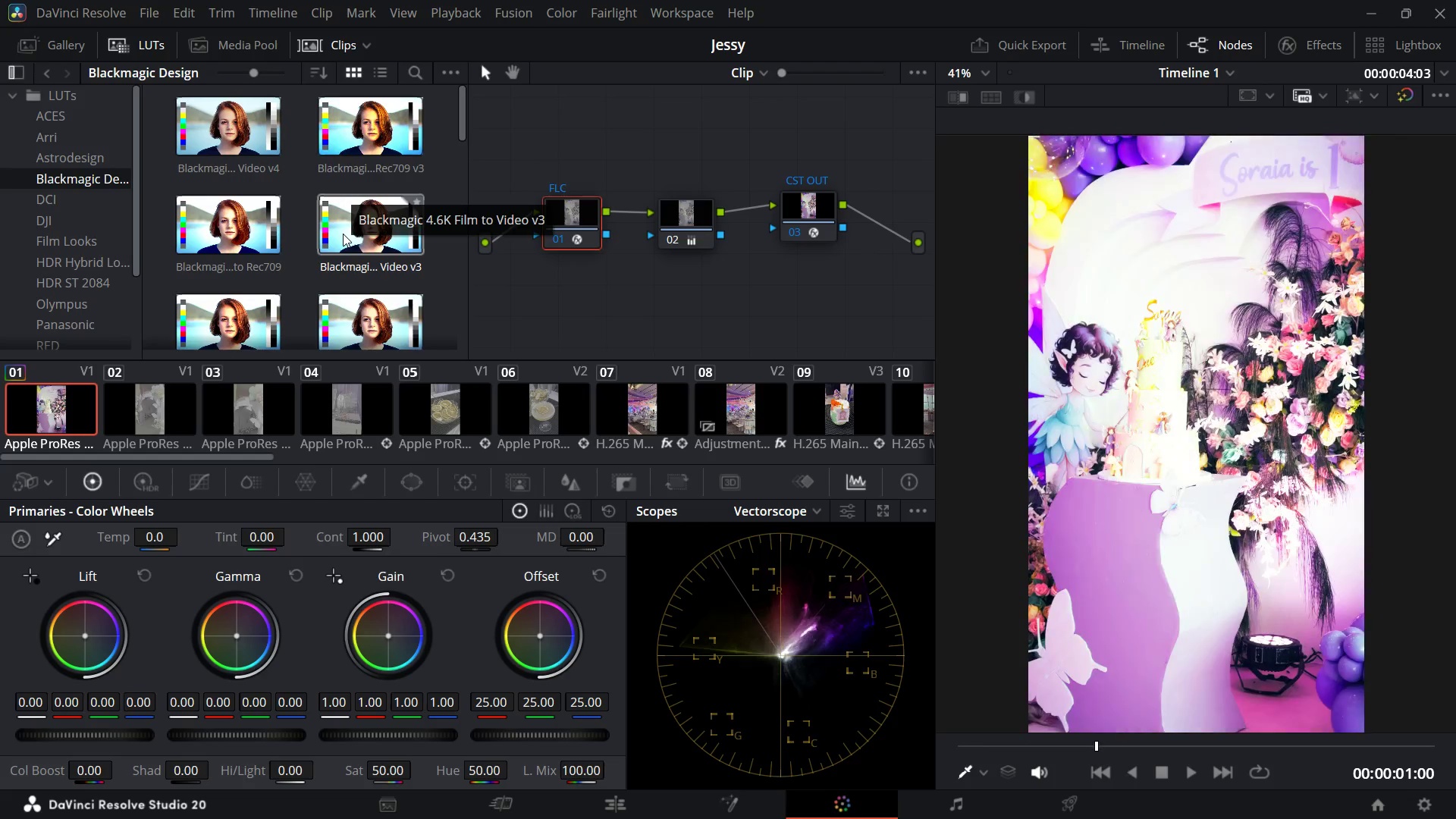 
left_click([83, 144])
 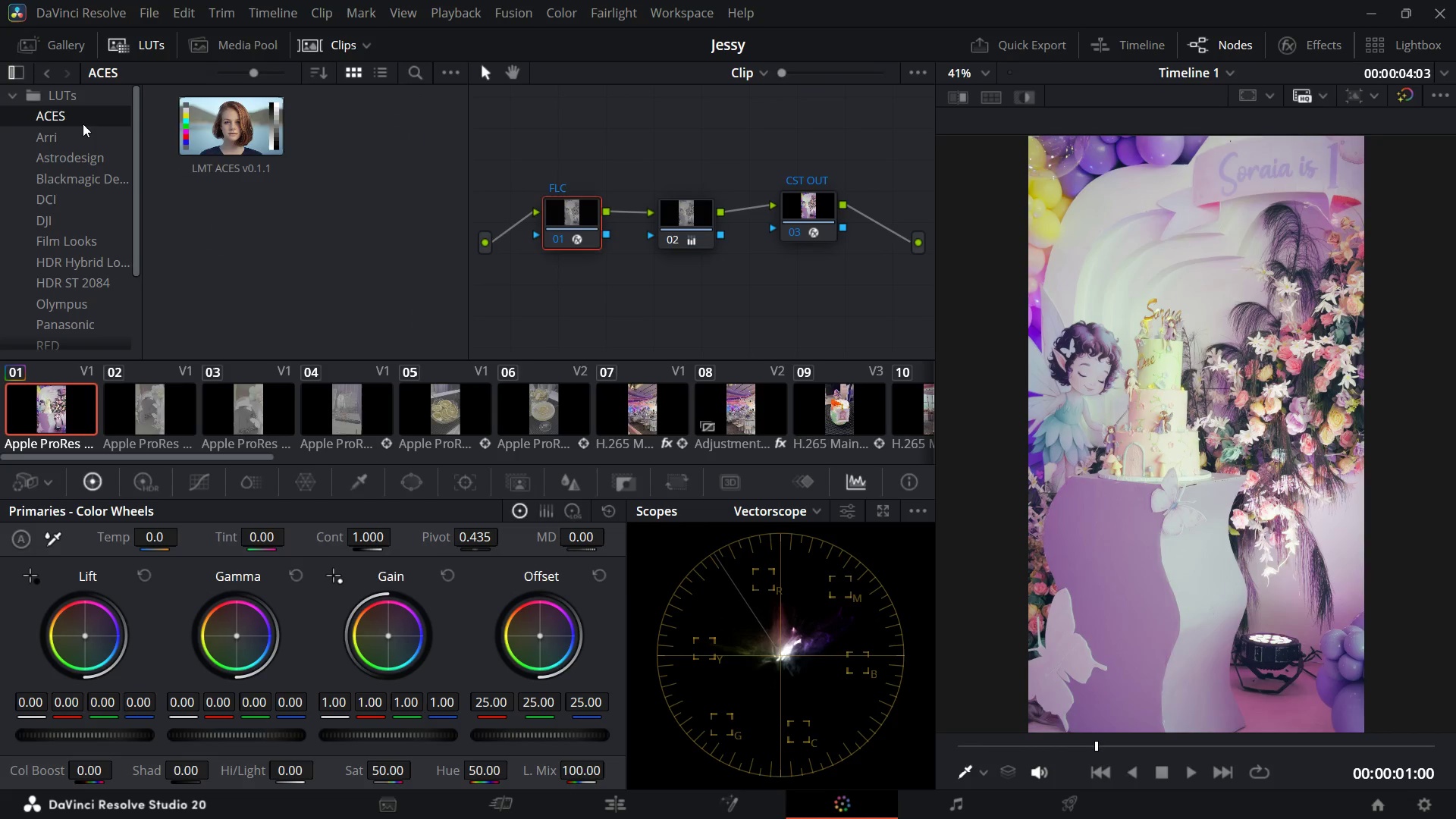 
left_click([83, 124])
 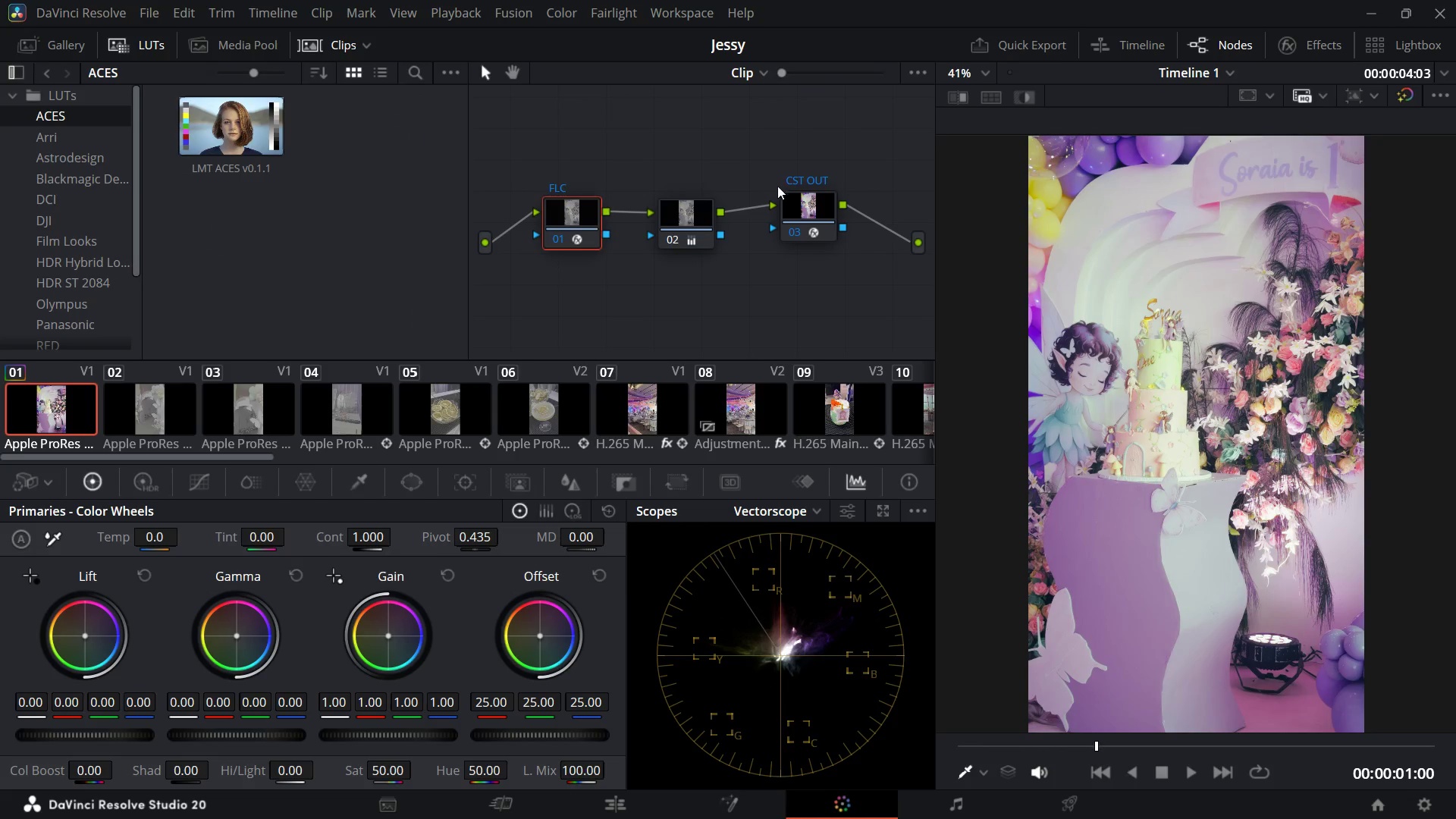 
left_click([822, 202])
 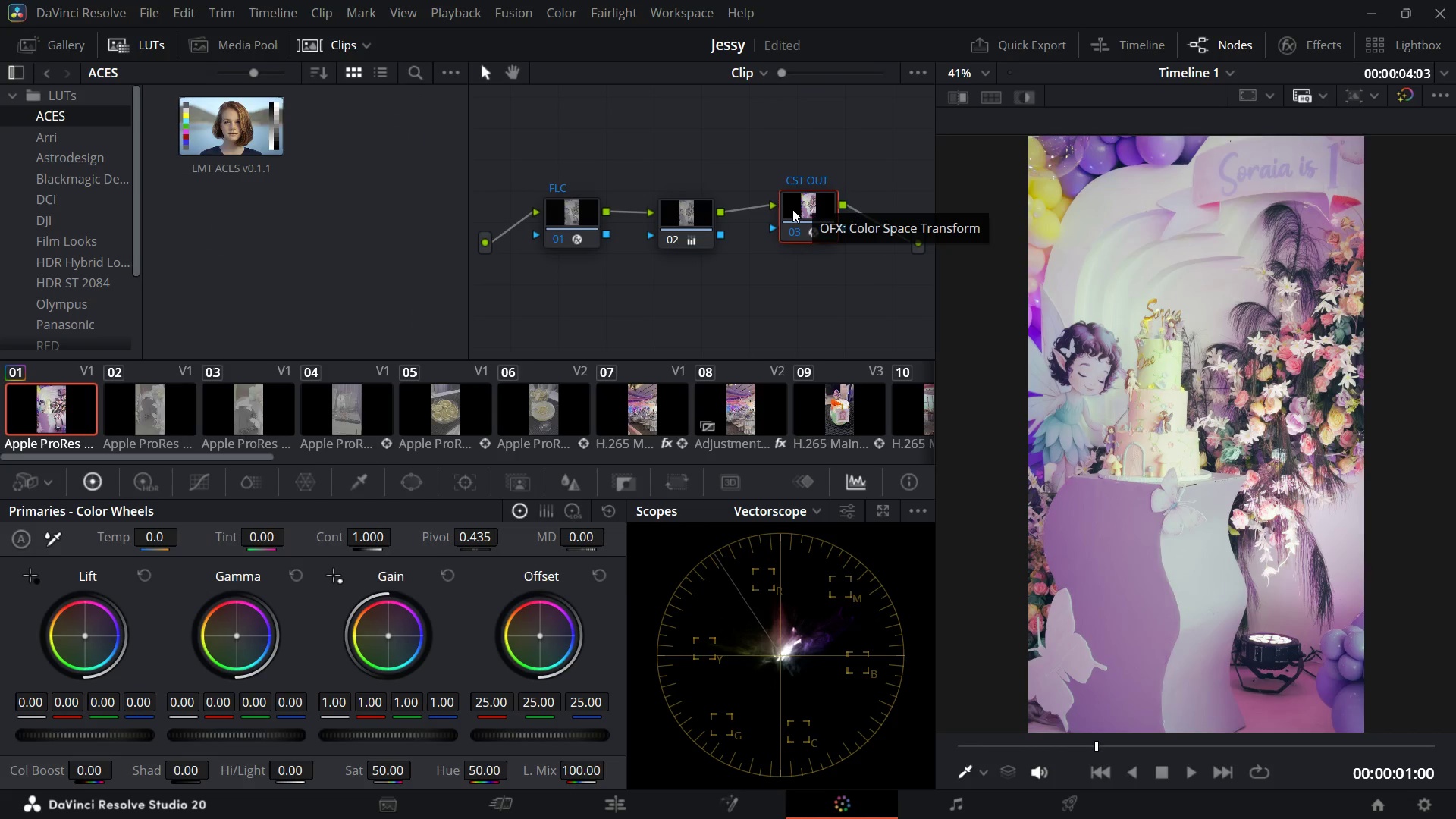 
left_click([808, 209])
 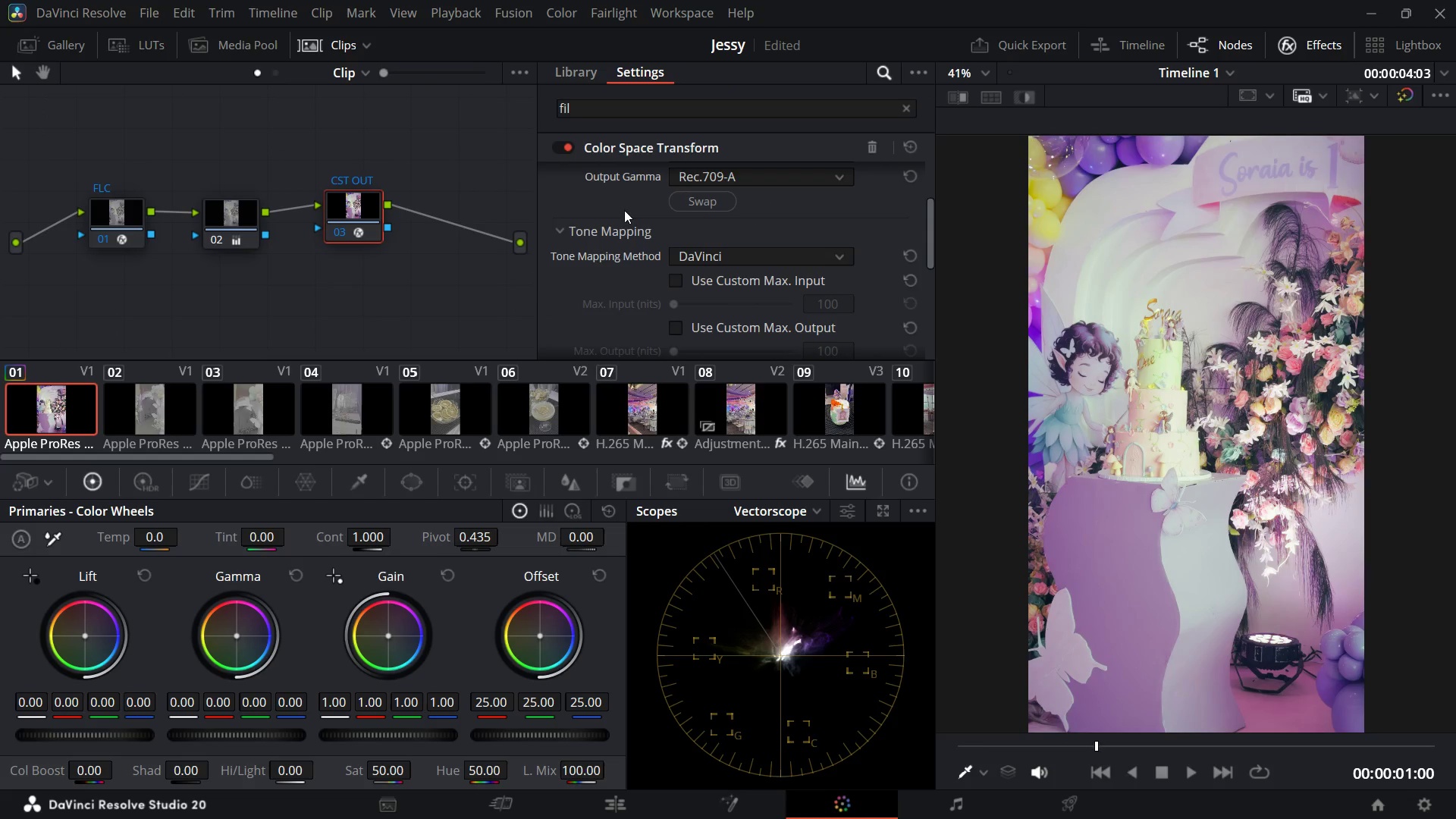 
wait(5.29)
 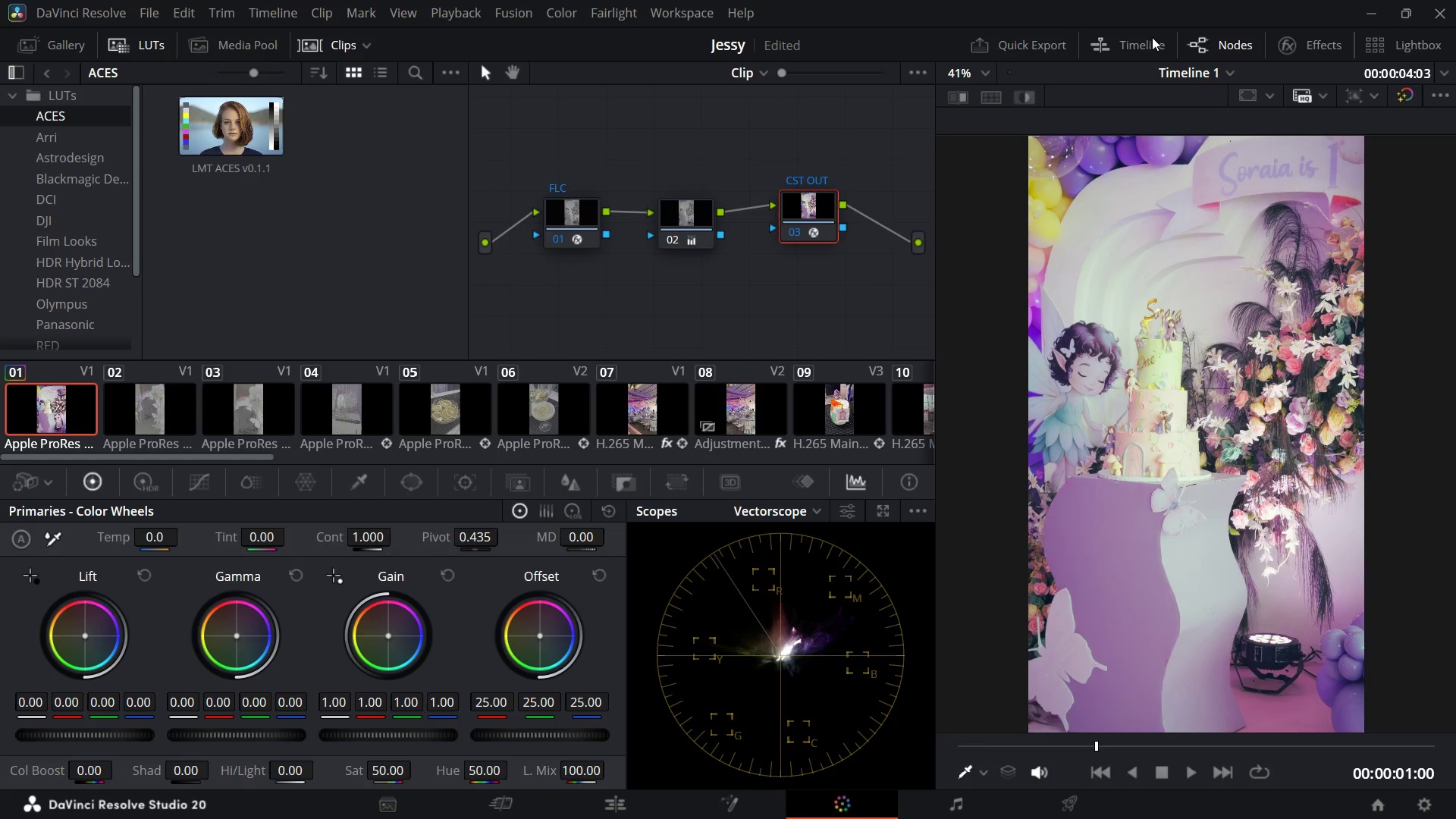 
scroll: coordinate [583, 232], scroll_direction: down, amount: 1.0
 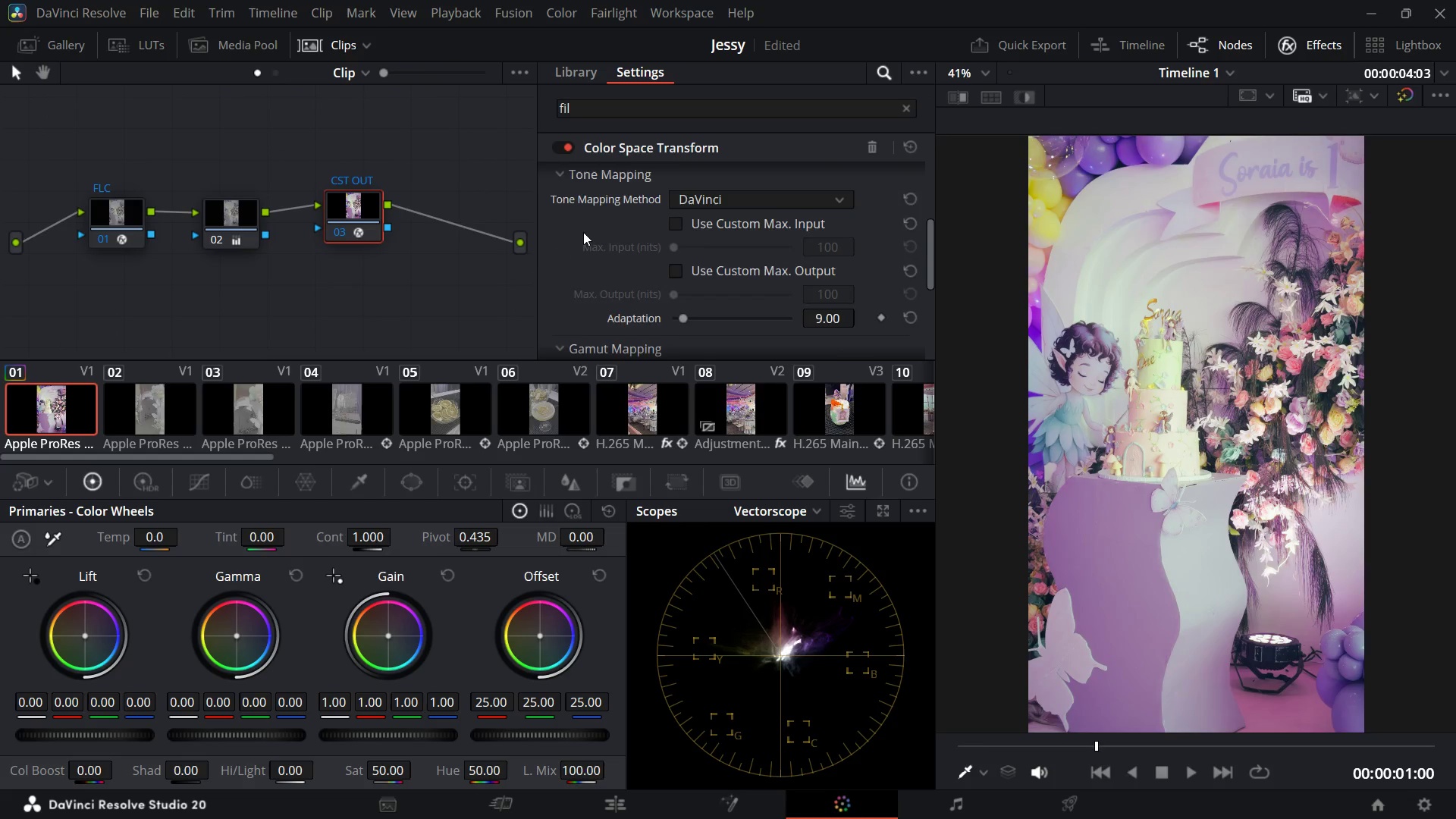 
scroll: coordinate [583, 232], scroll_direction: up, amount: 3.0
 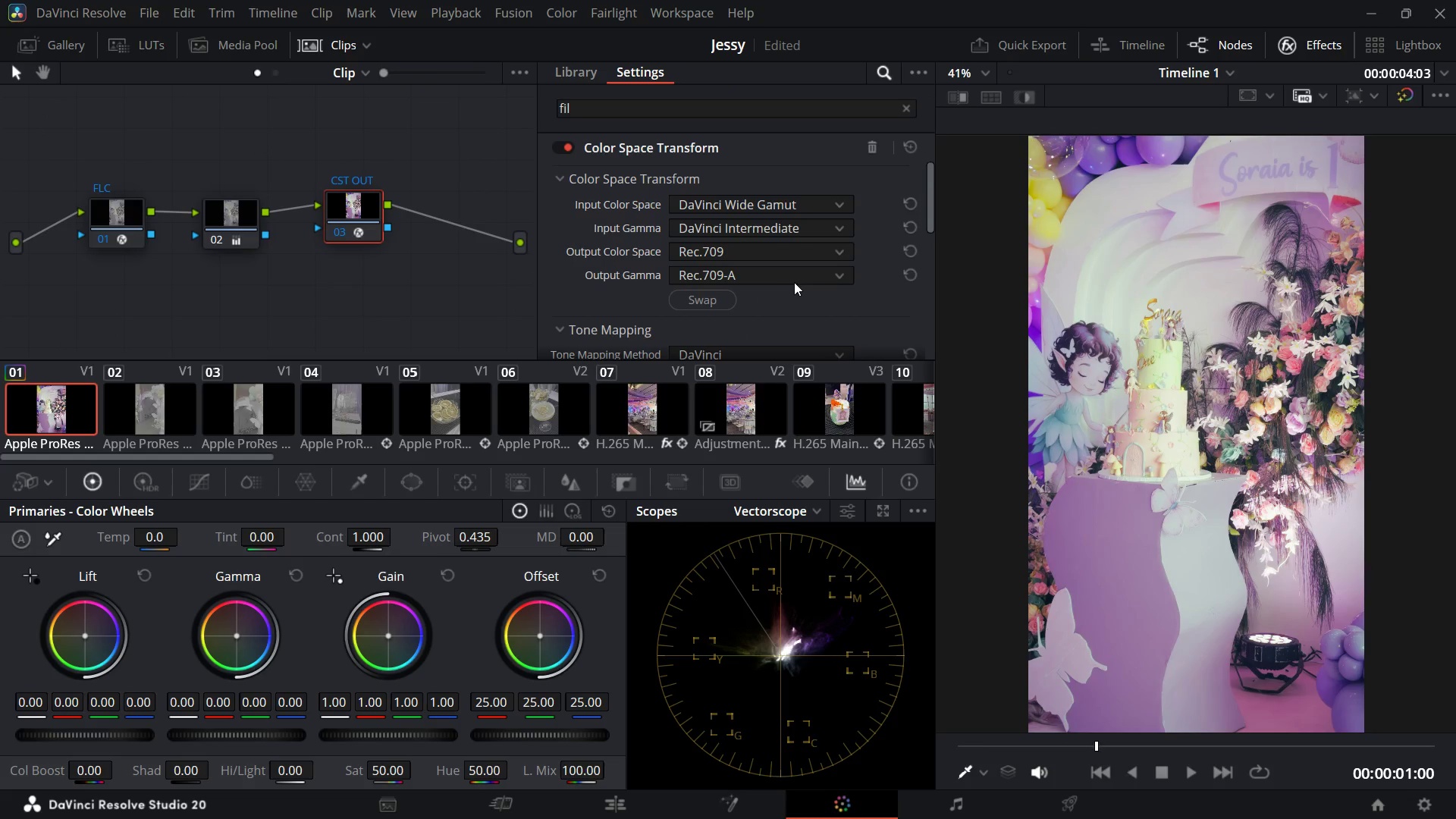 
left_click([799, 270])
 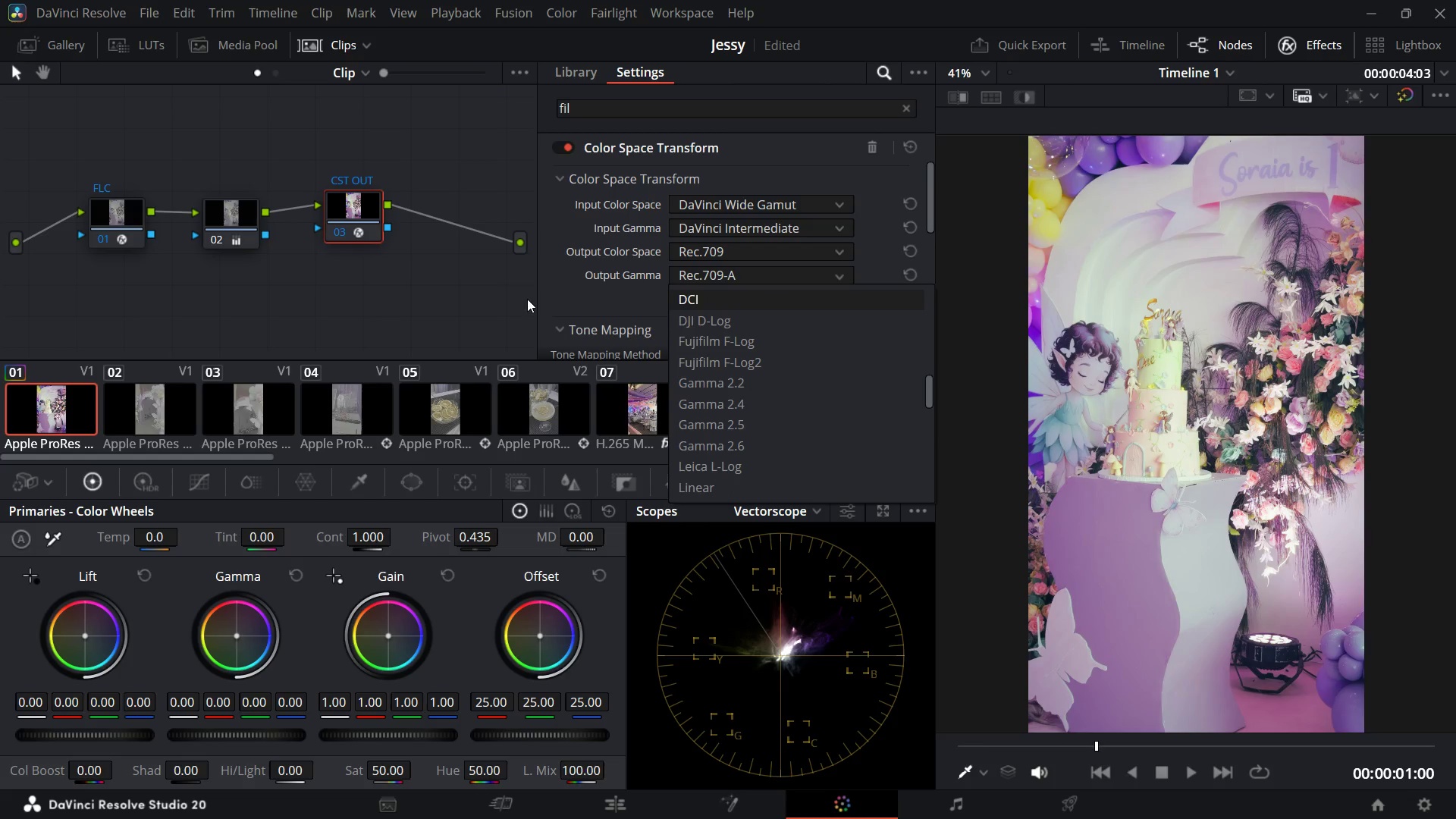 
left_click([400, 303])
 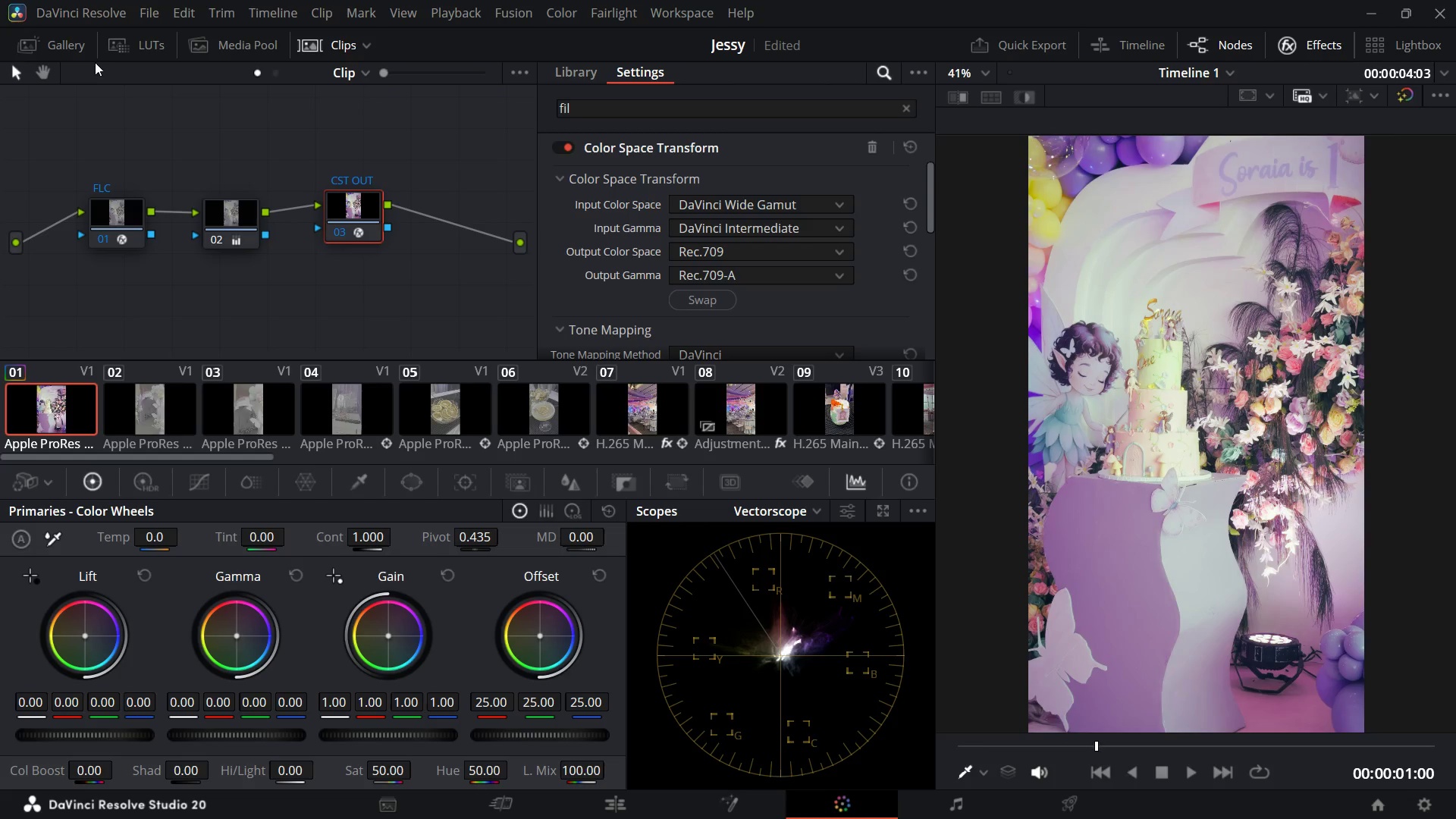 
wait(16.95)
 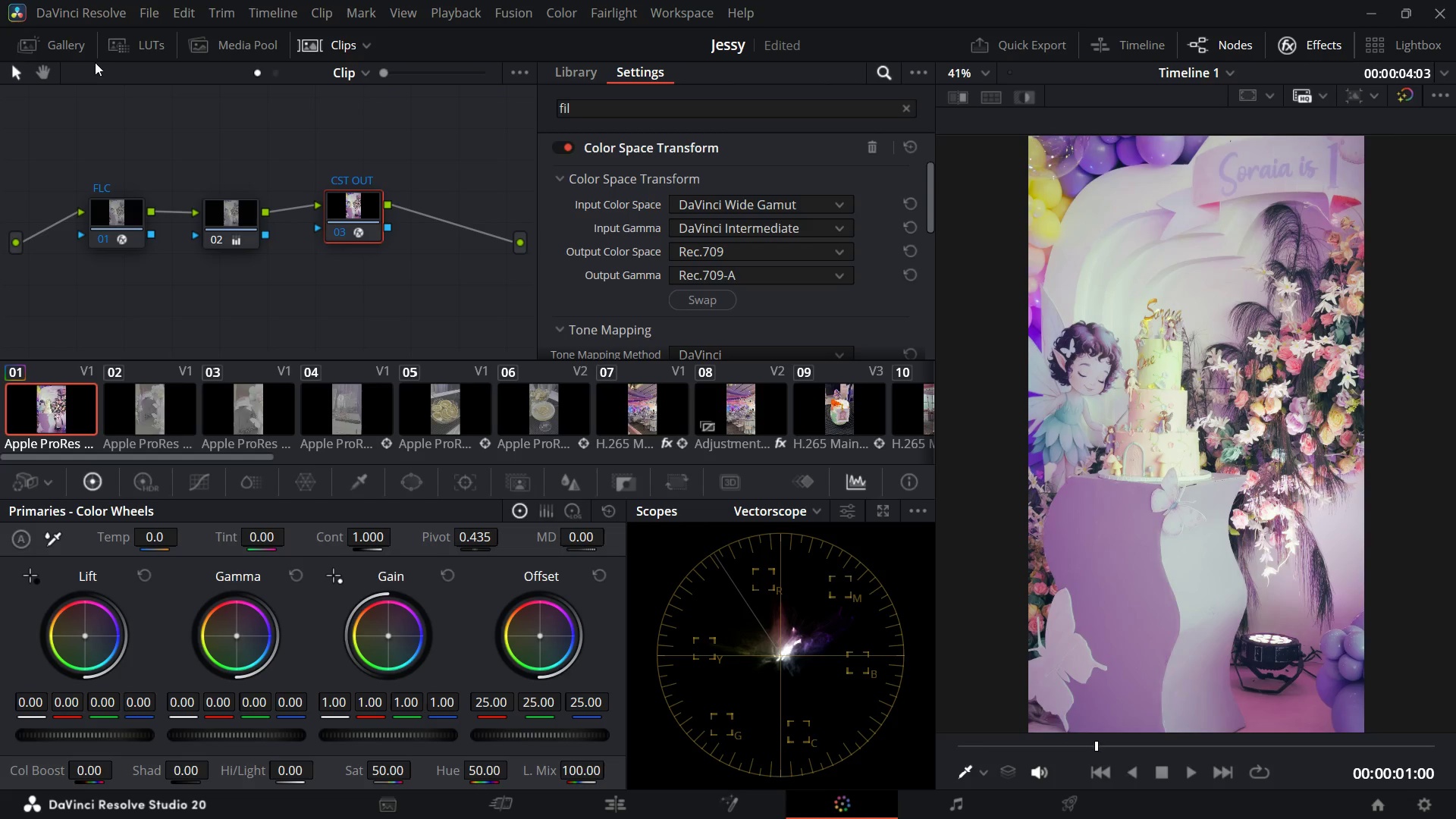 
mouse_move([593, 263])
 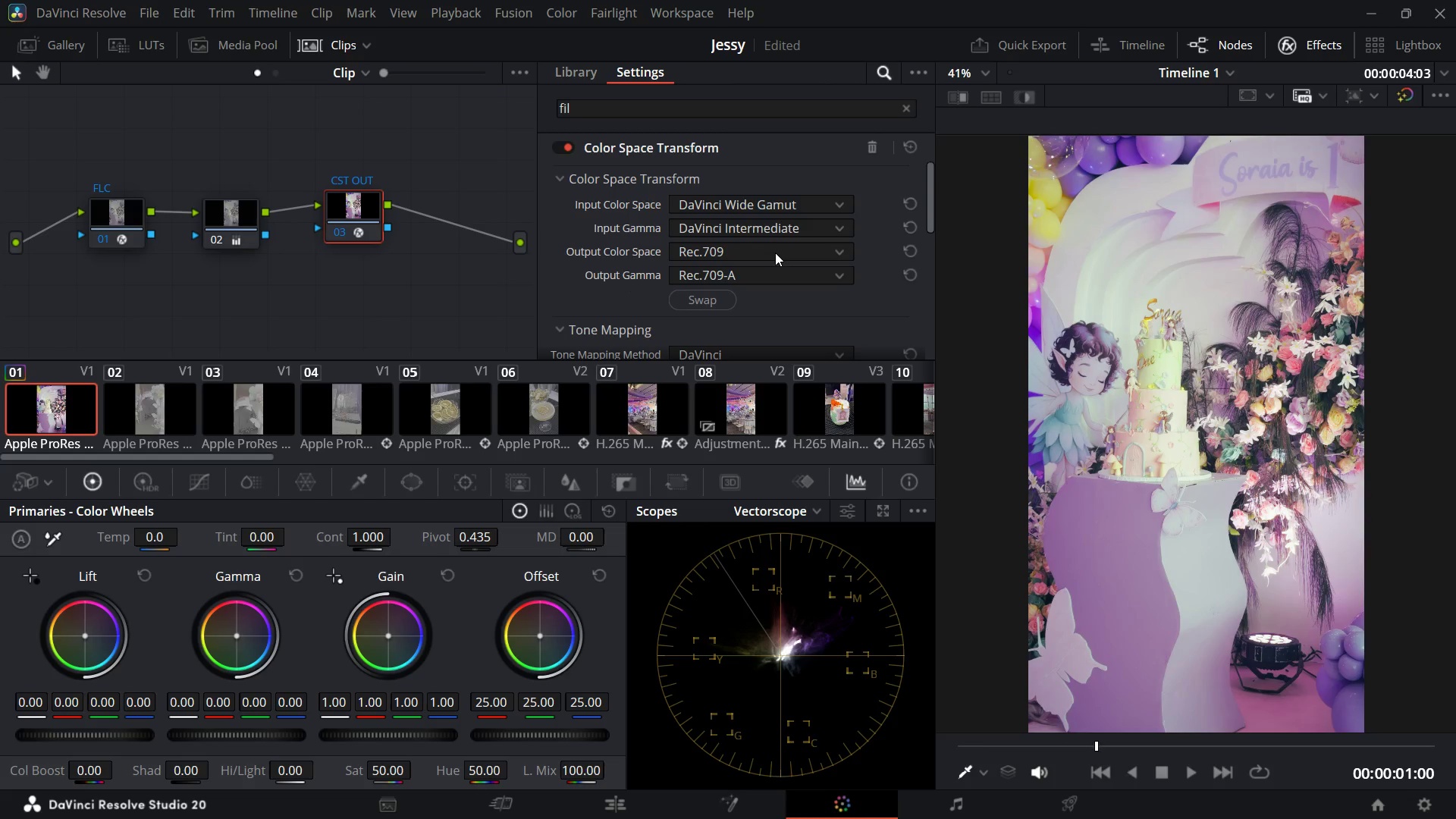 
wait(25.08)
 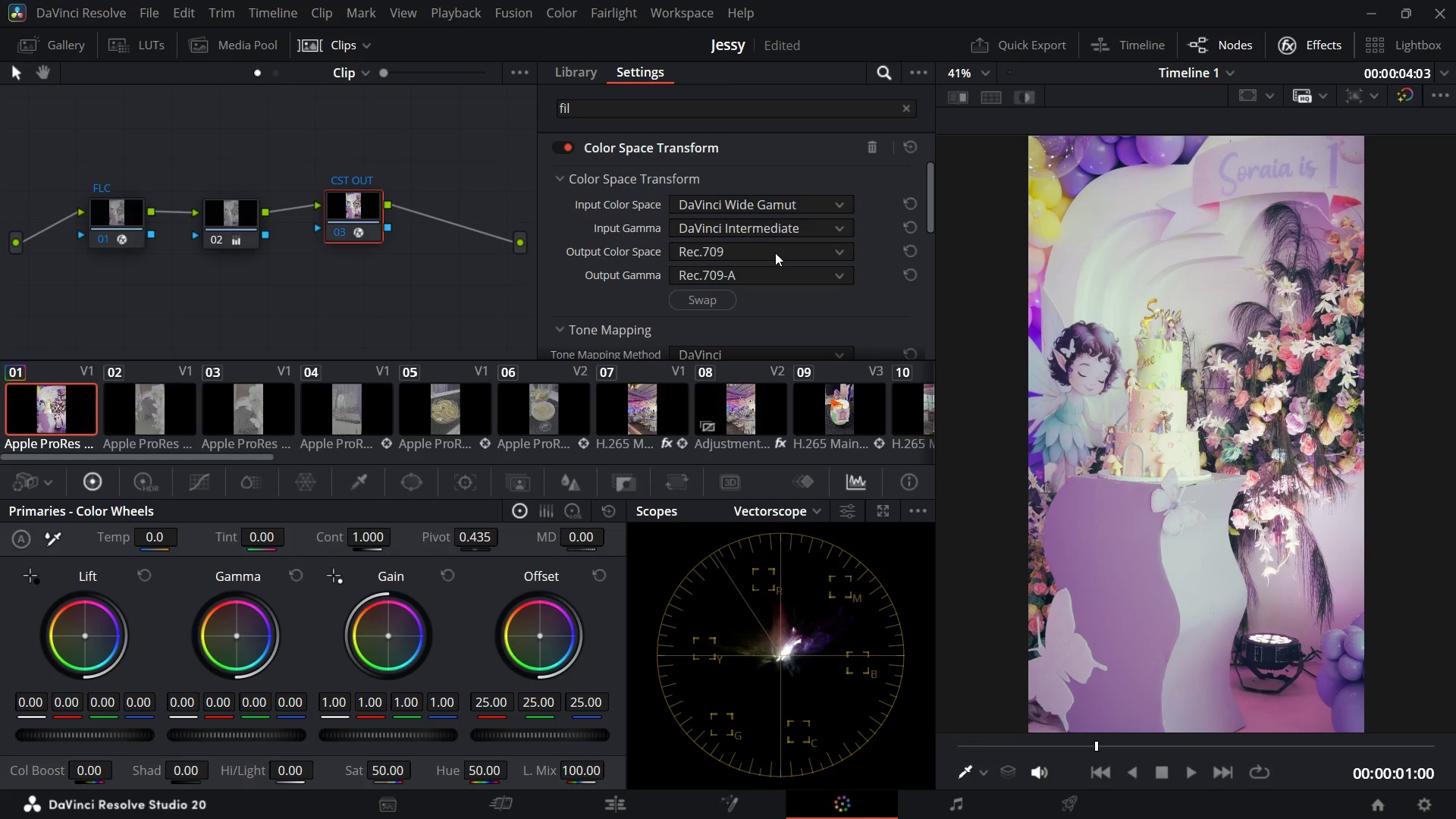 
left_click([790, 274])
 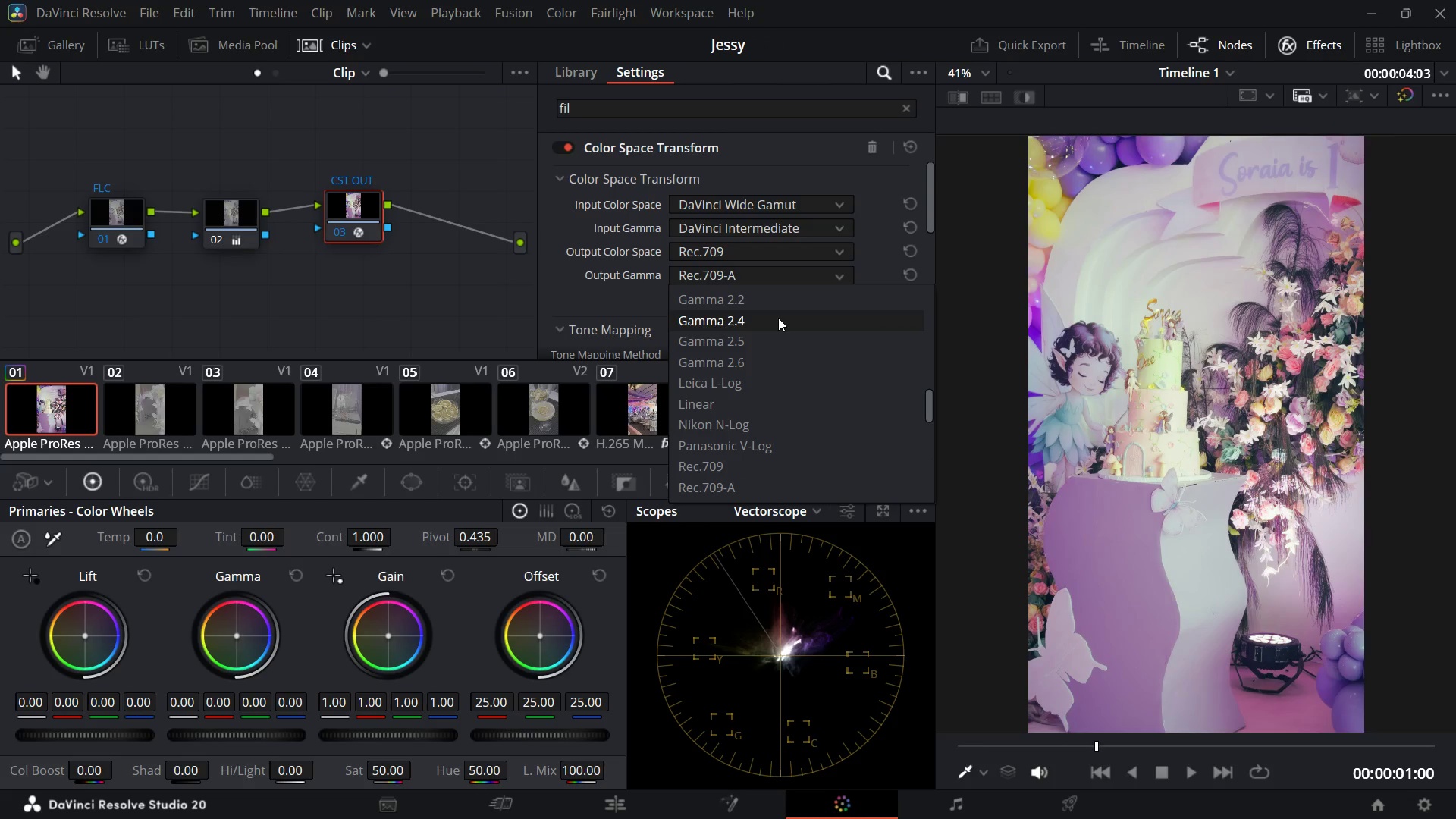 
wait(7.72)
 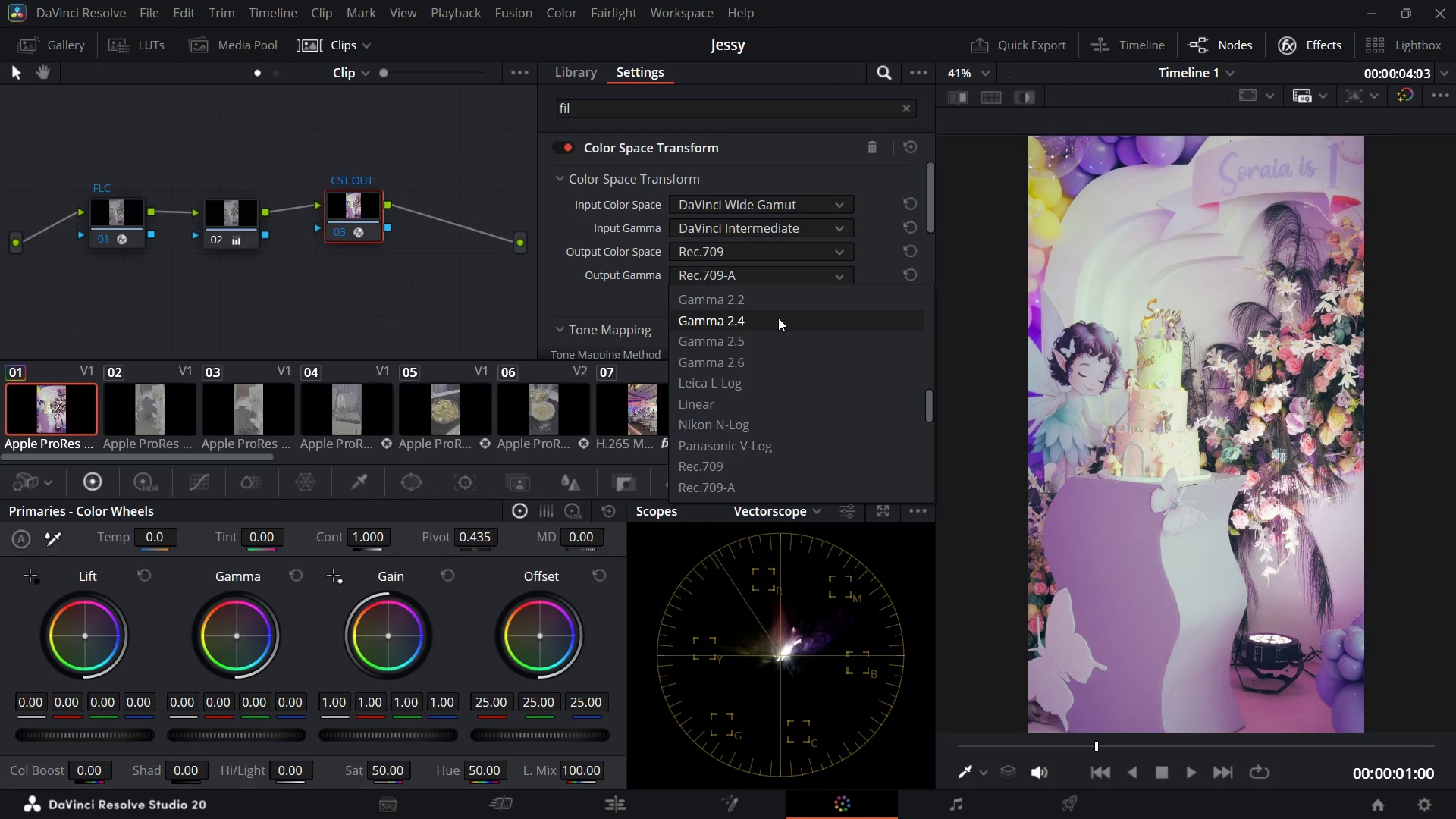 
scroll: coordinate [775, 488], scroll_direction: down, amount: 1.0
 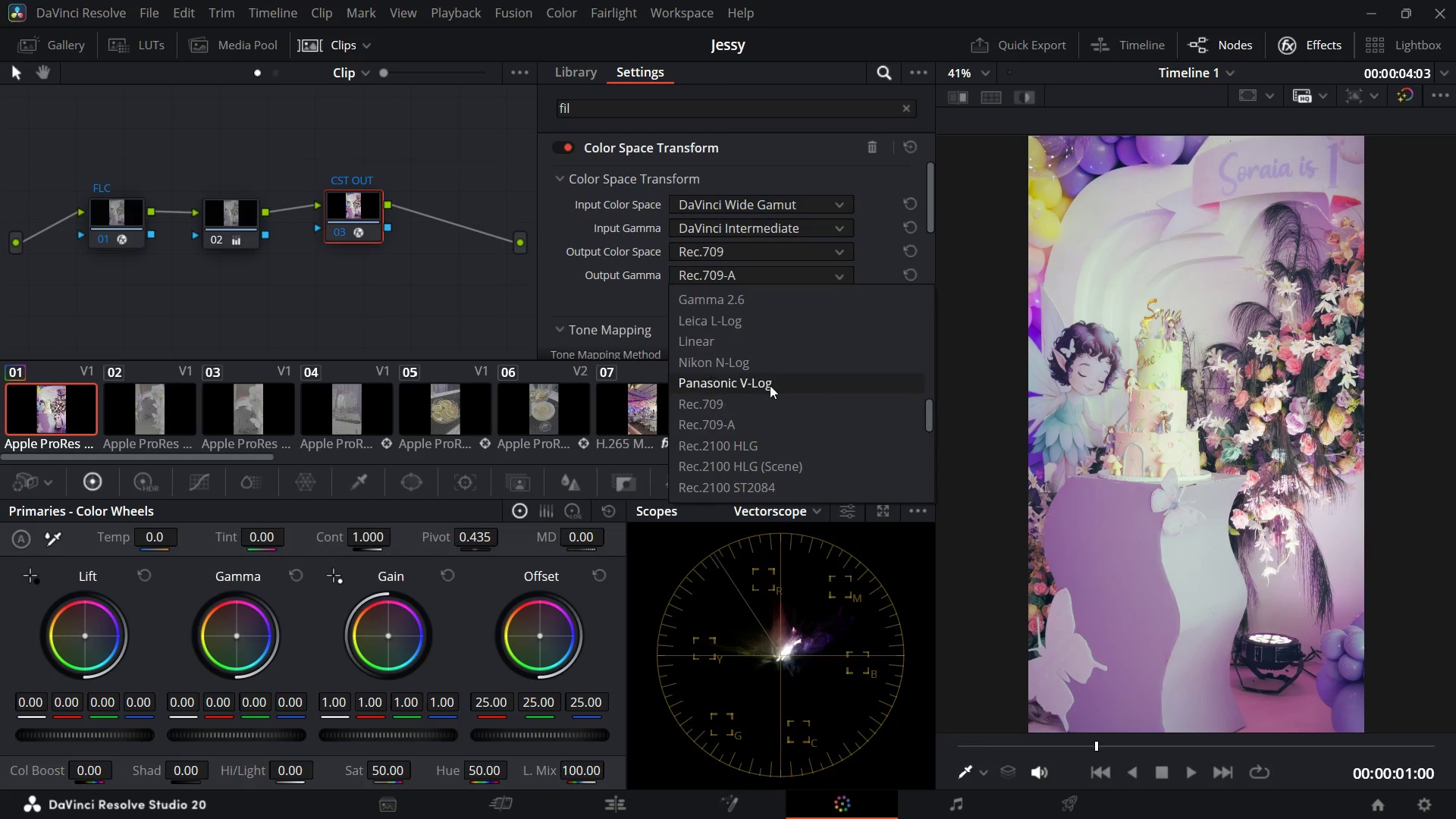 
wait(6.22)
 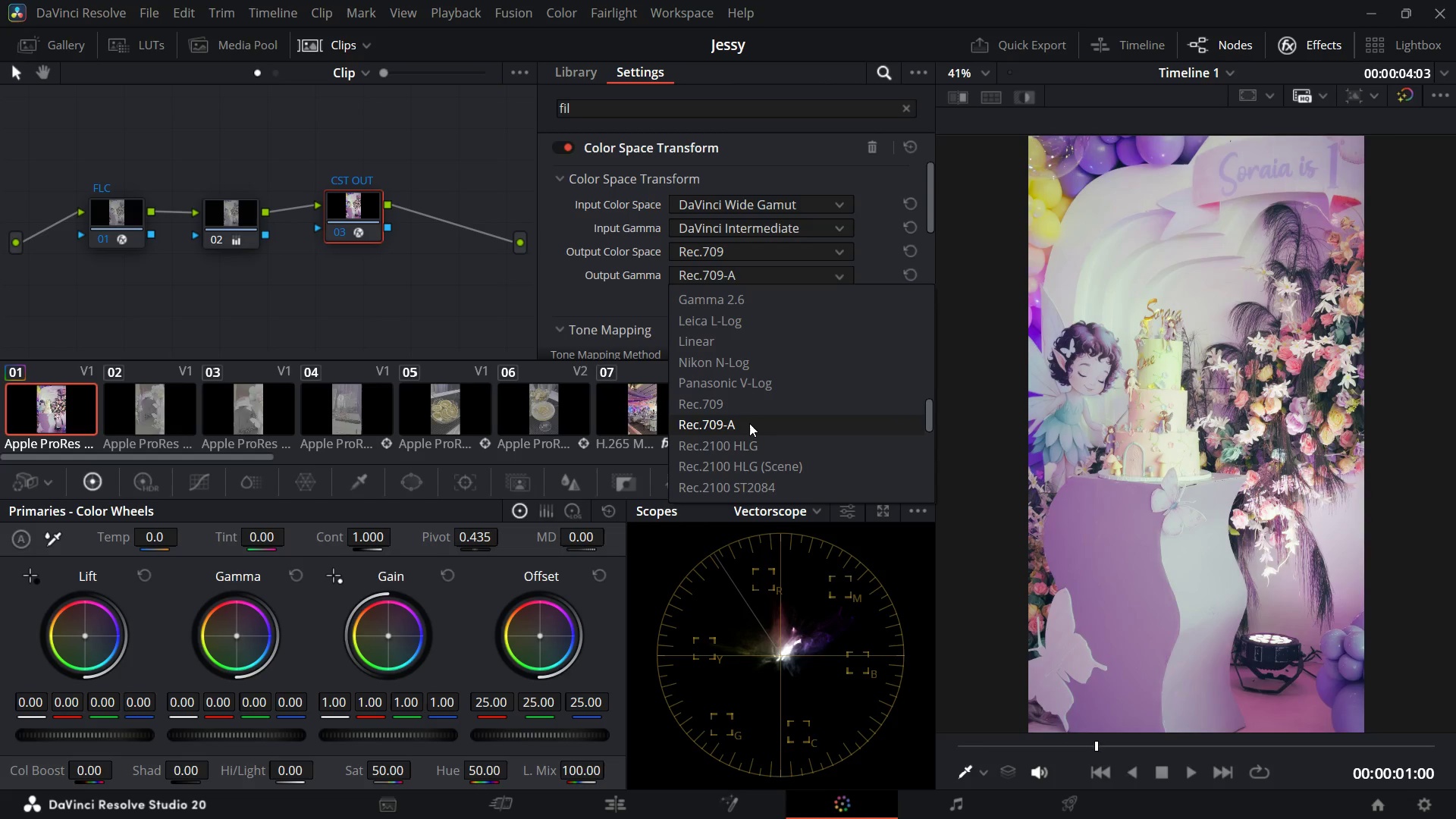 
left_click([748, 400])
 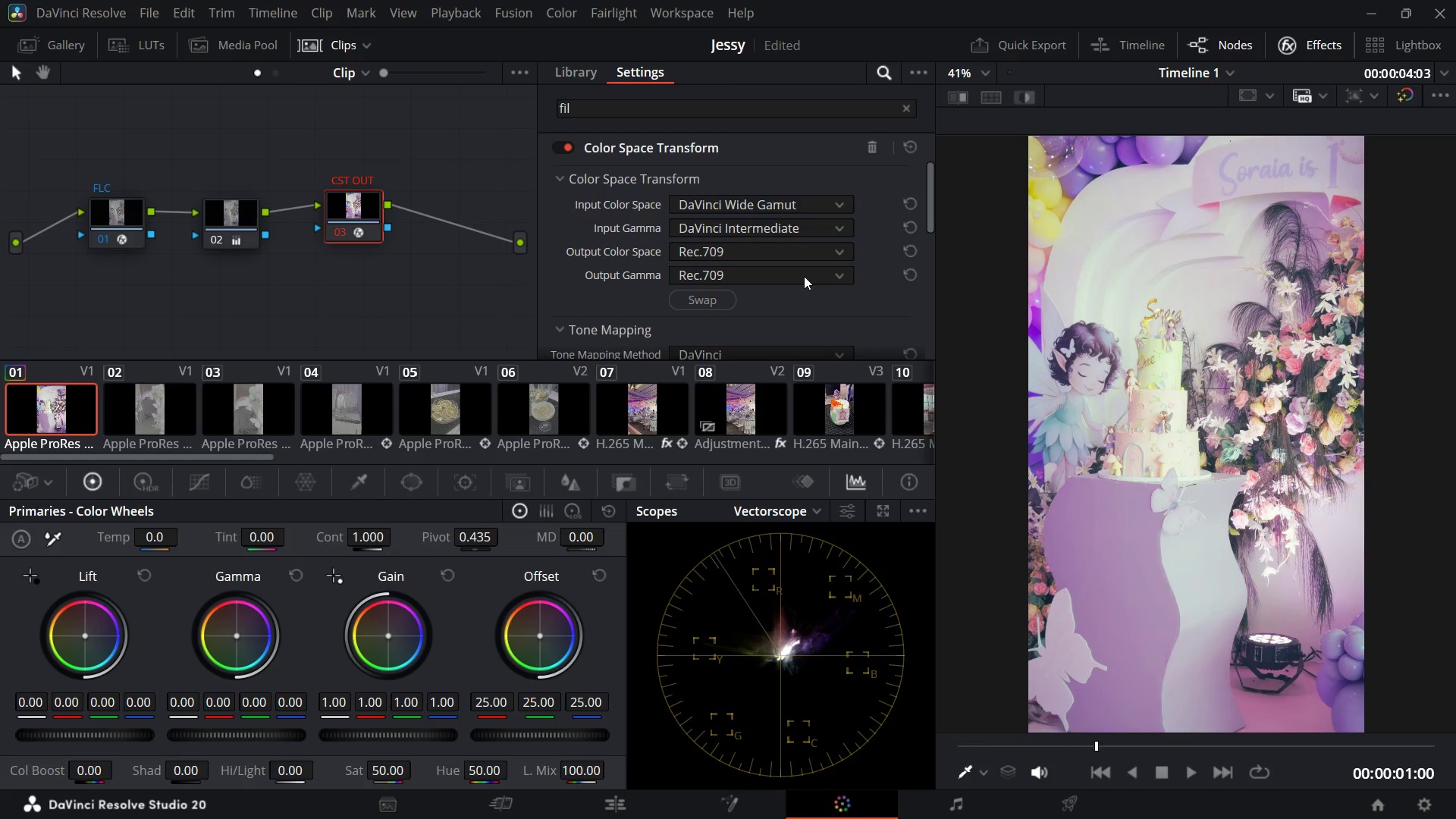 
left_click([804, 276])
 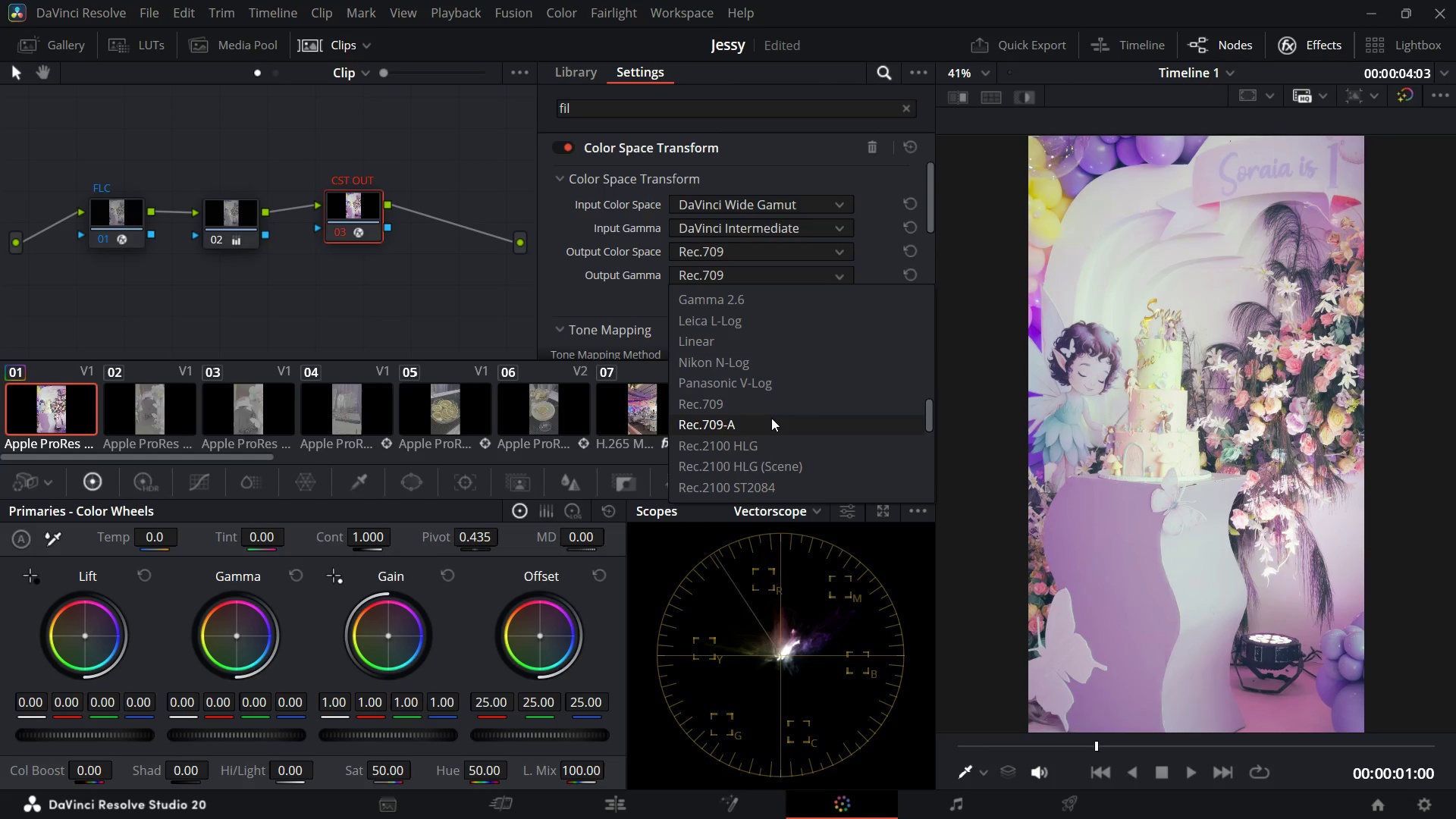 
left_click([771, 418])
 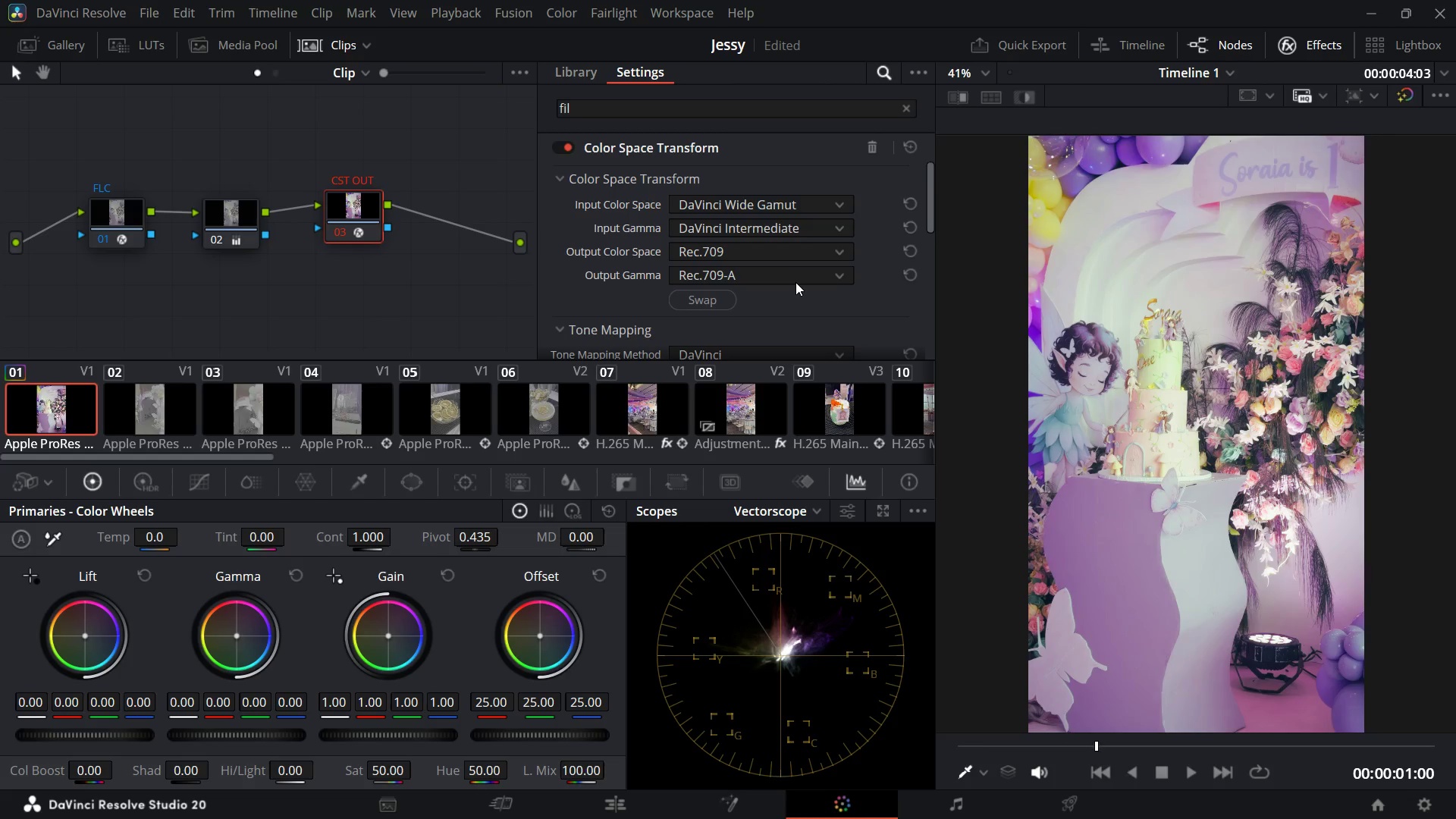 
left_click([795, 271])
 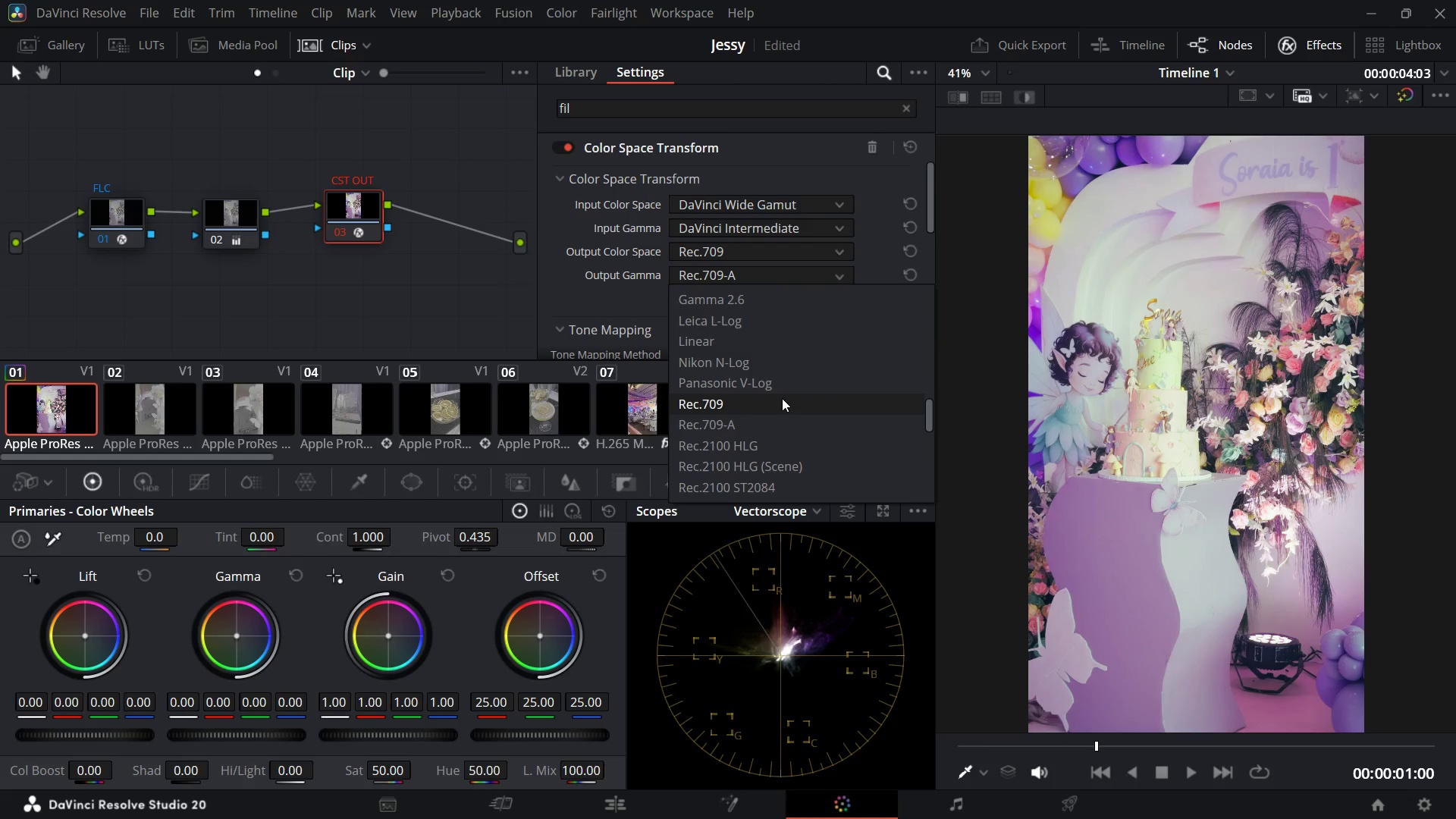 
left_click([782, 398])
 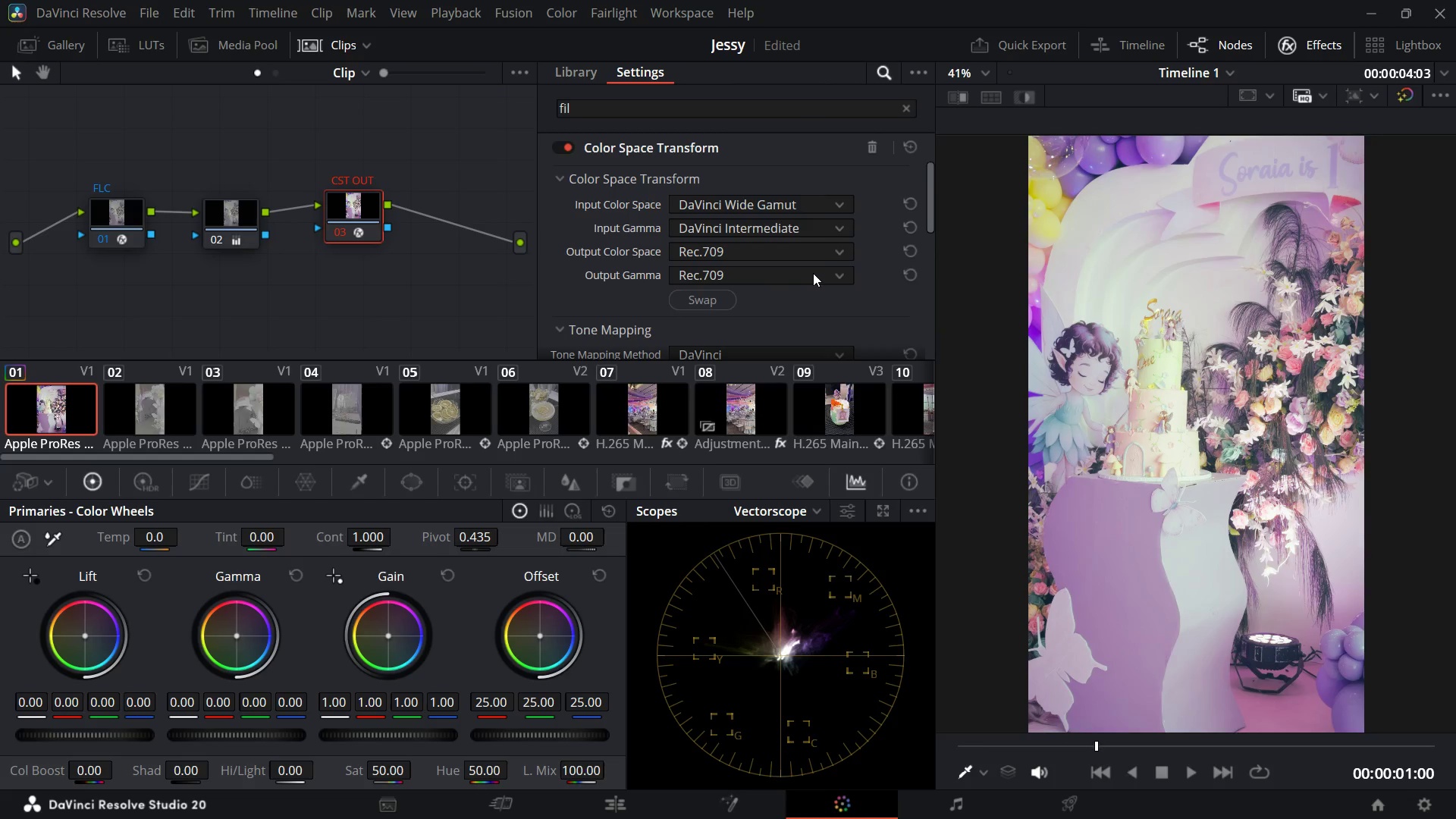 
left_click([812, 270])
 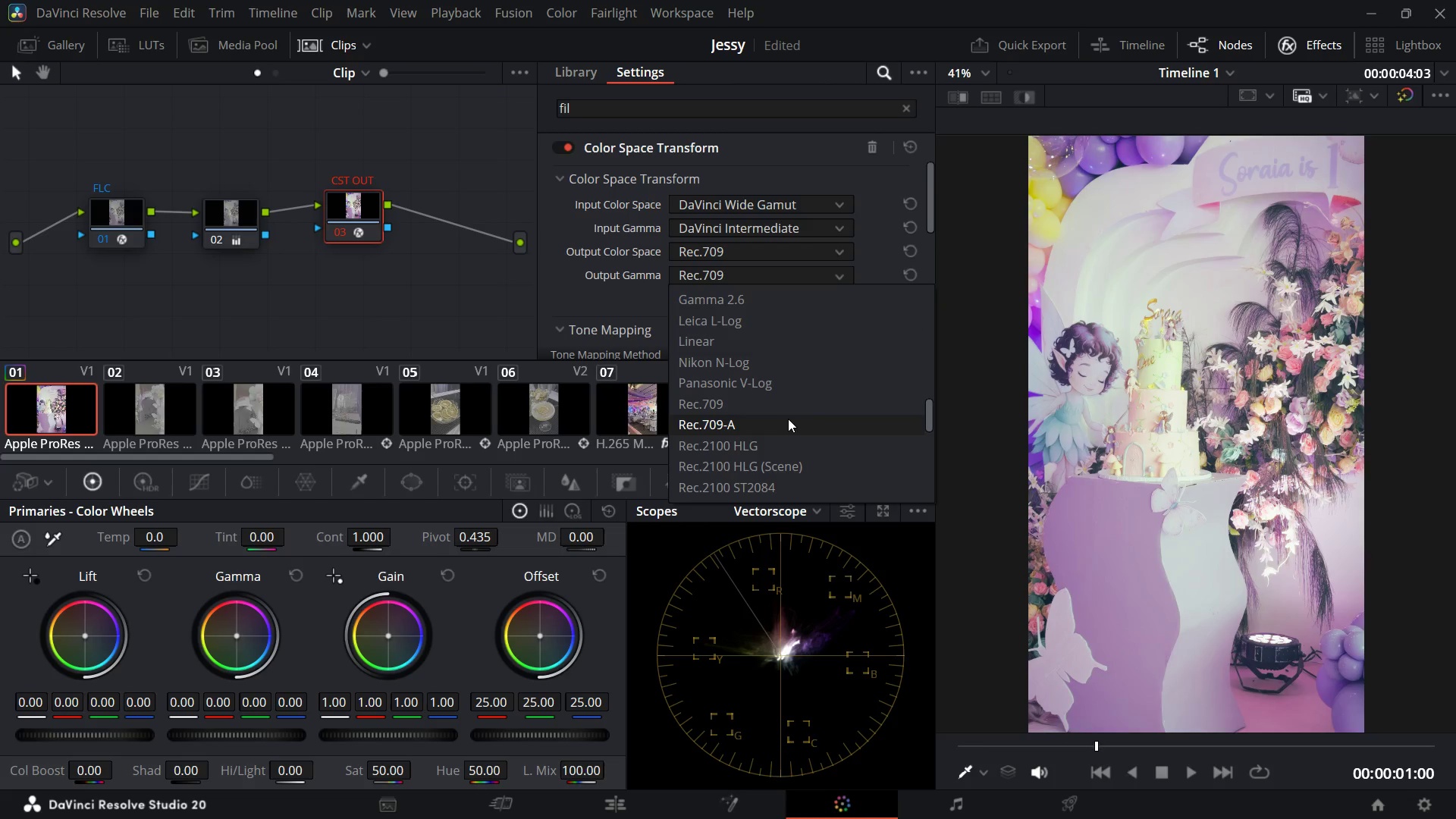 
left_click([788, 419])
 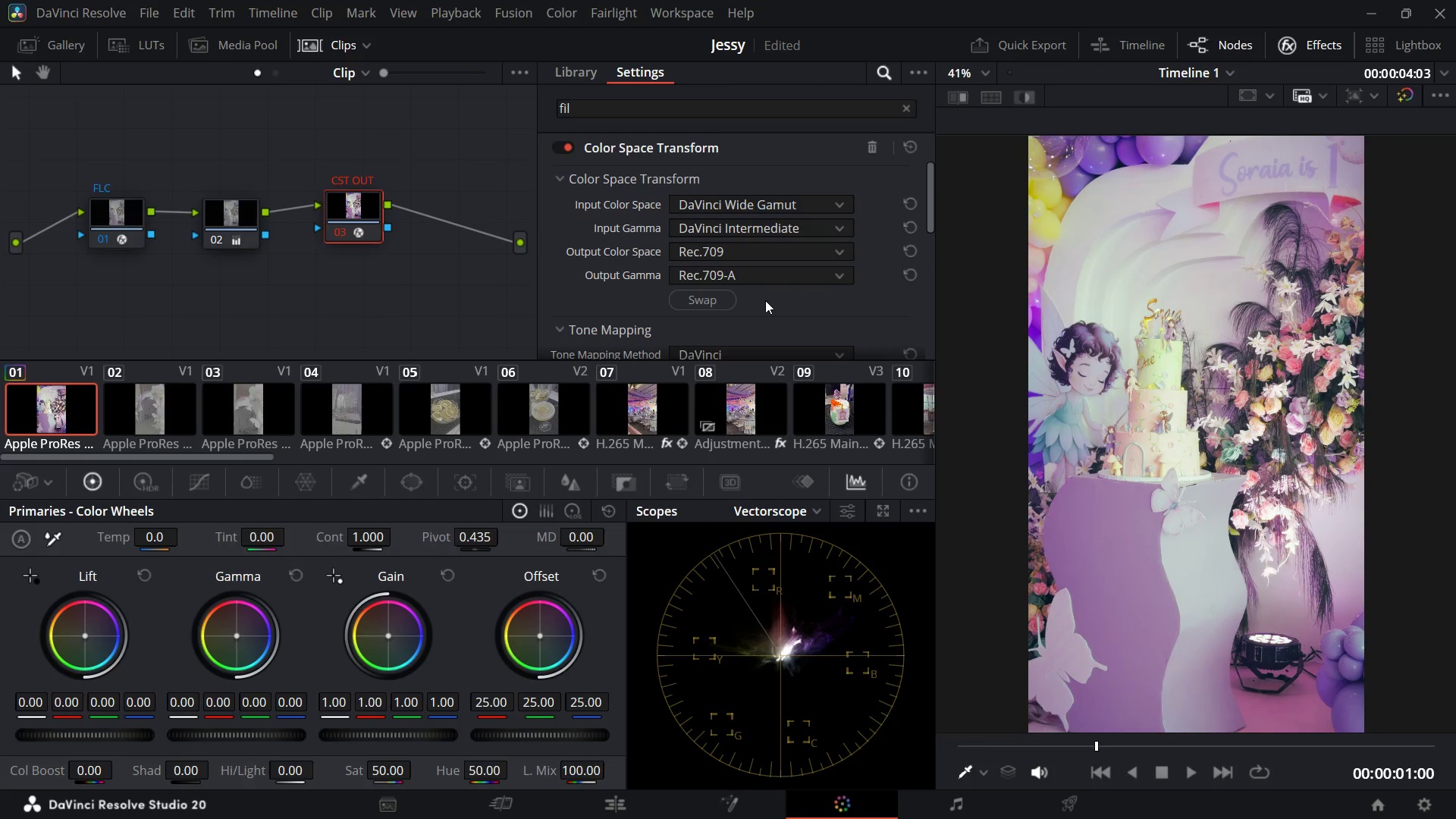 
scroll: coordinate [780, 314], scroll_direction: down, amount: 6.0
 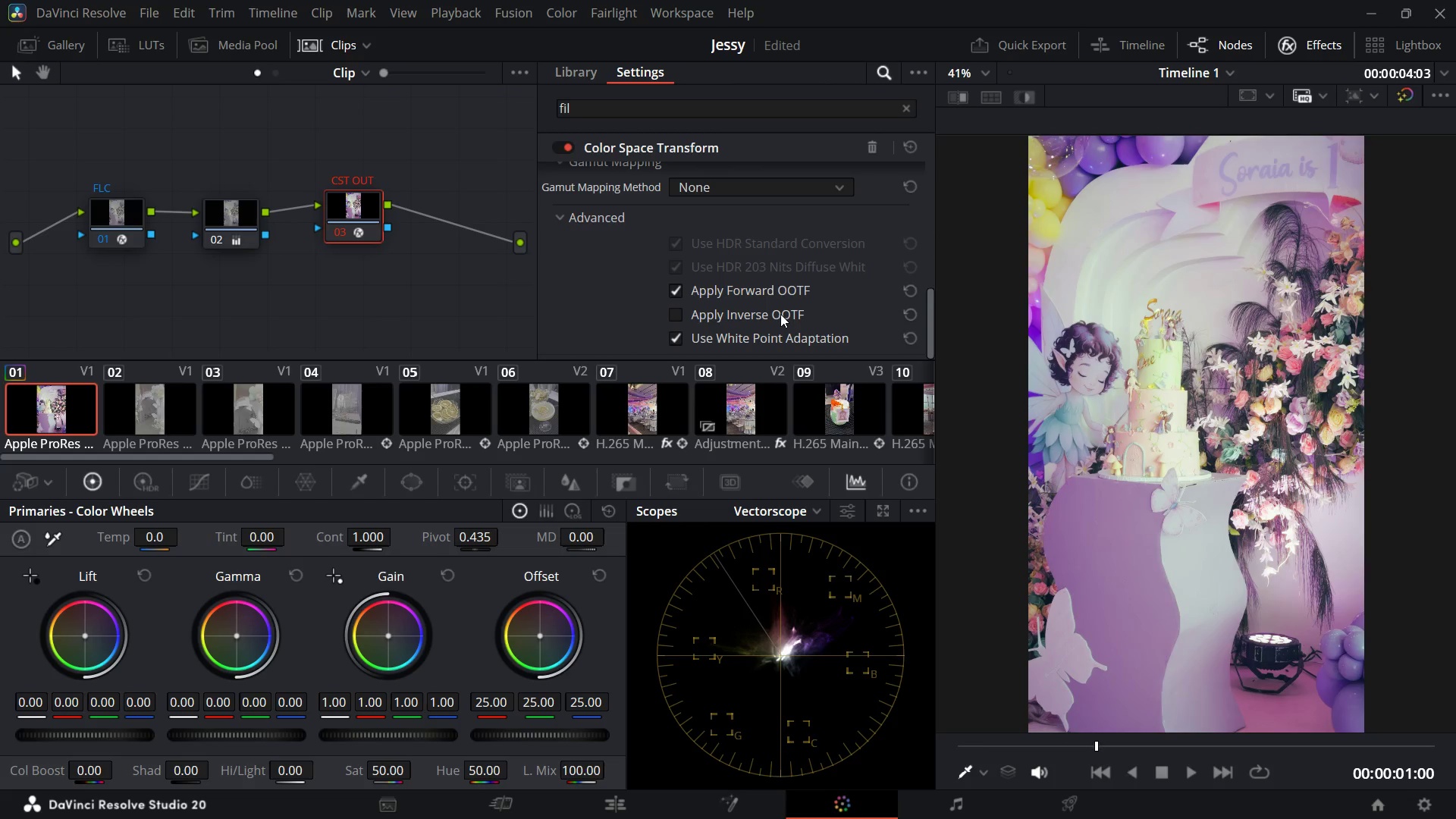 
scroll: coordinate [780, 314], scroll_direction: up, amount: 7.0
 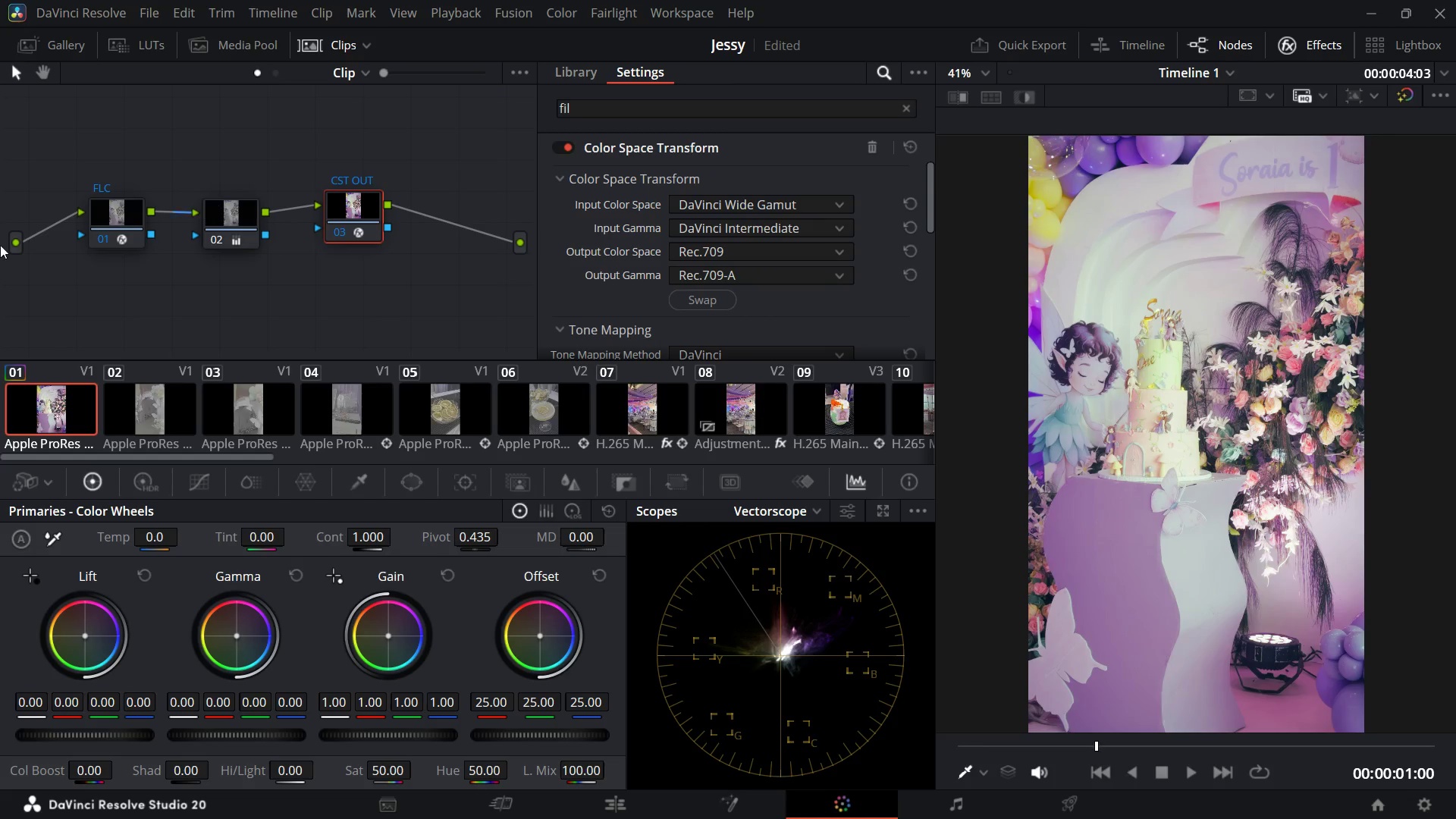 
left_click([115, 209])
 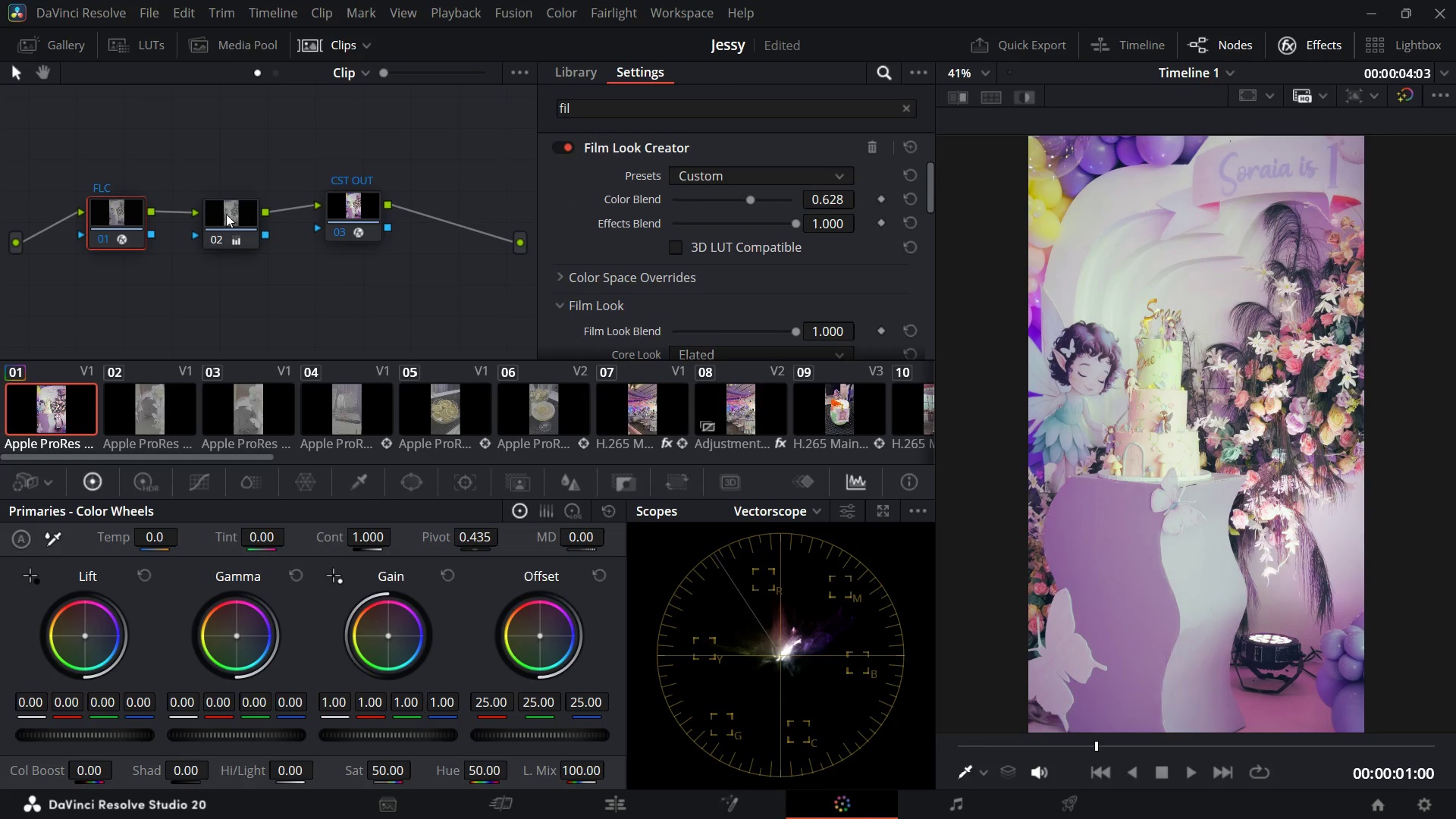 
left_click([223, 214])
 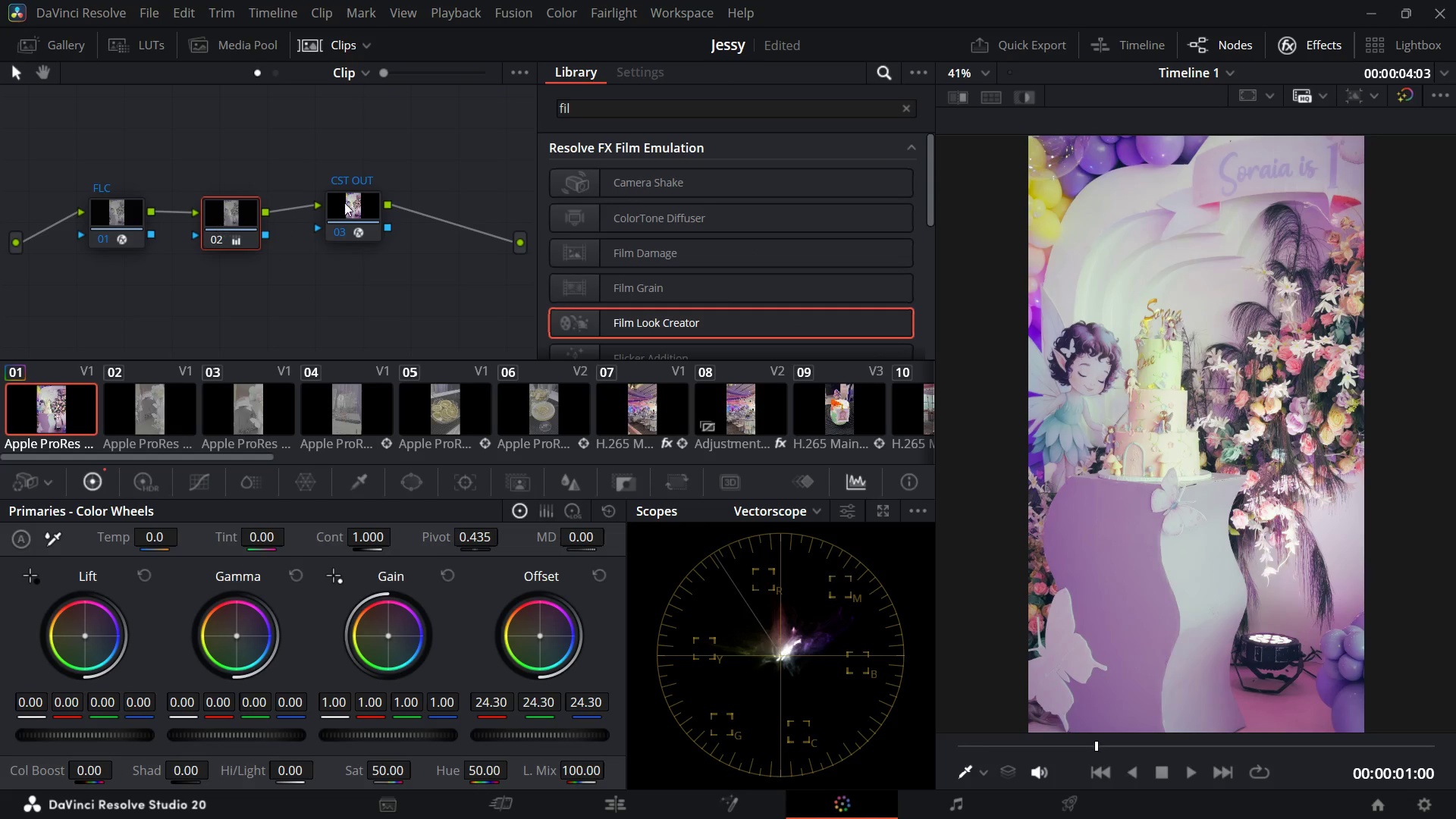 
left_click([363, 206])
 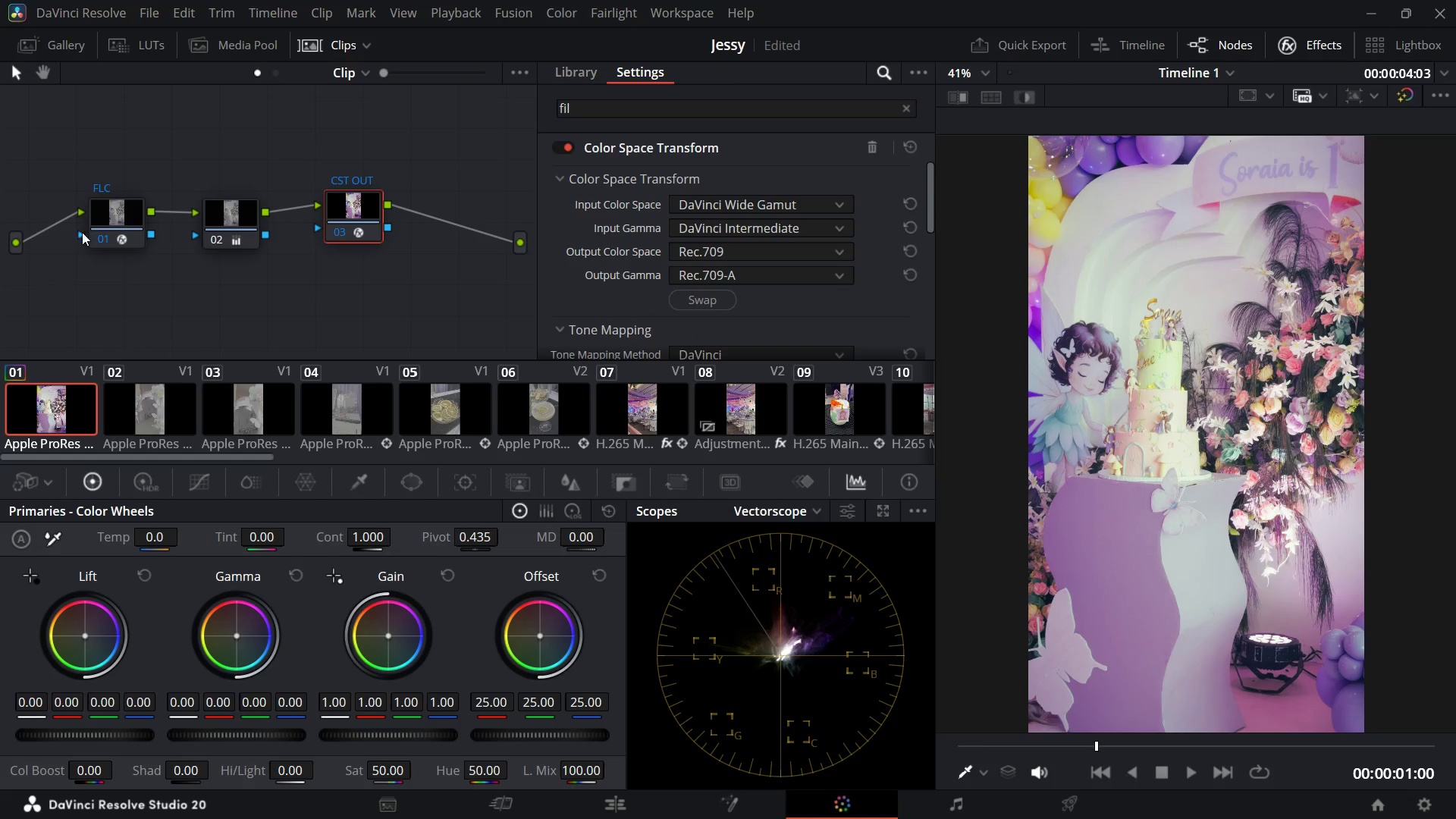 
left_click([125, 201])
 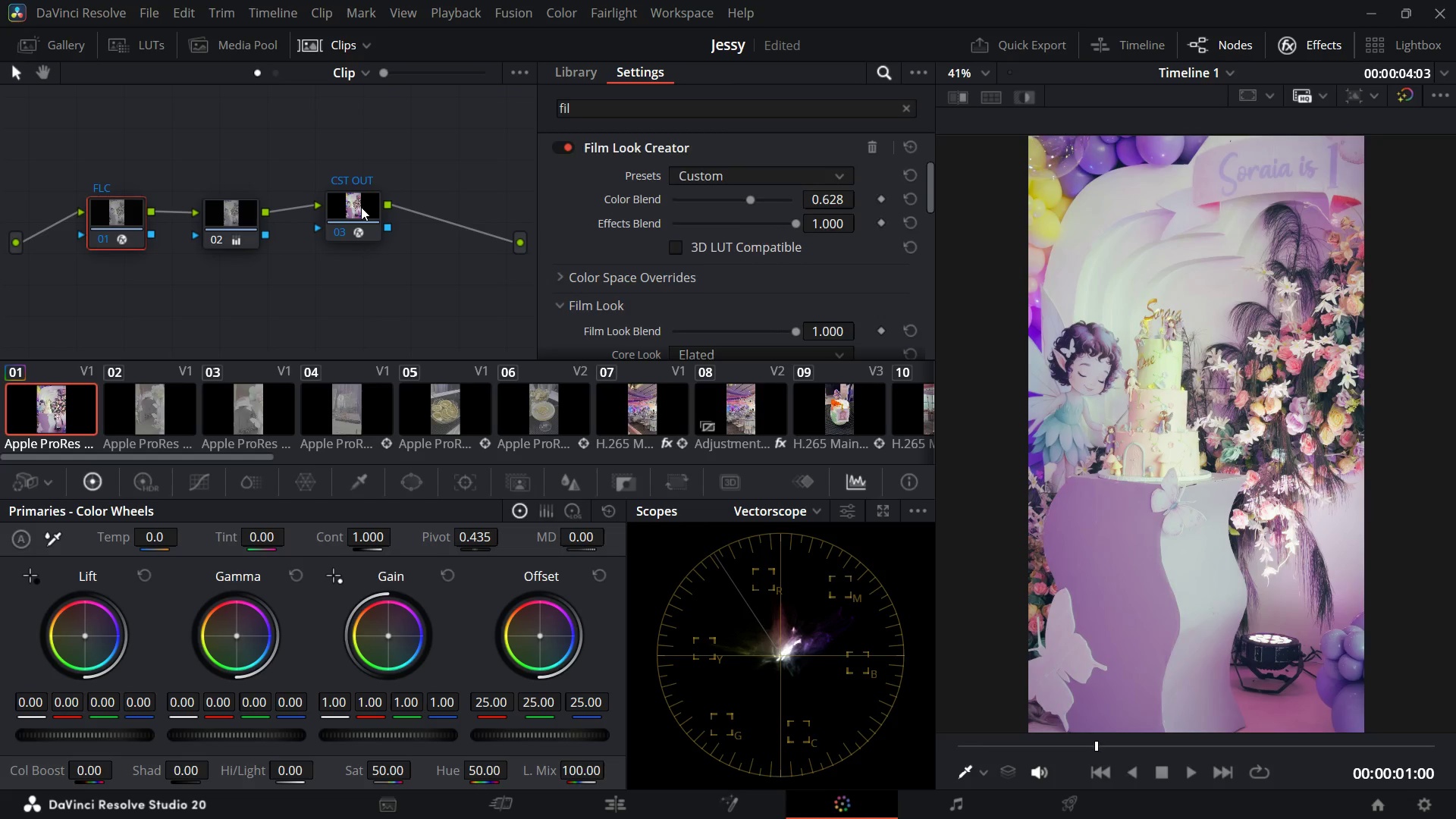 
left_click([361, 207])
 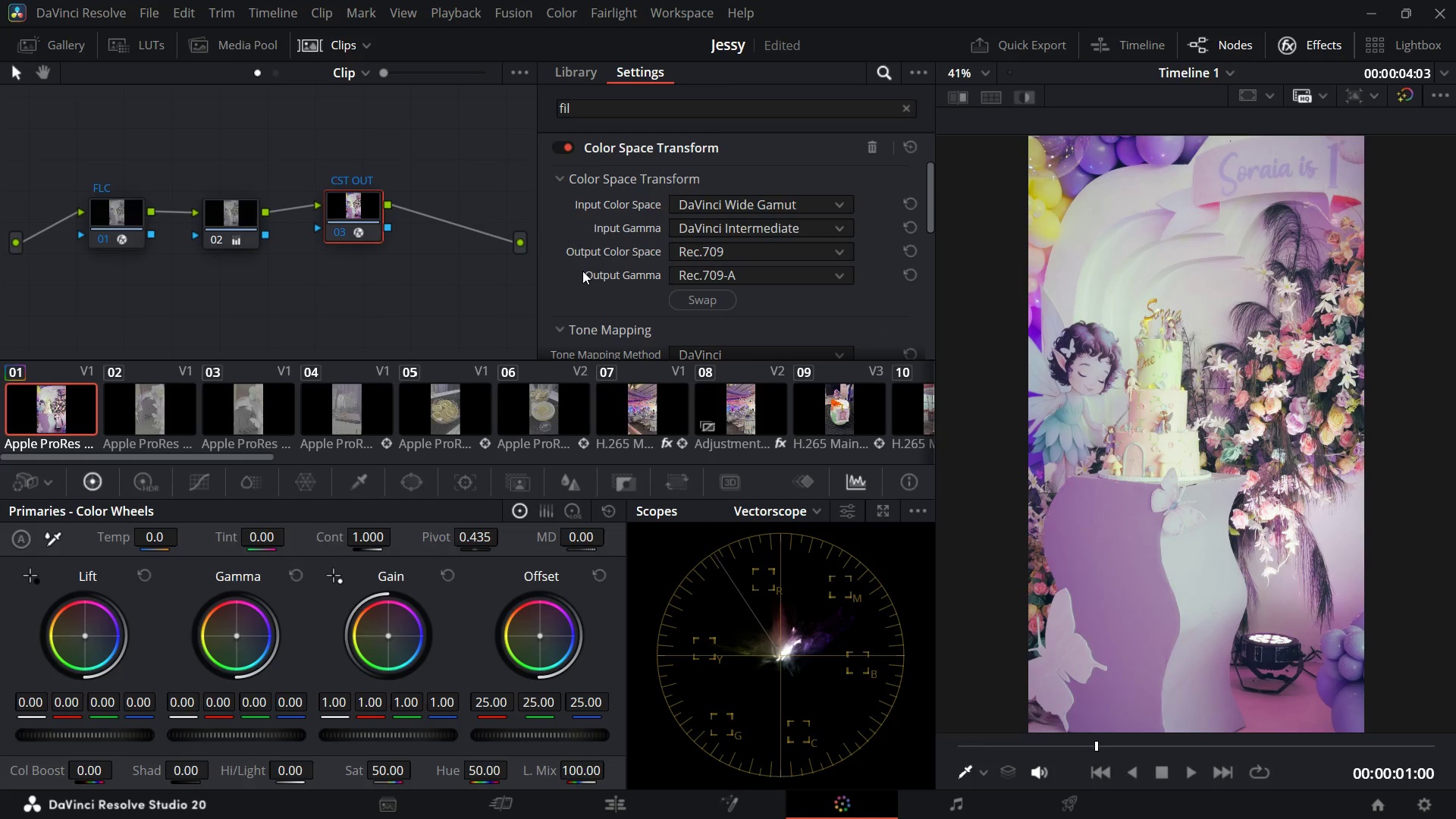 
scroll: coordinate [582, 271], scroll_direction: down, amount: 3.0
 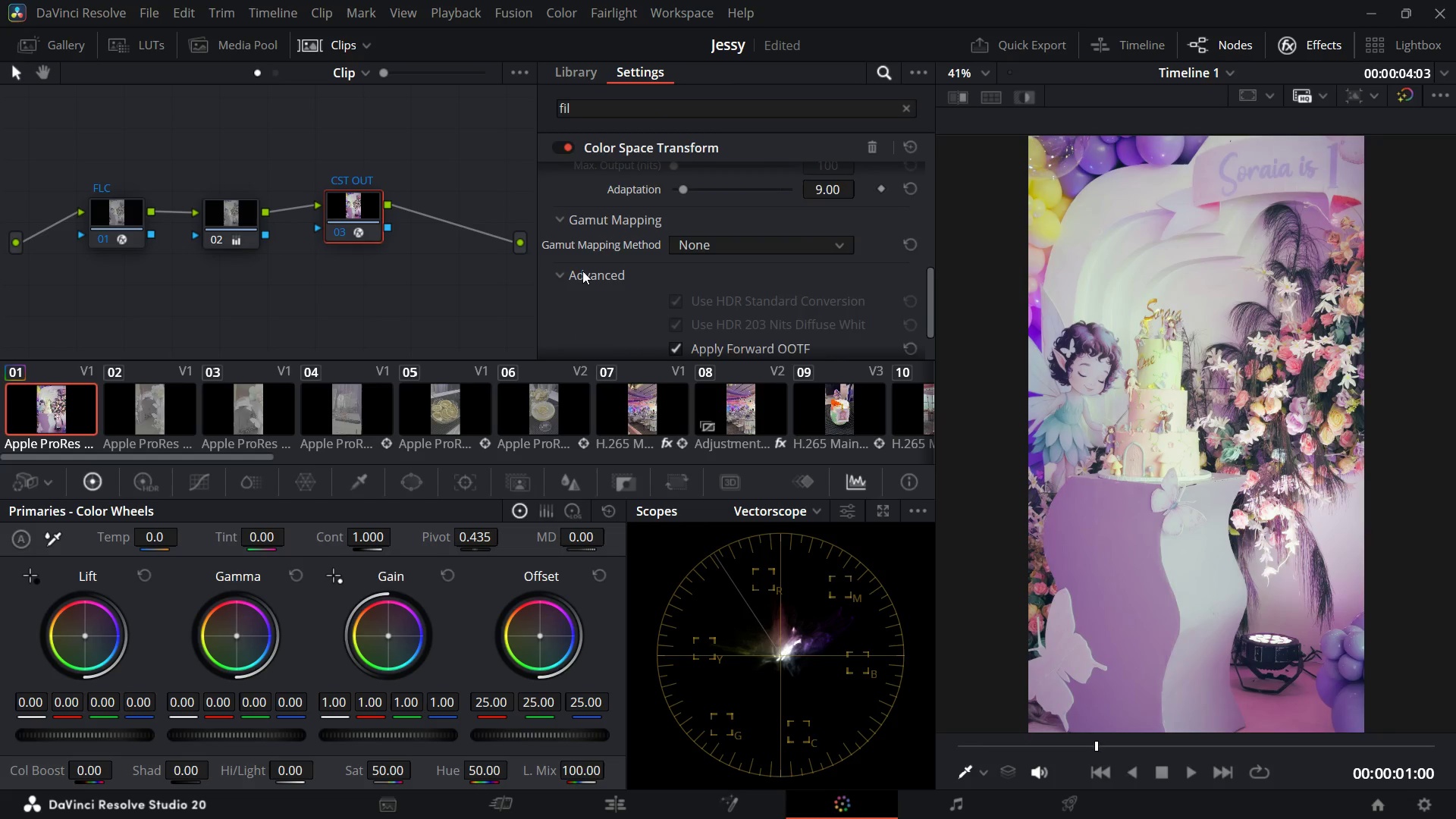 
scroll: coordinate [582, 271], scroll_direction: up, amount: 6.0
 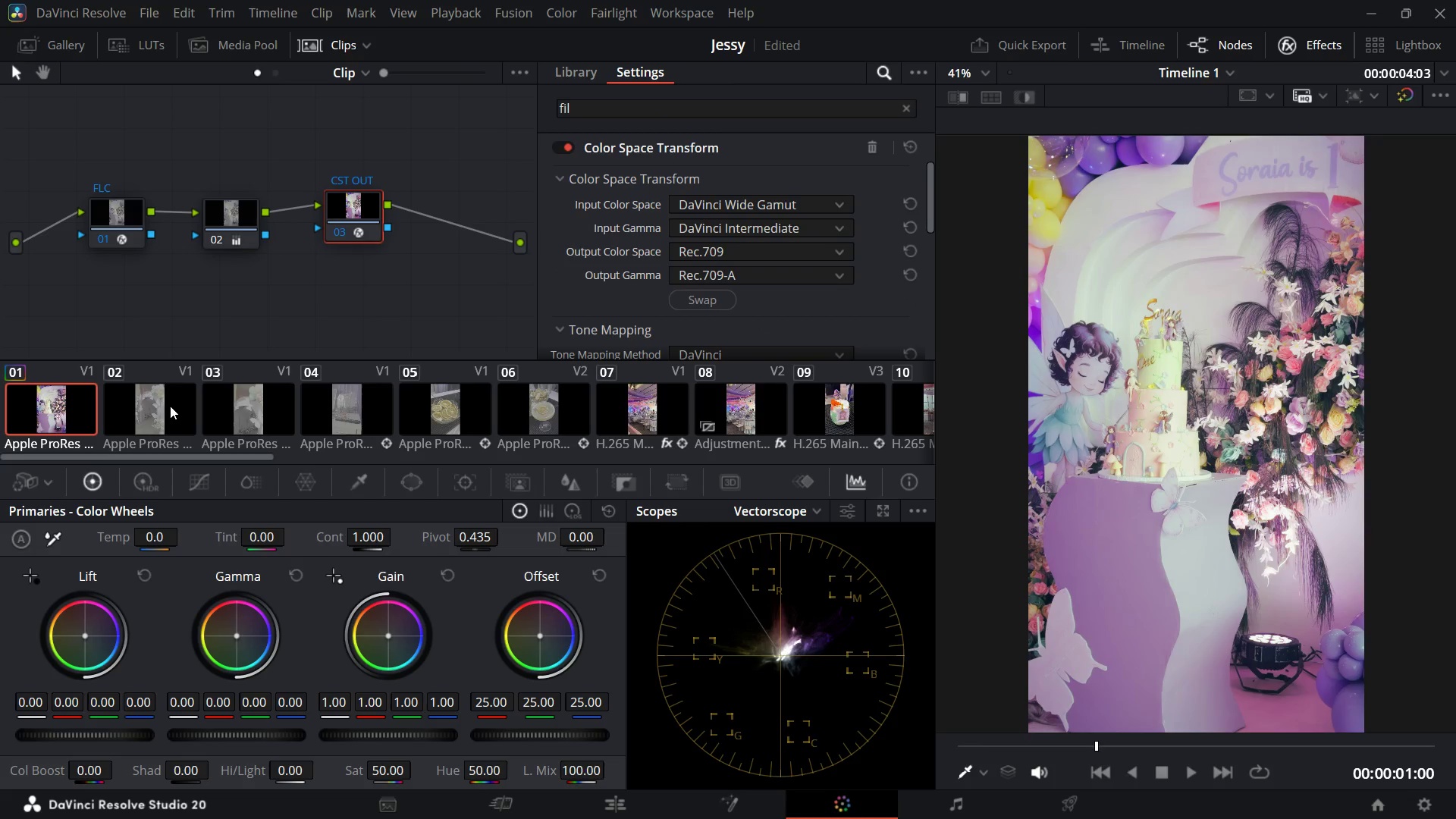 
left_click([159, 407])
 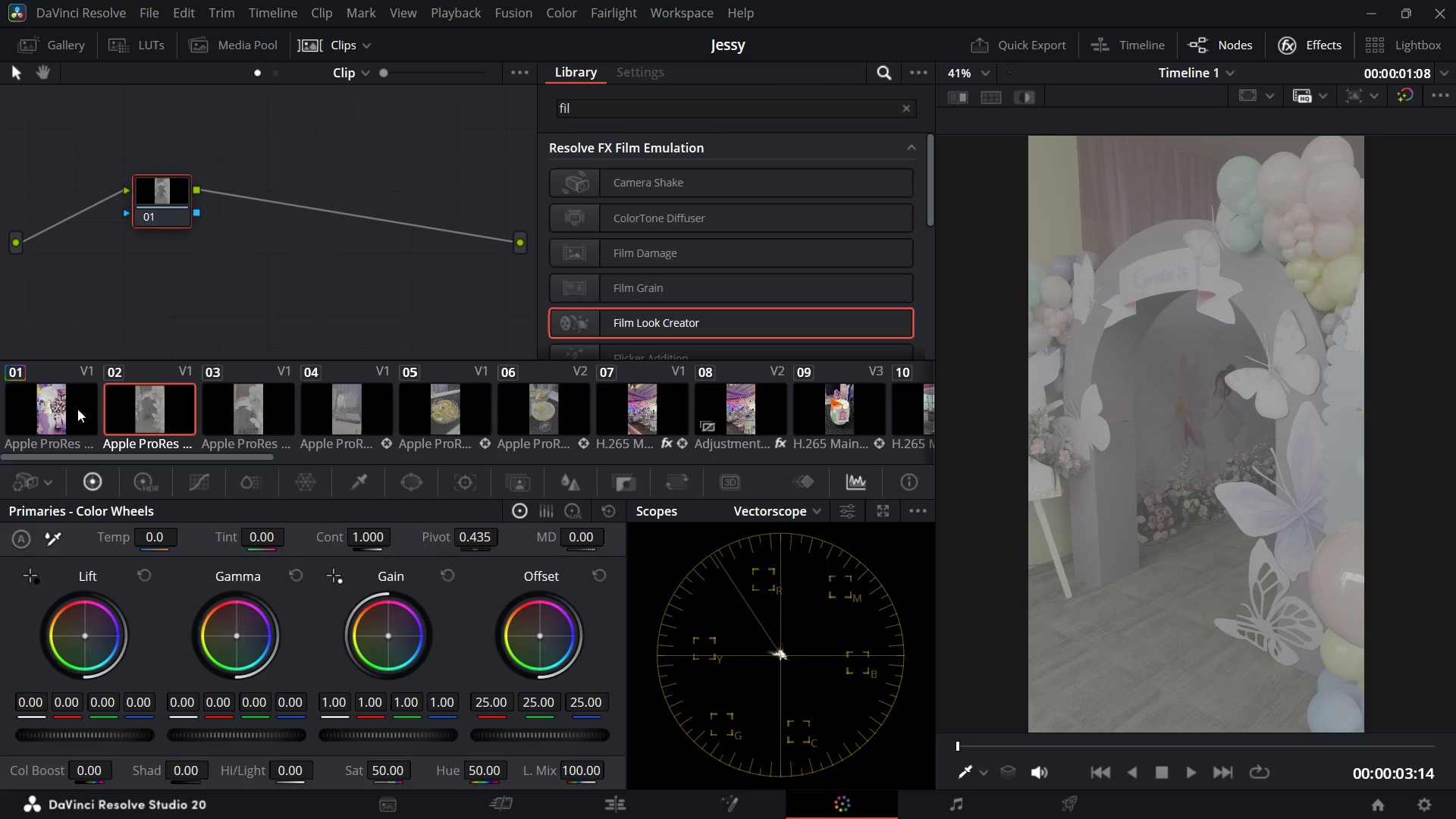 
left_click([67, 409])
 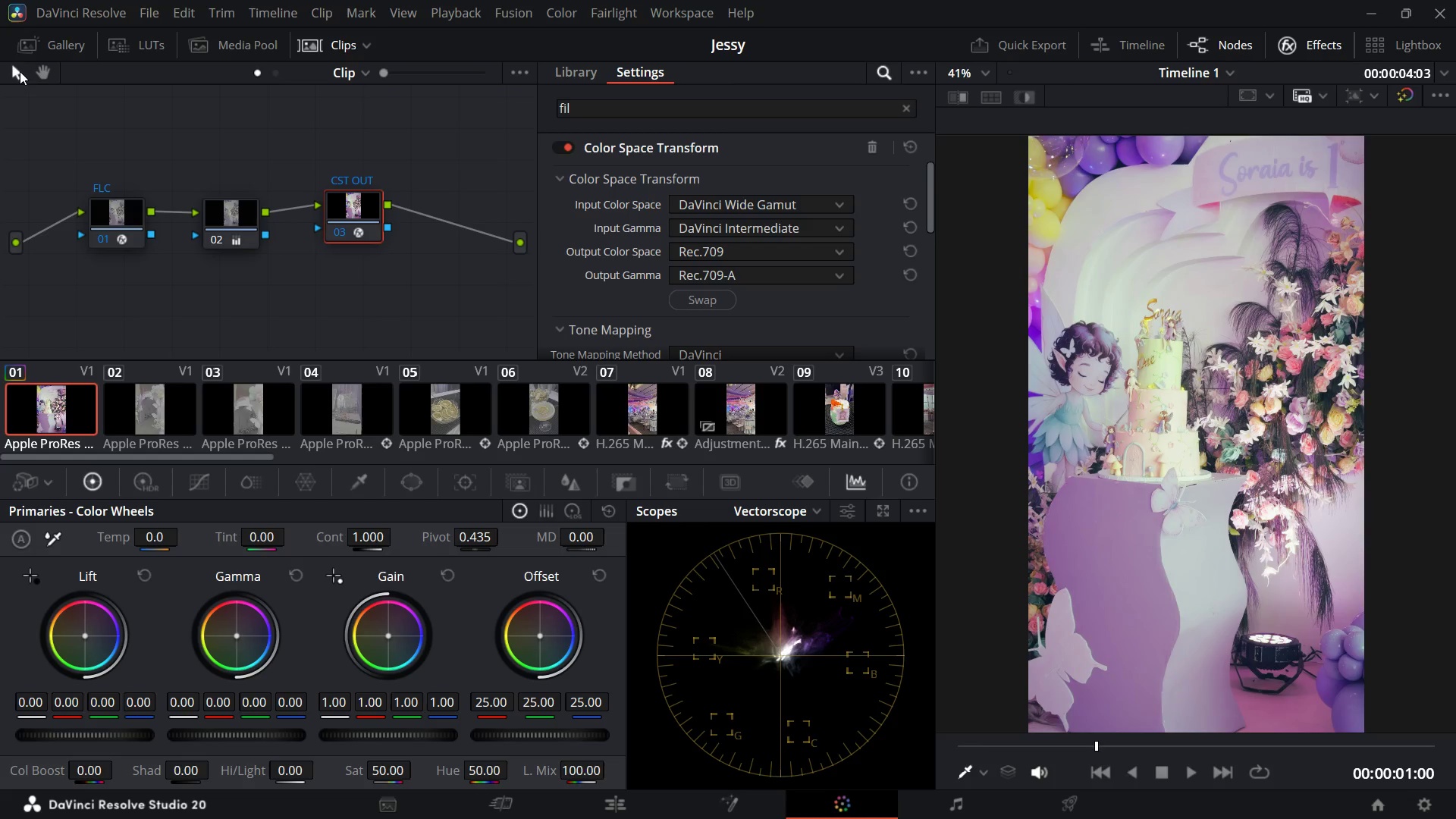 
left_click([12, 71])
 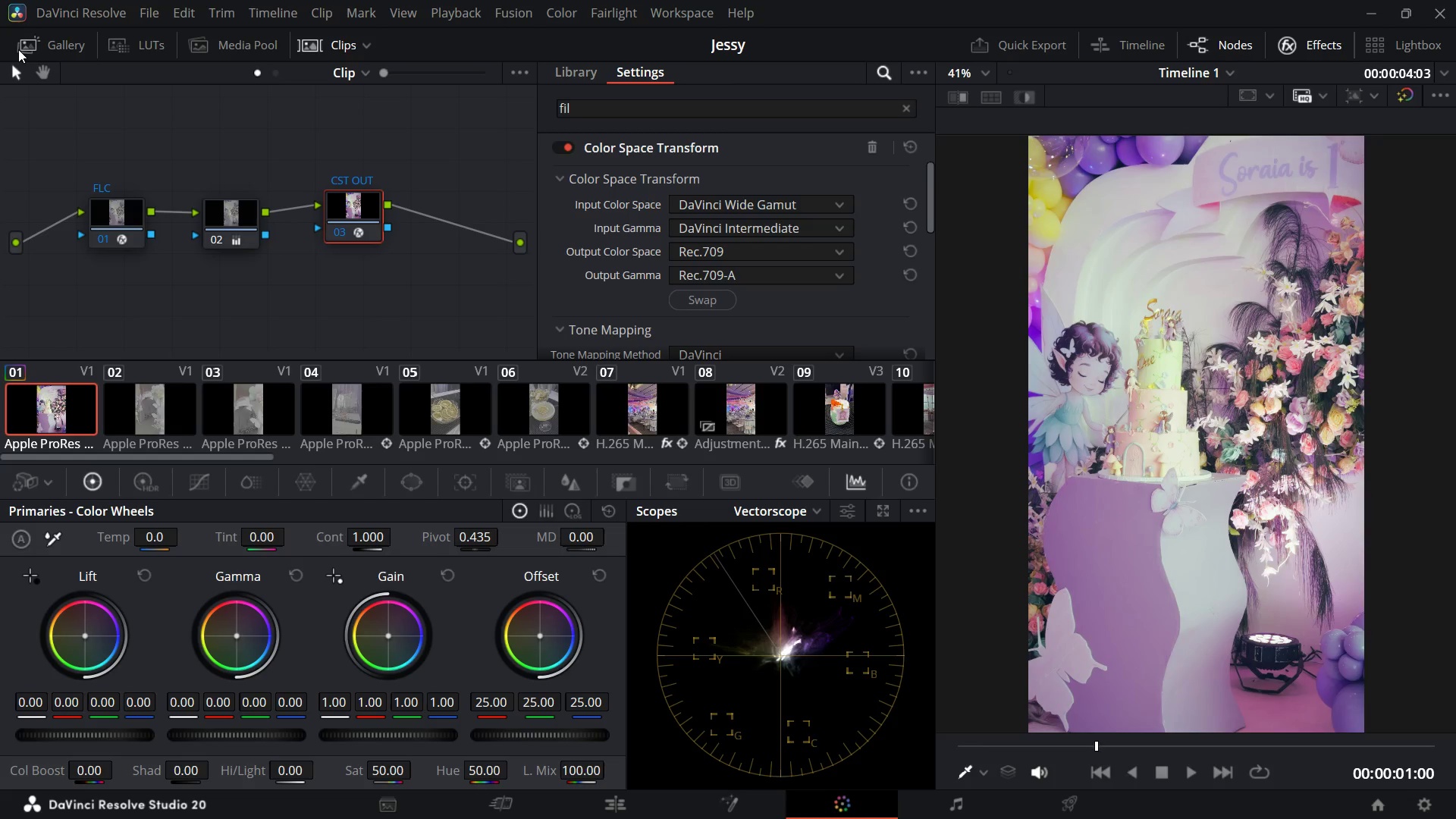 
left_click([18, 49])
 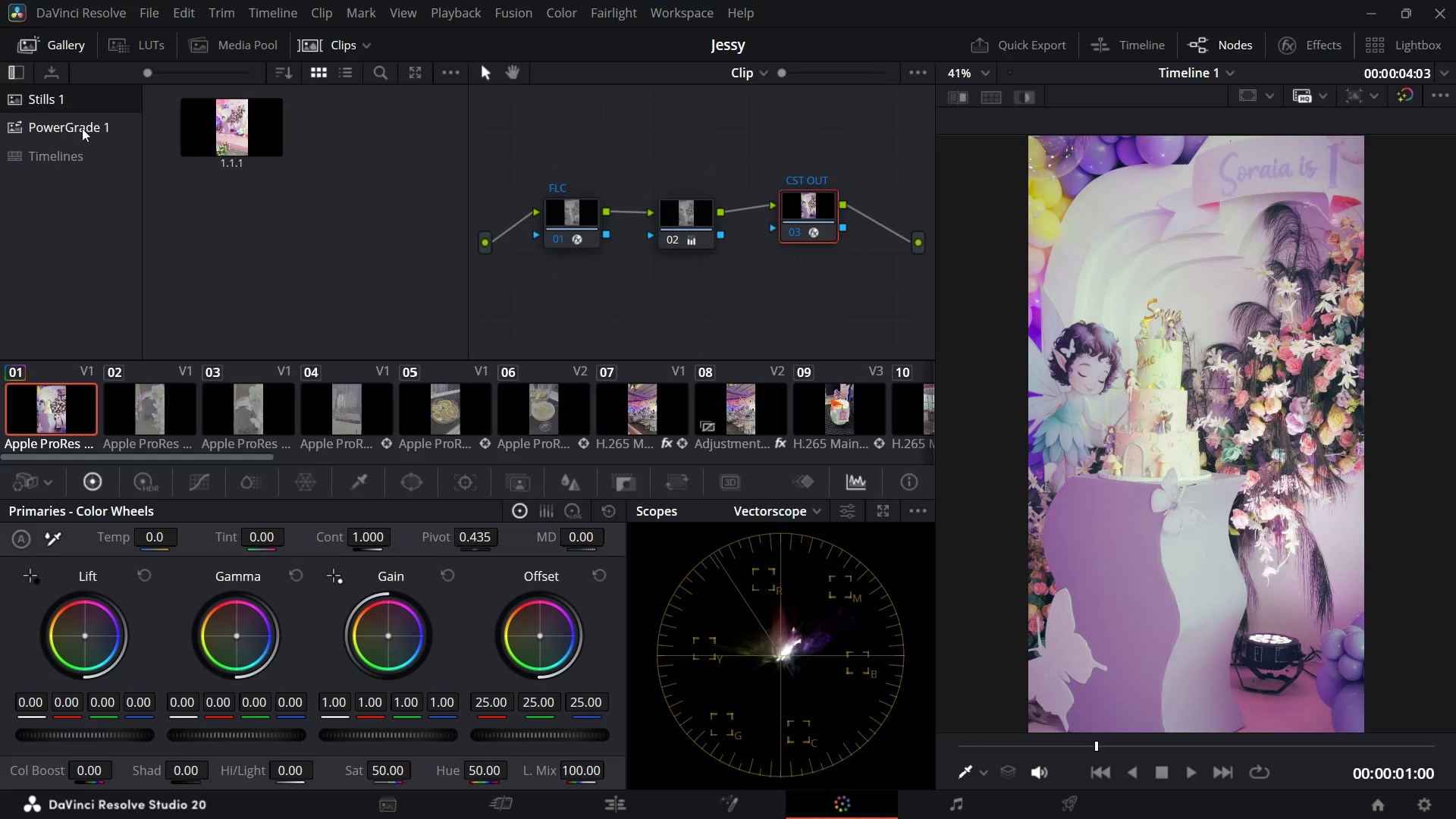 
left_click([82, 128])
 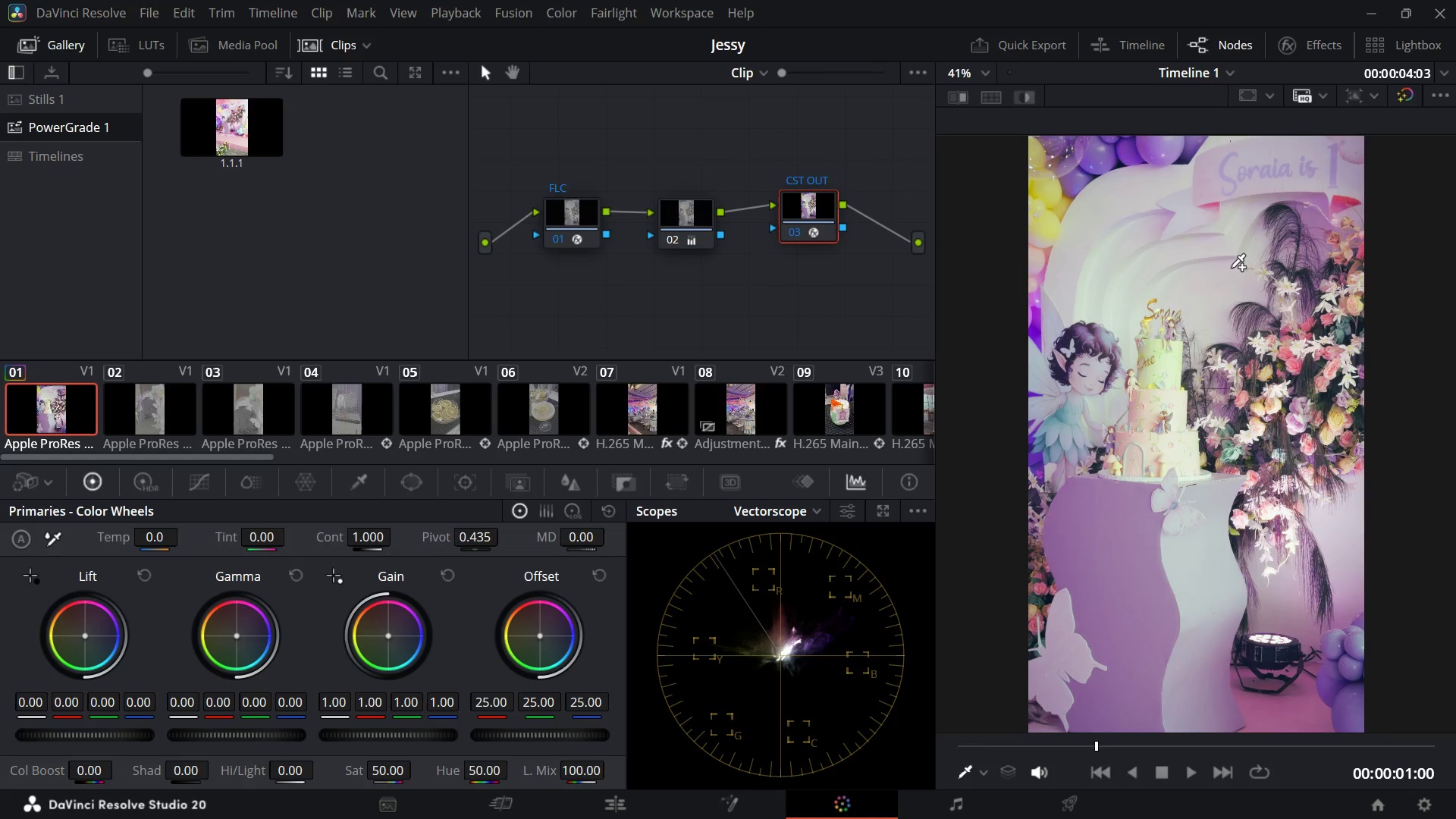 
right_click([1233, 269])
 